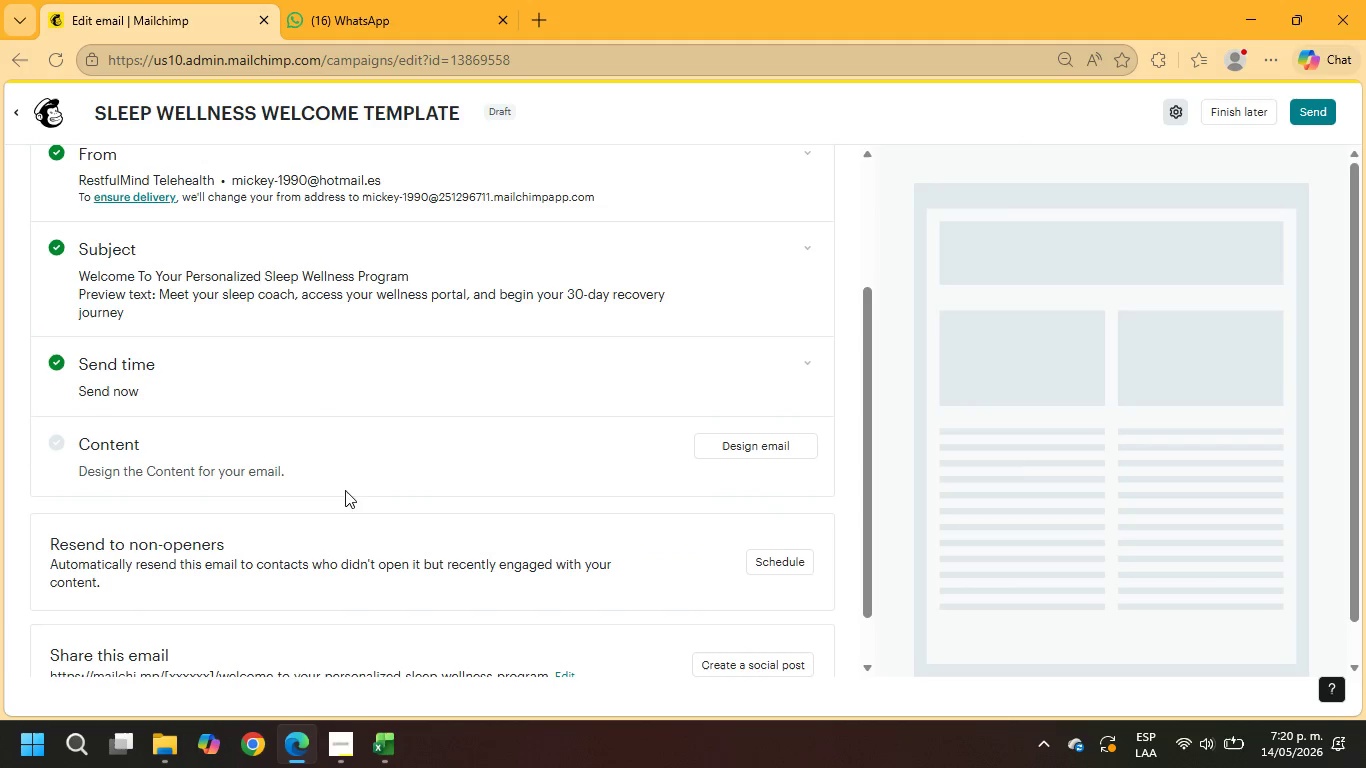 
left_click([713, 443])
 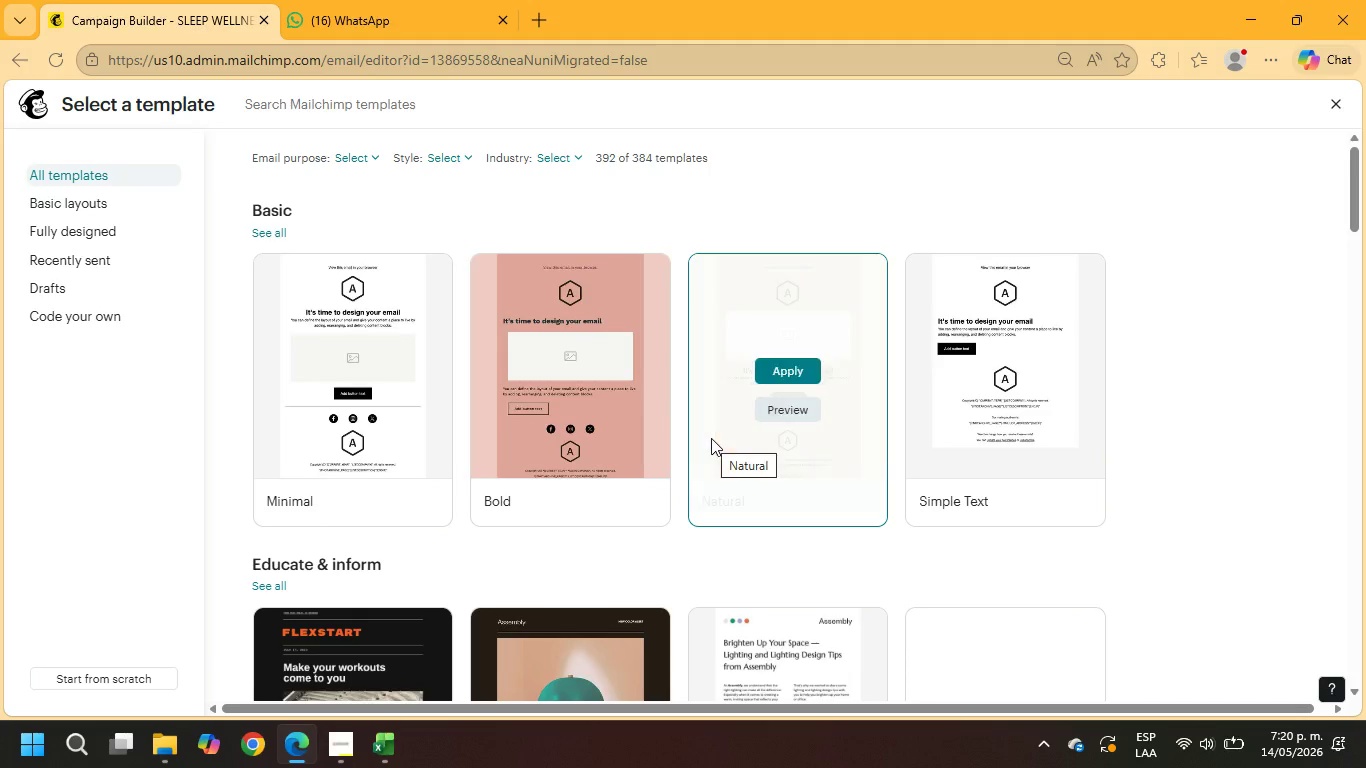 
wait(8.58)
 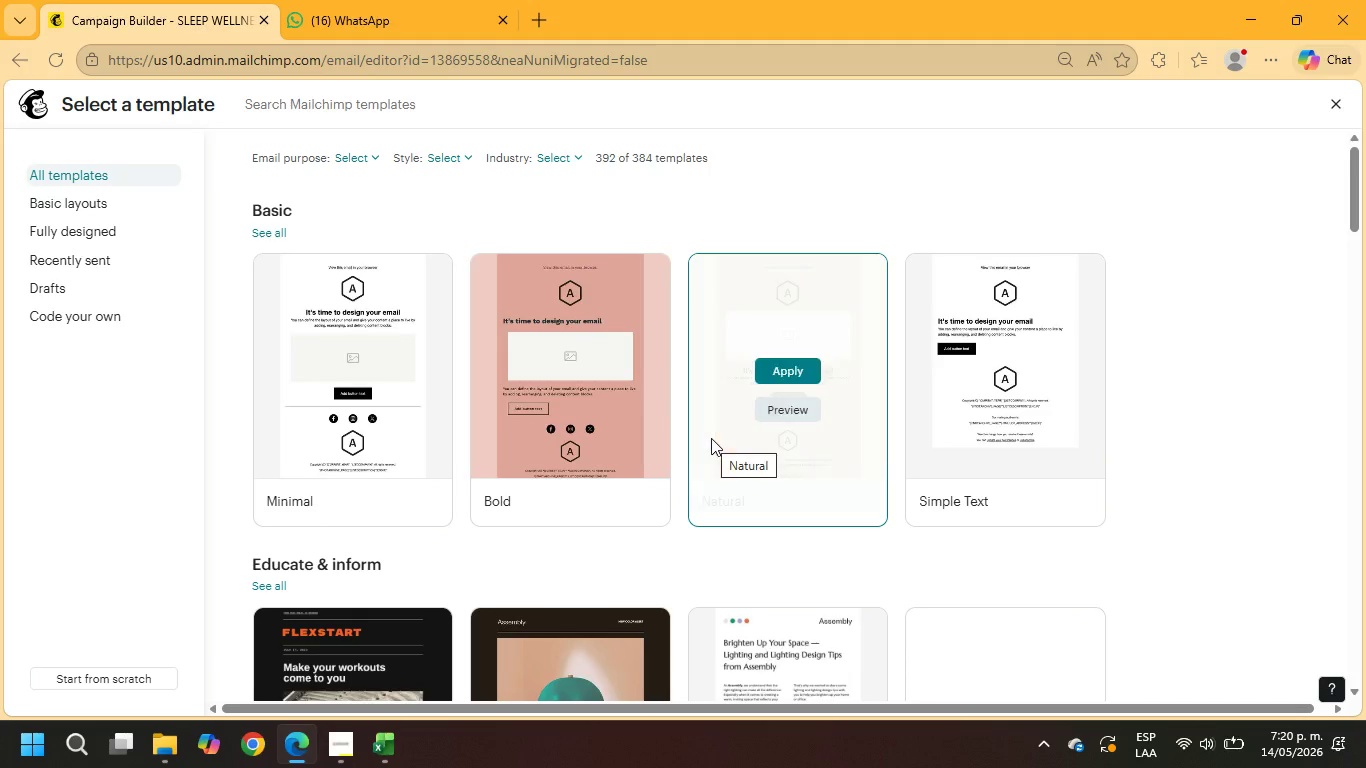 
left_click([543, 372])
 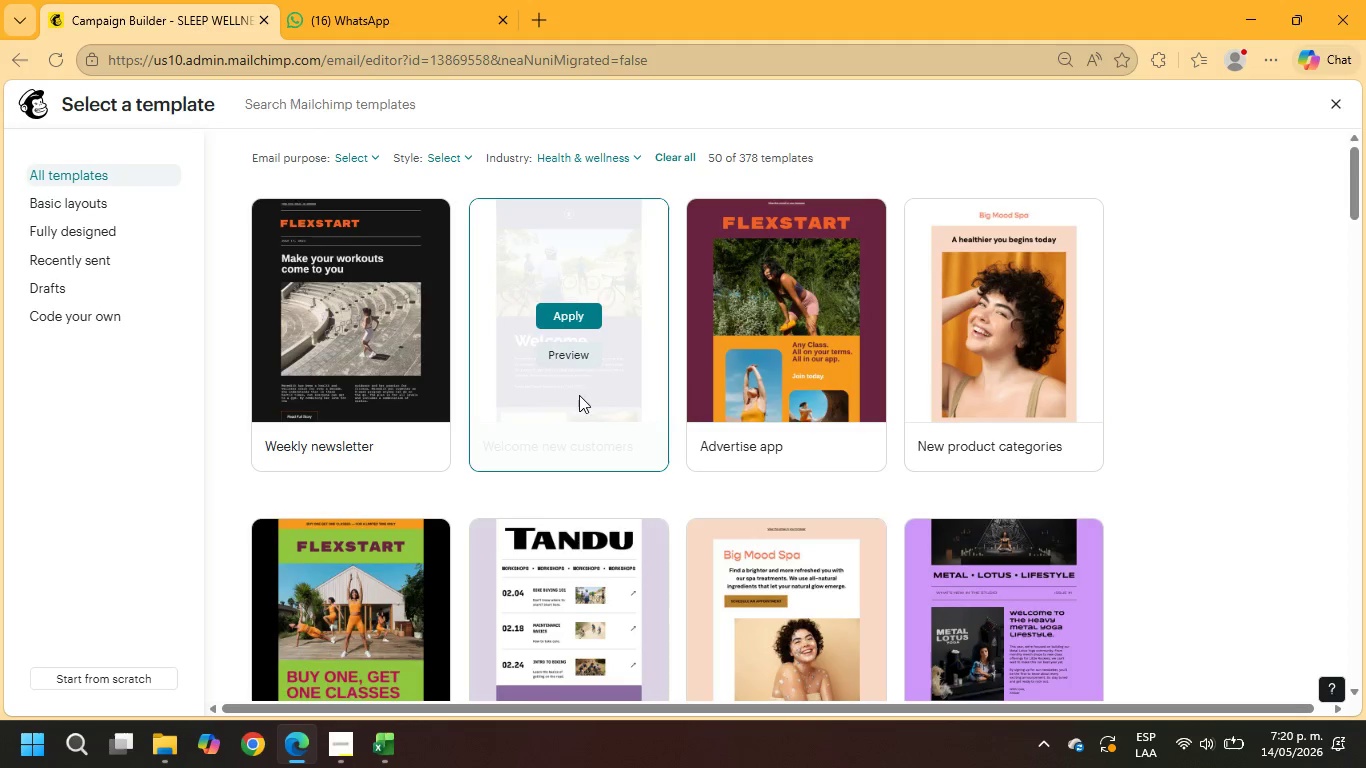 
scroll: coordinate [1009, 431], scroll_direction: down, amount: 15.0
 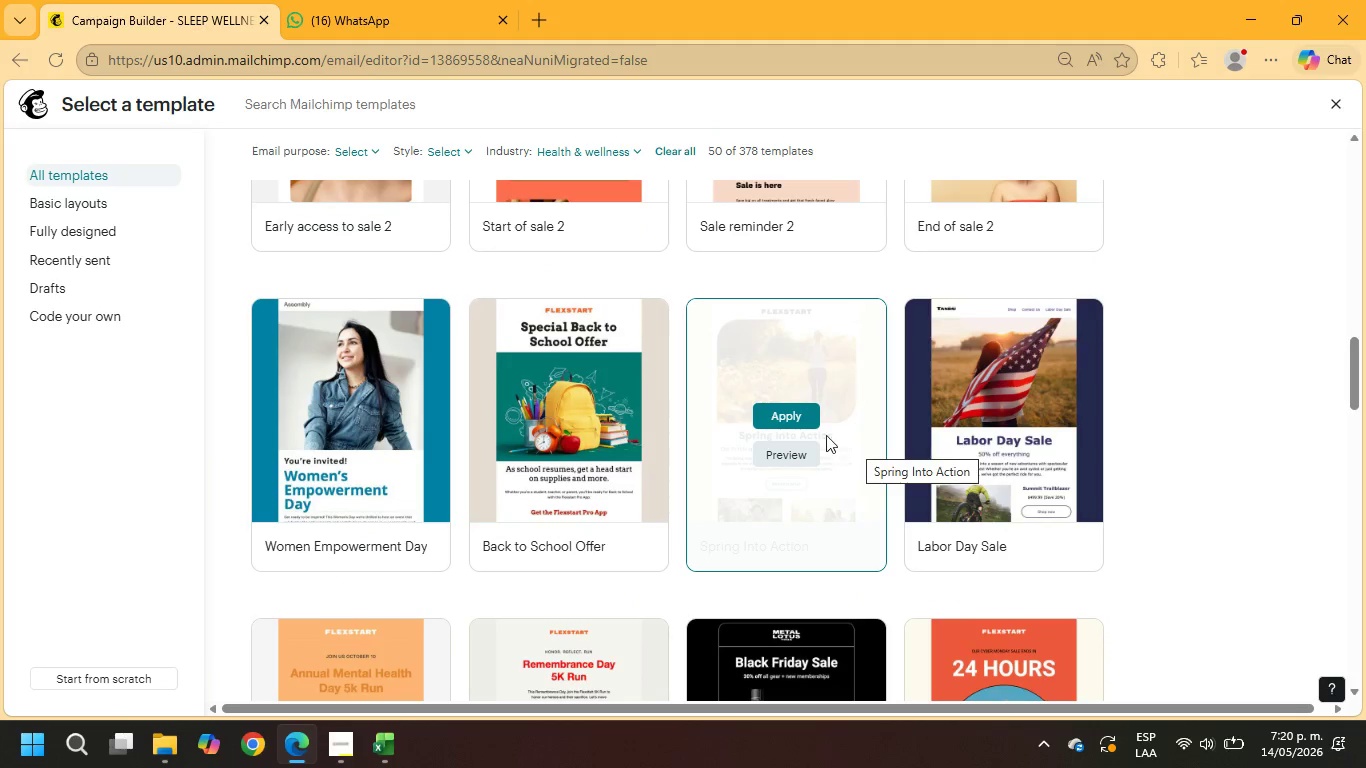 
left_click([800, 417])
 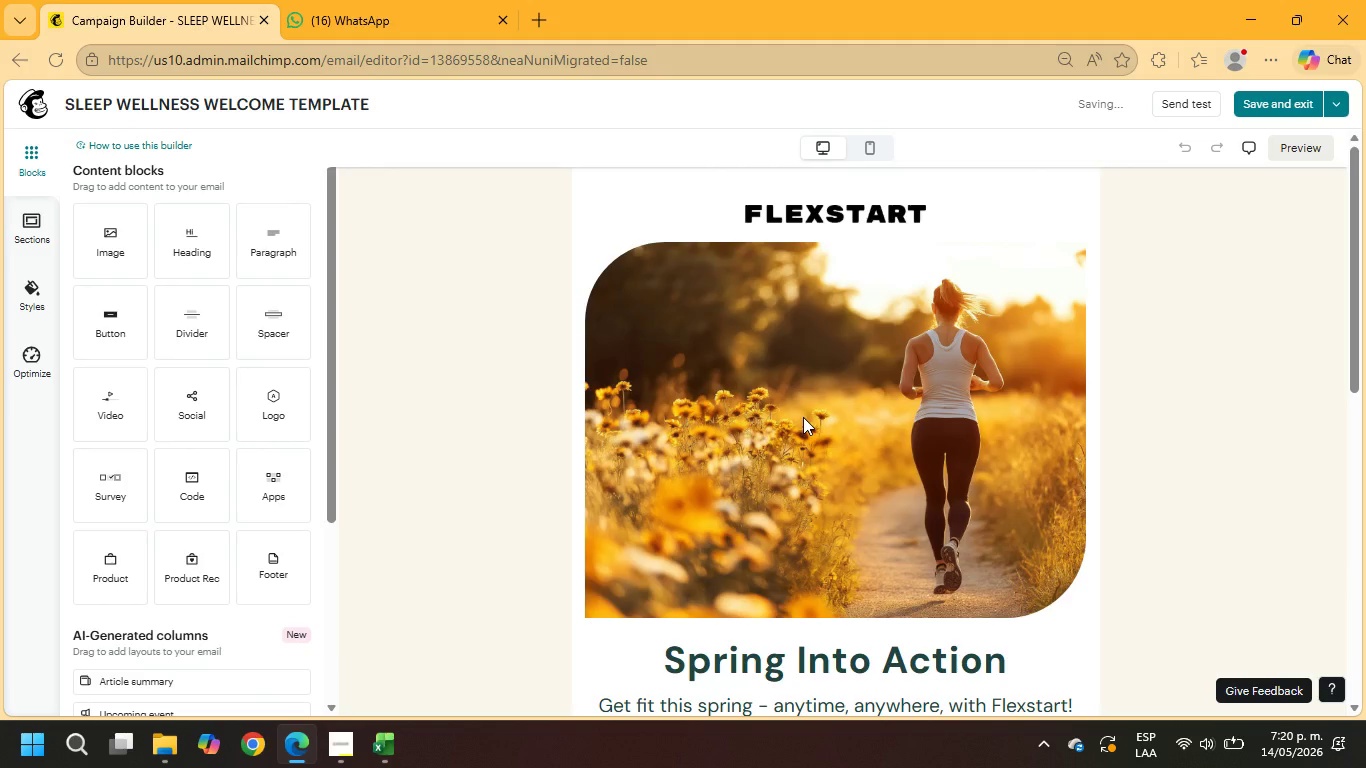 
wait(8.38)
 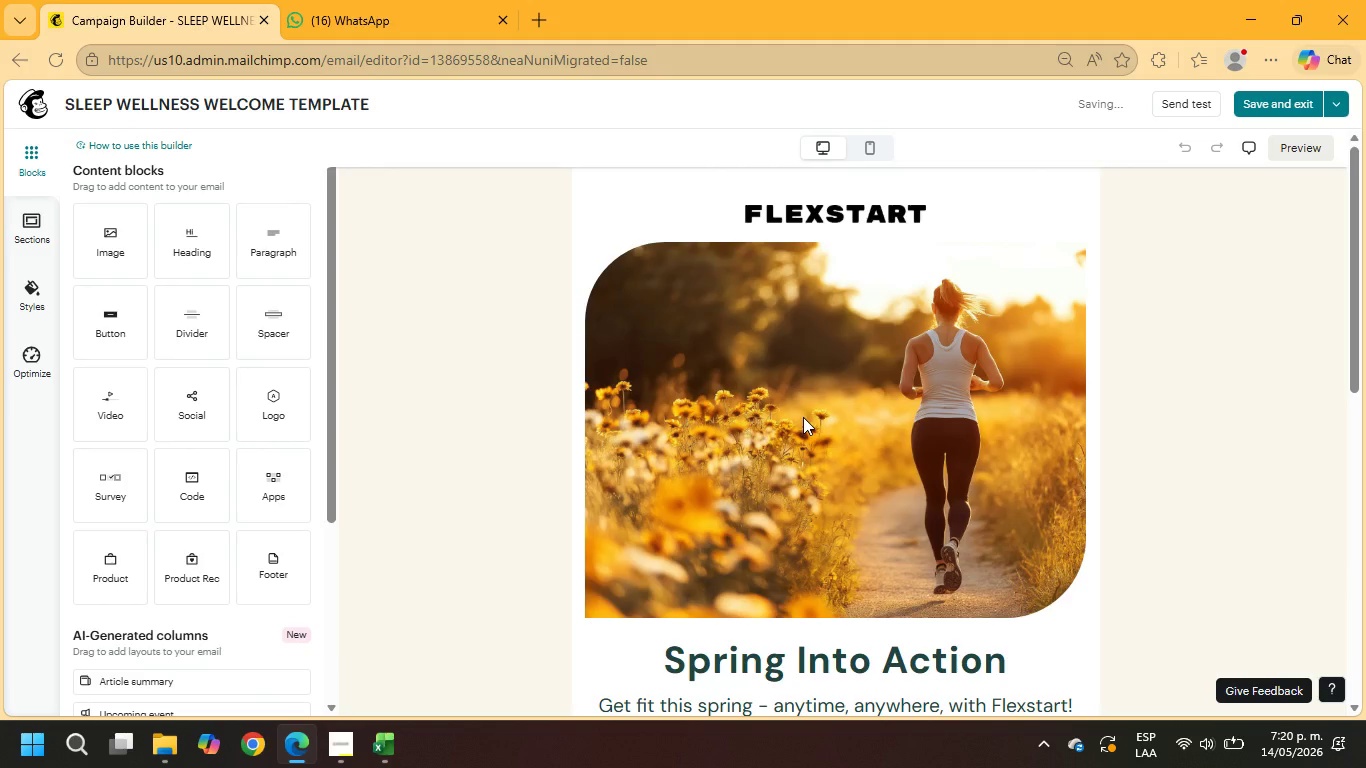 
left_click([831, 253])
 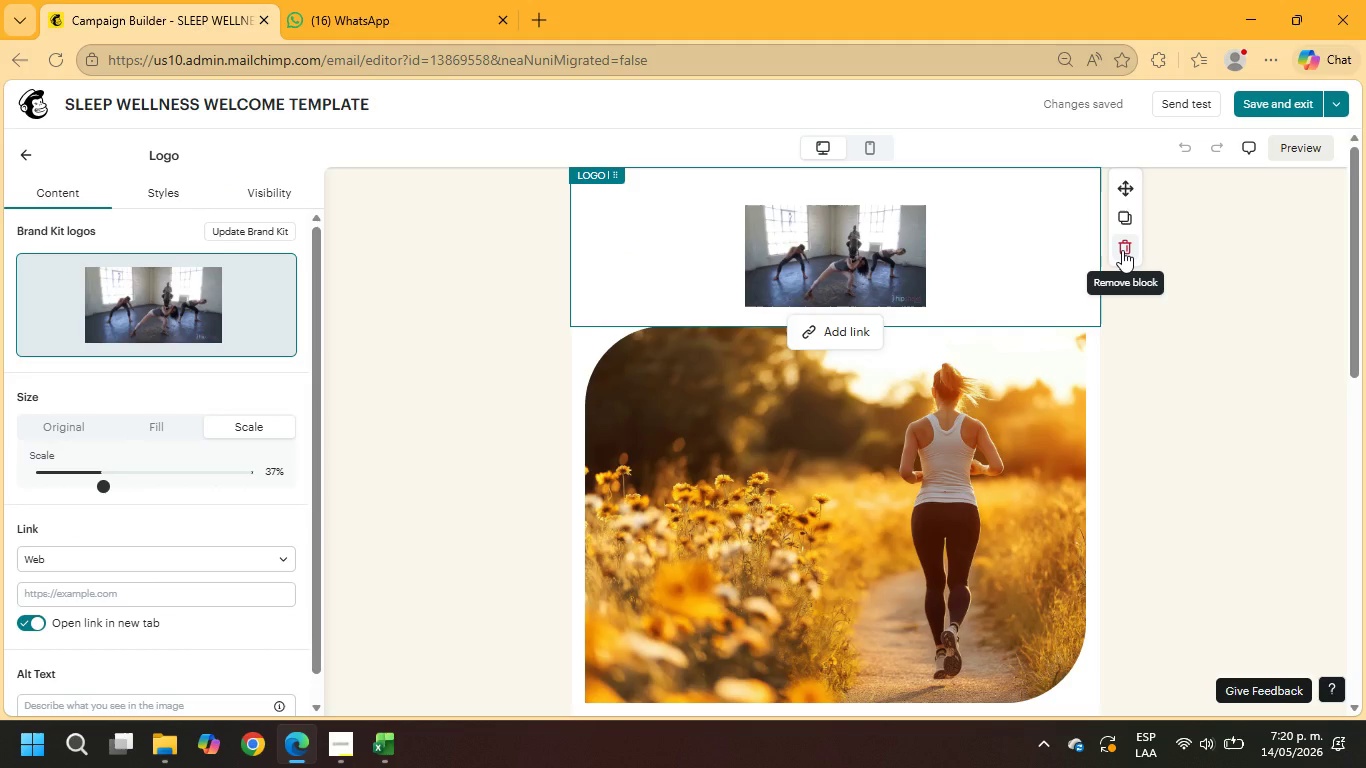 
wait(5.66)
 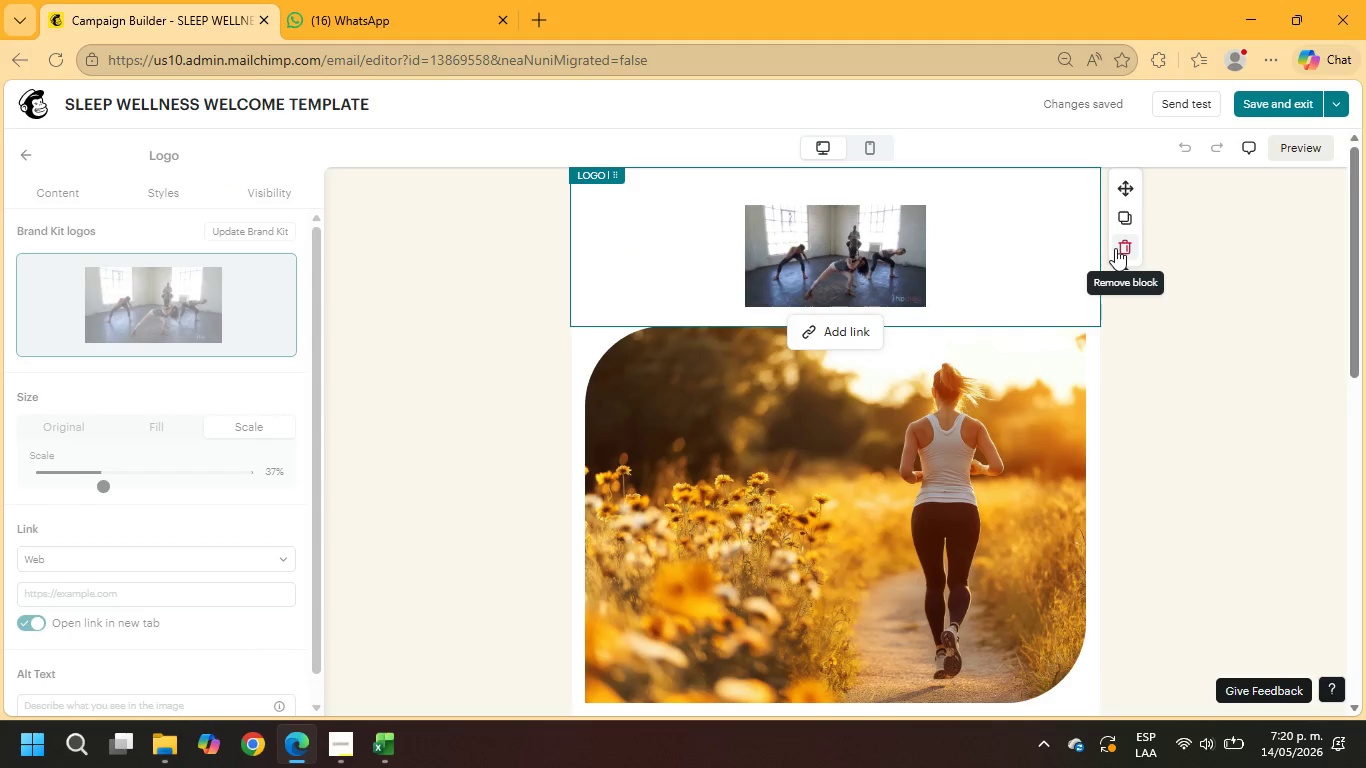 
left_click([1123, 241])
 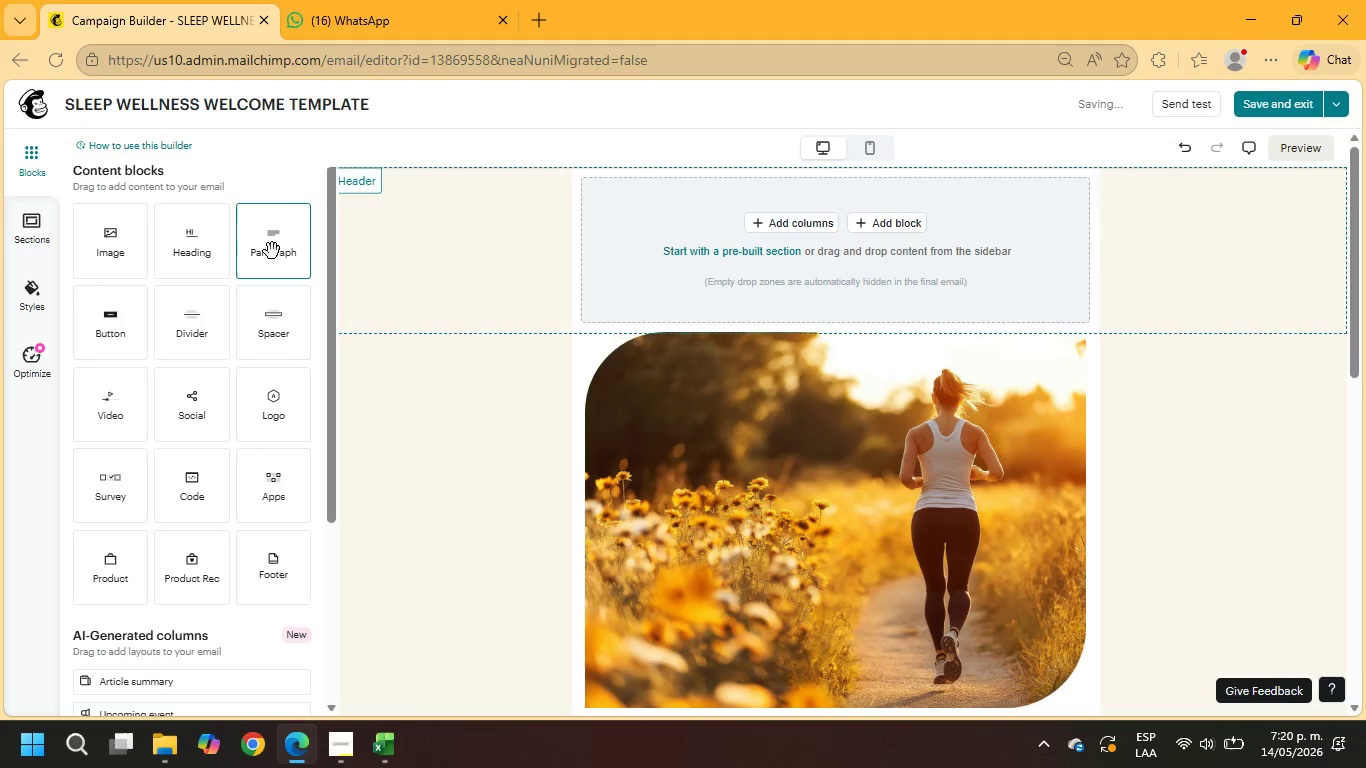 
left_click_drag(start_coordinate=[219, 240], to_coordinate=[734, 260])
 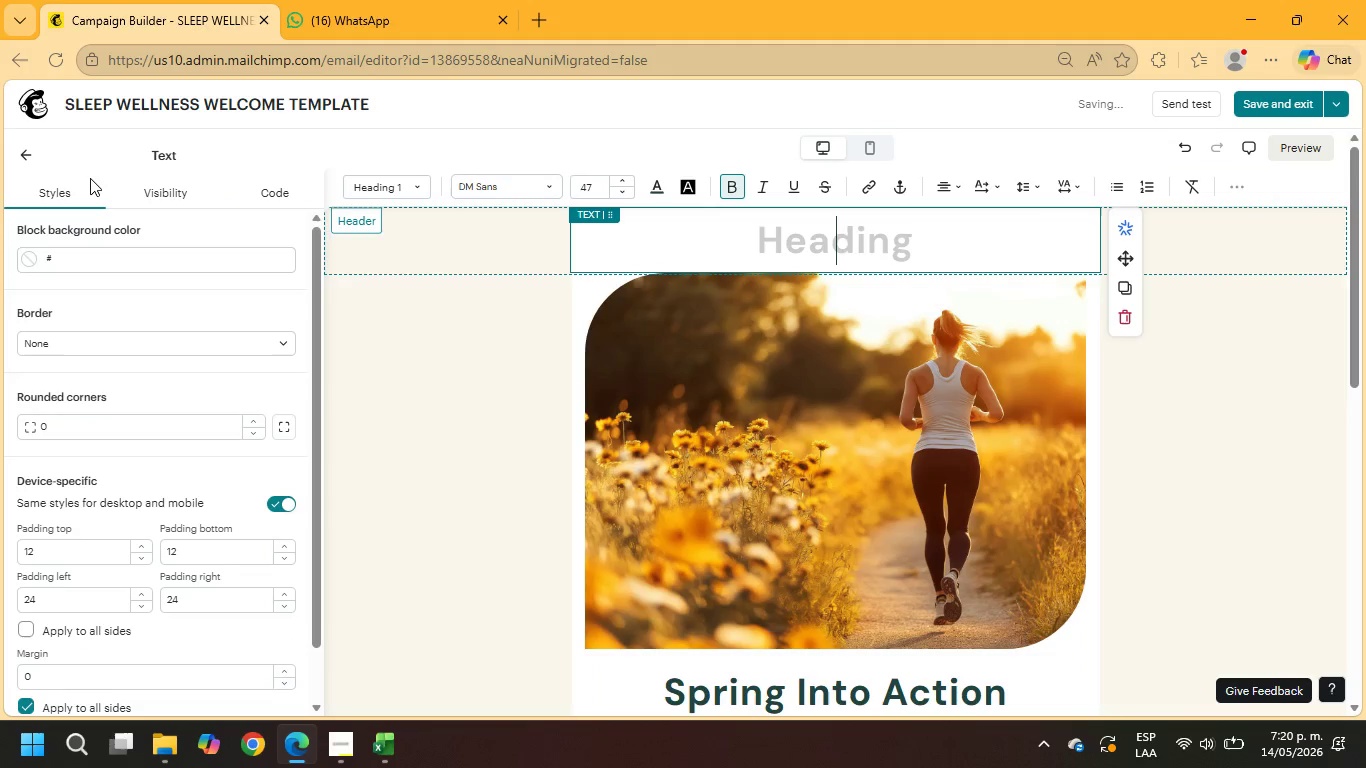 
left_click([31, 157])
 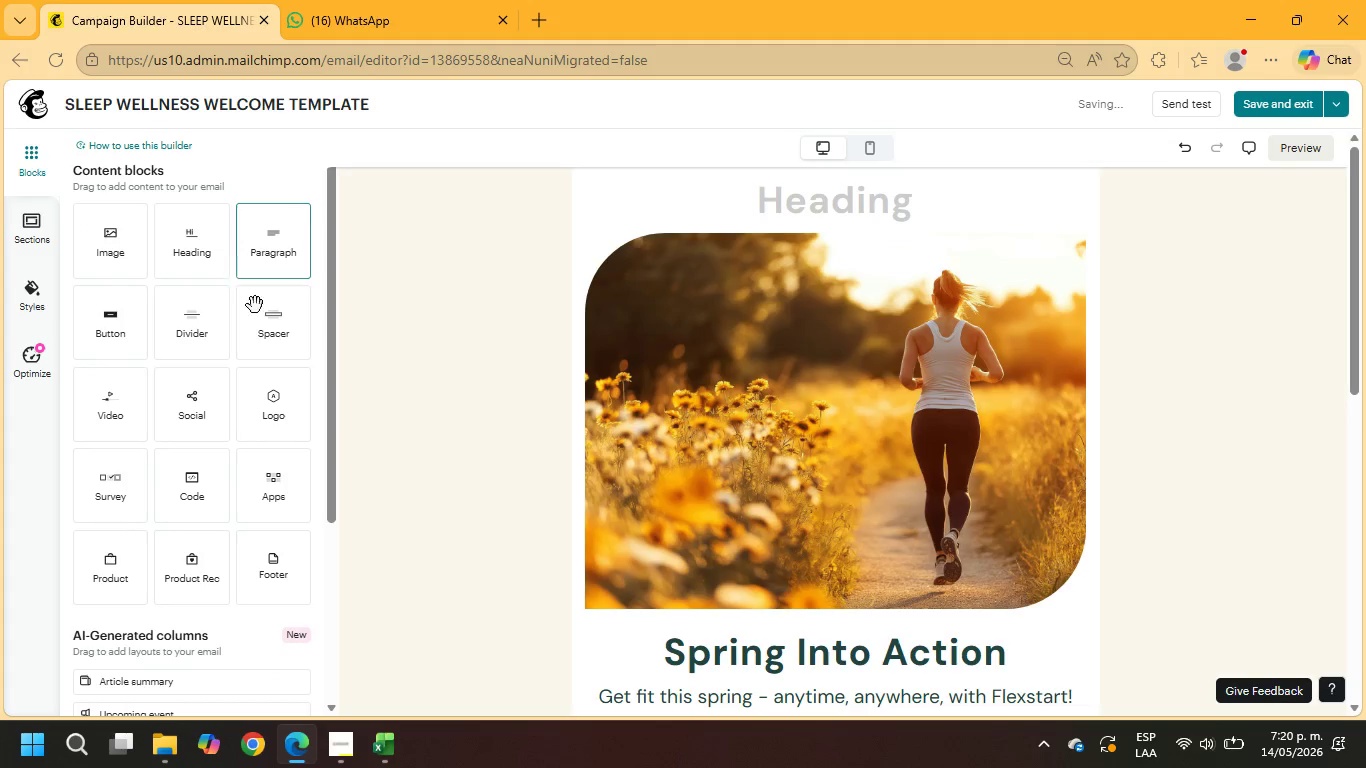 
left_click_drag(start_coordinate=[263, 323], to_coordinate=[742, 179])
 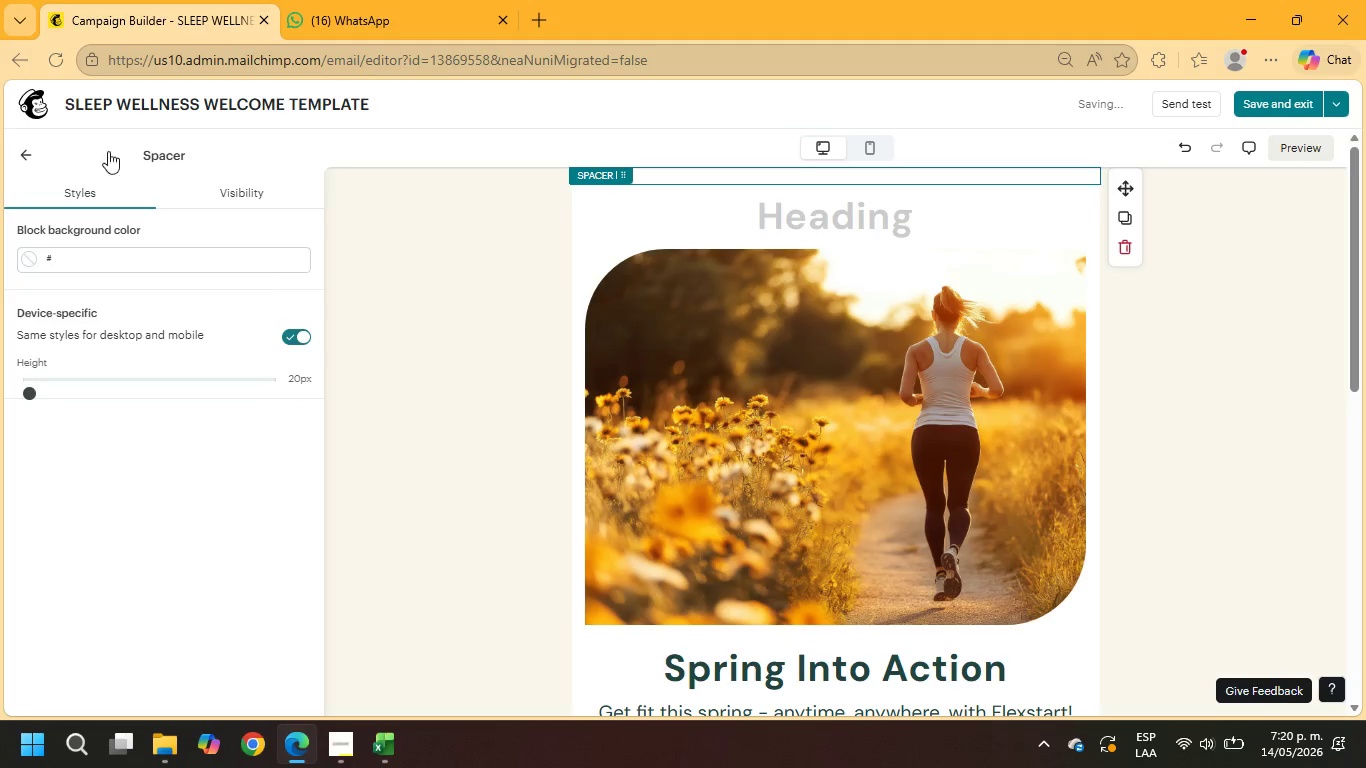 
left_click([23, 154])
 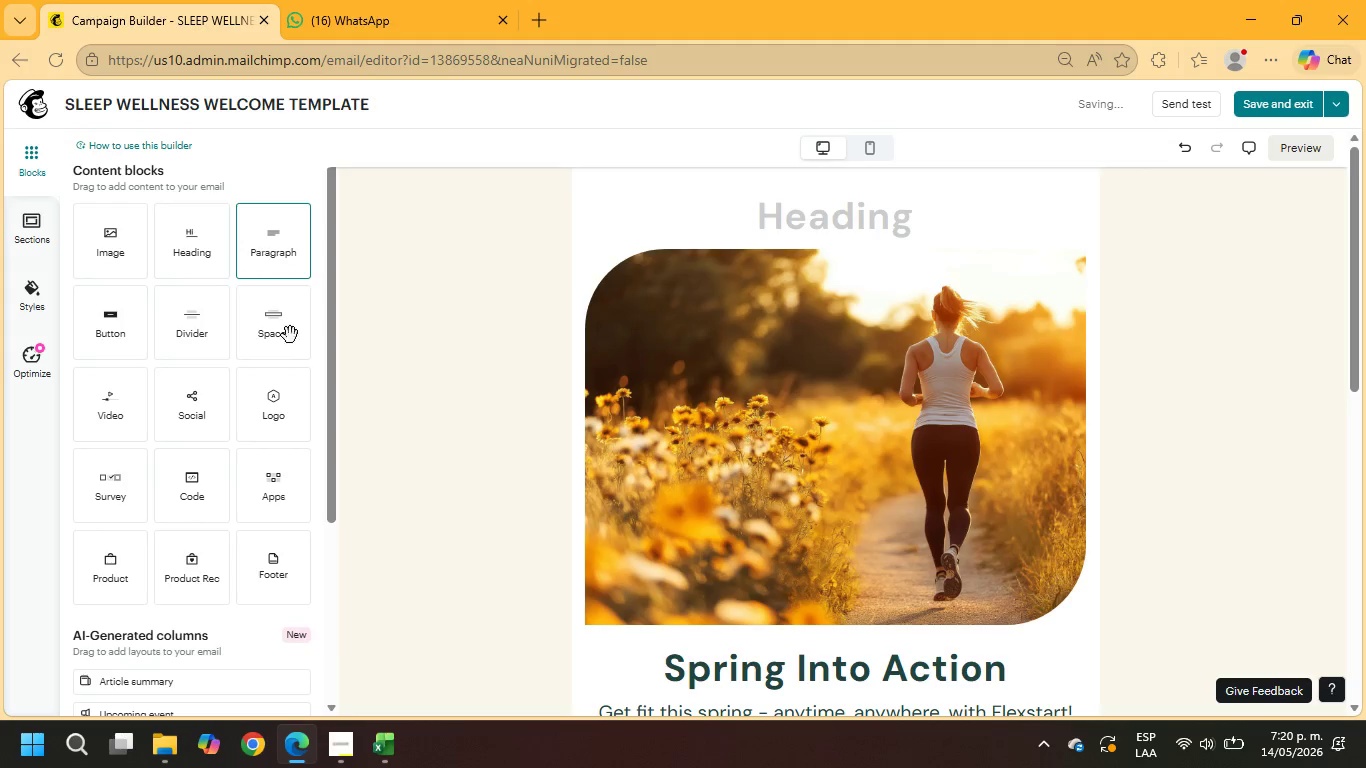 
left_click_drag(start_coordinate=[282, 335], to_coordinate=[846, 187])
 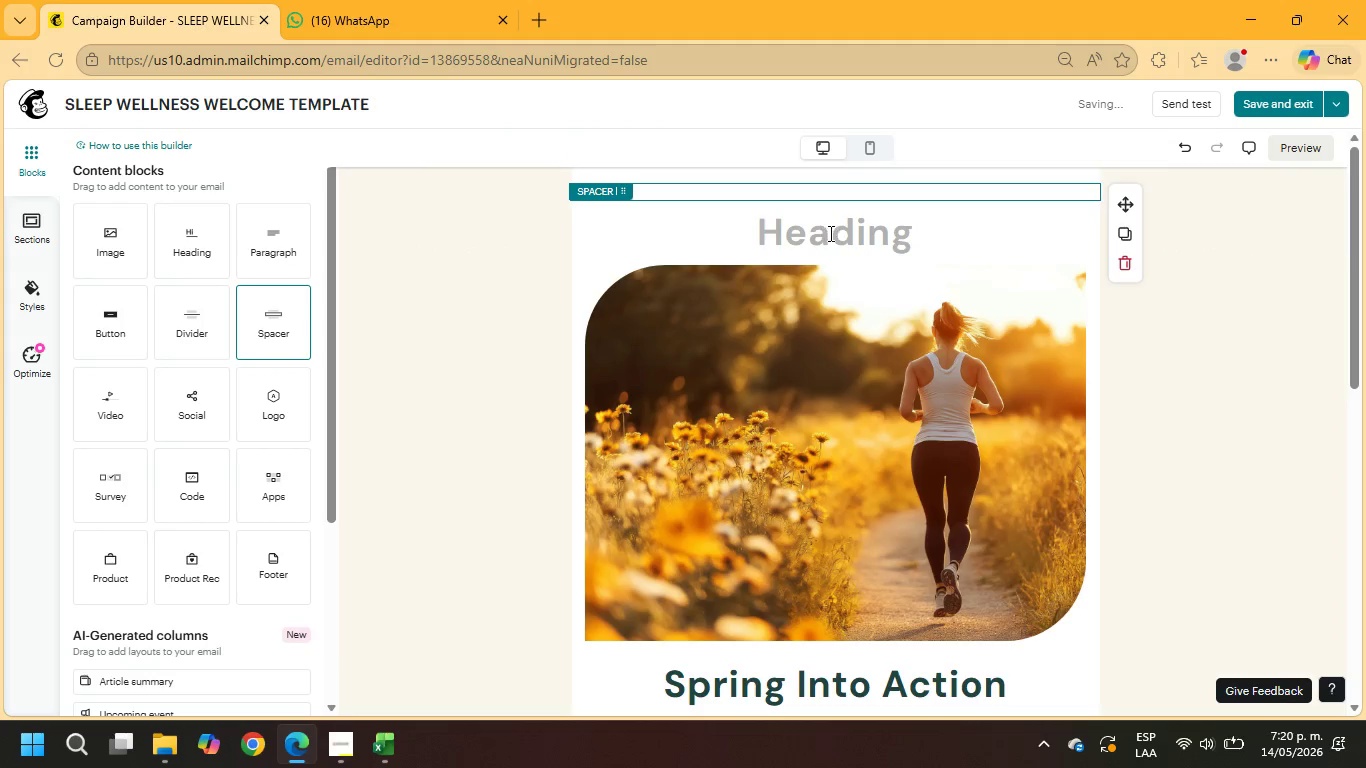 
left_click([829, 234])
 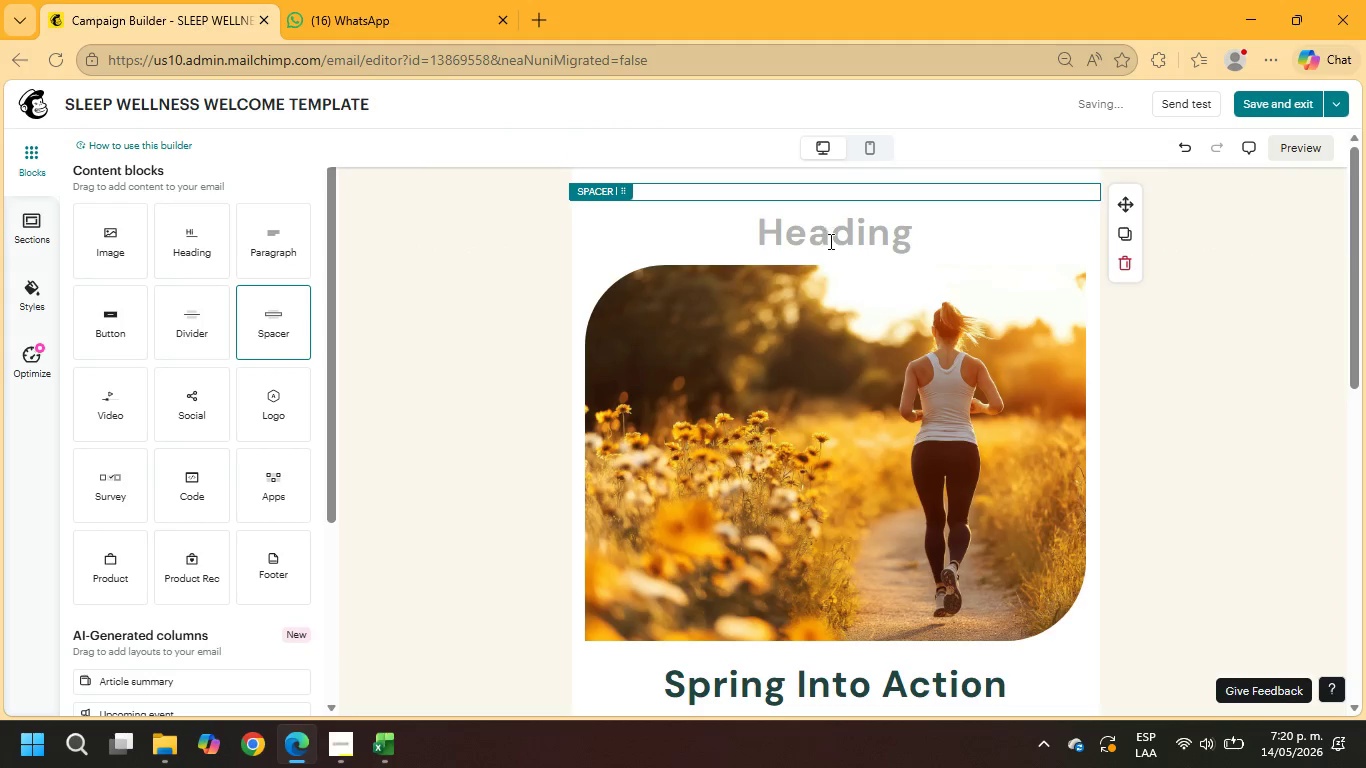 
mouse_move([808, 261])
 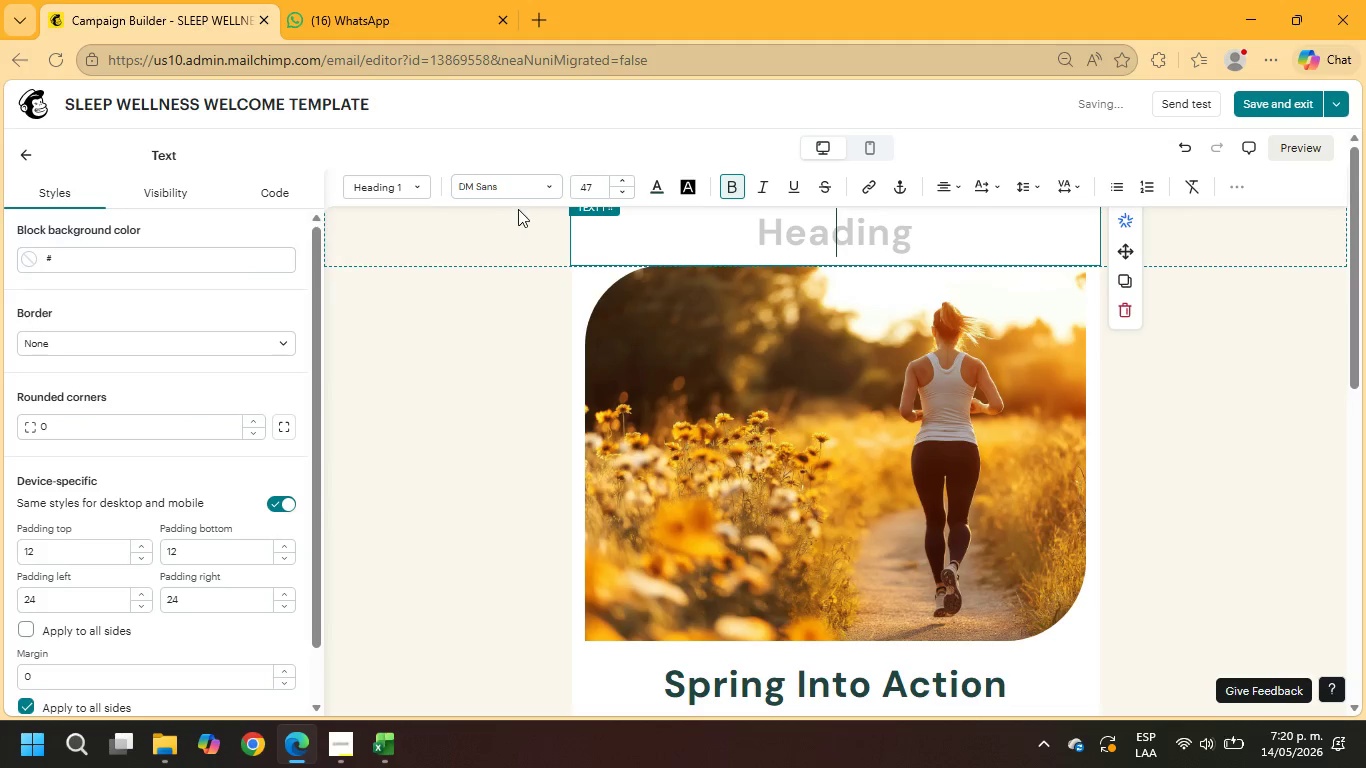 
hold_key(key=ShiftRight, duration=0.48)
 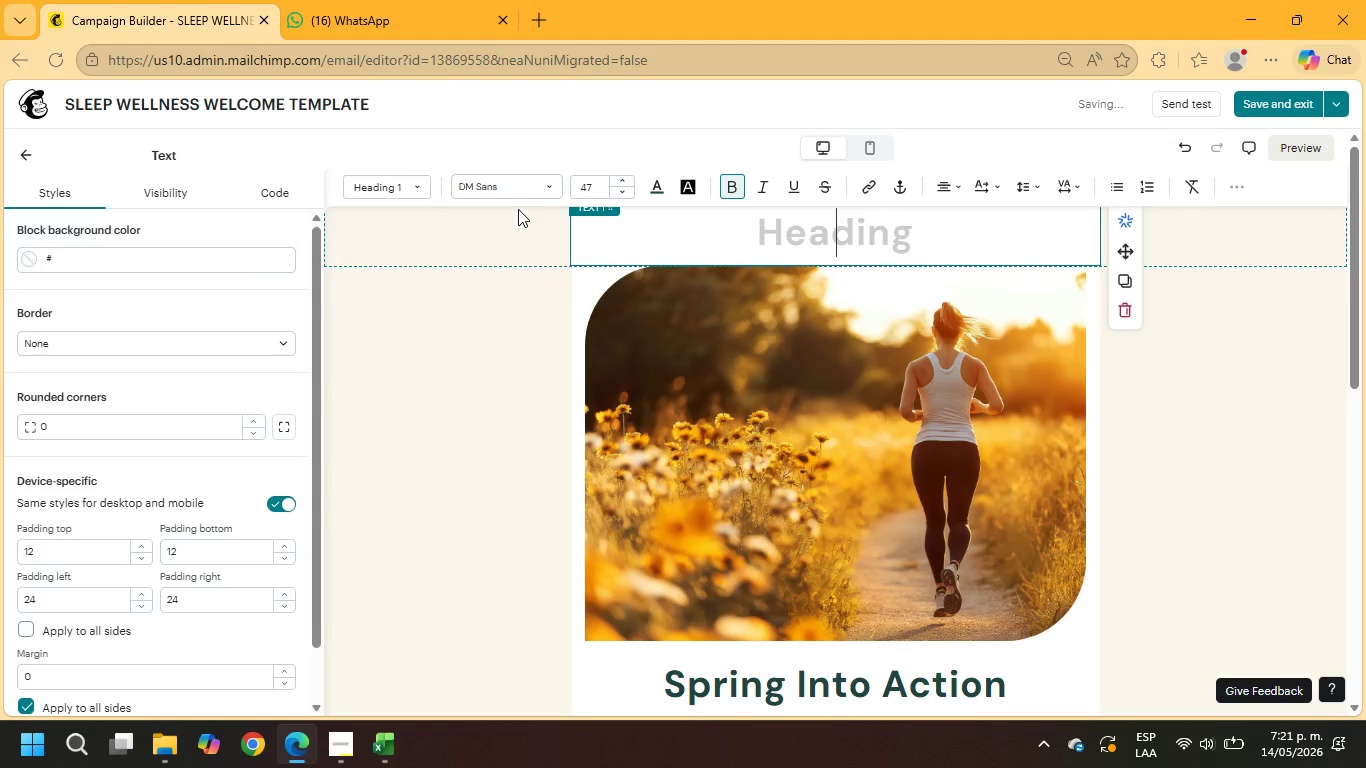 
type(Welcome yo your s)
key(Backspace)
type(Sleep Wellness Journey)
 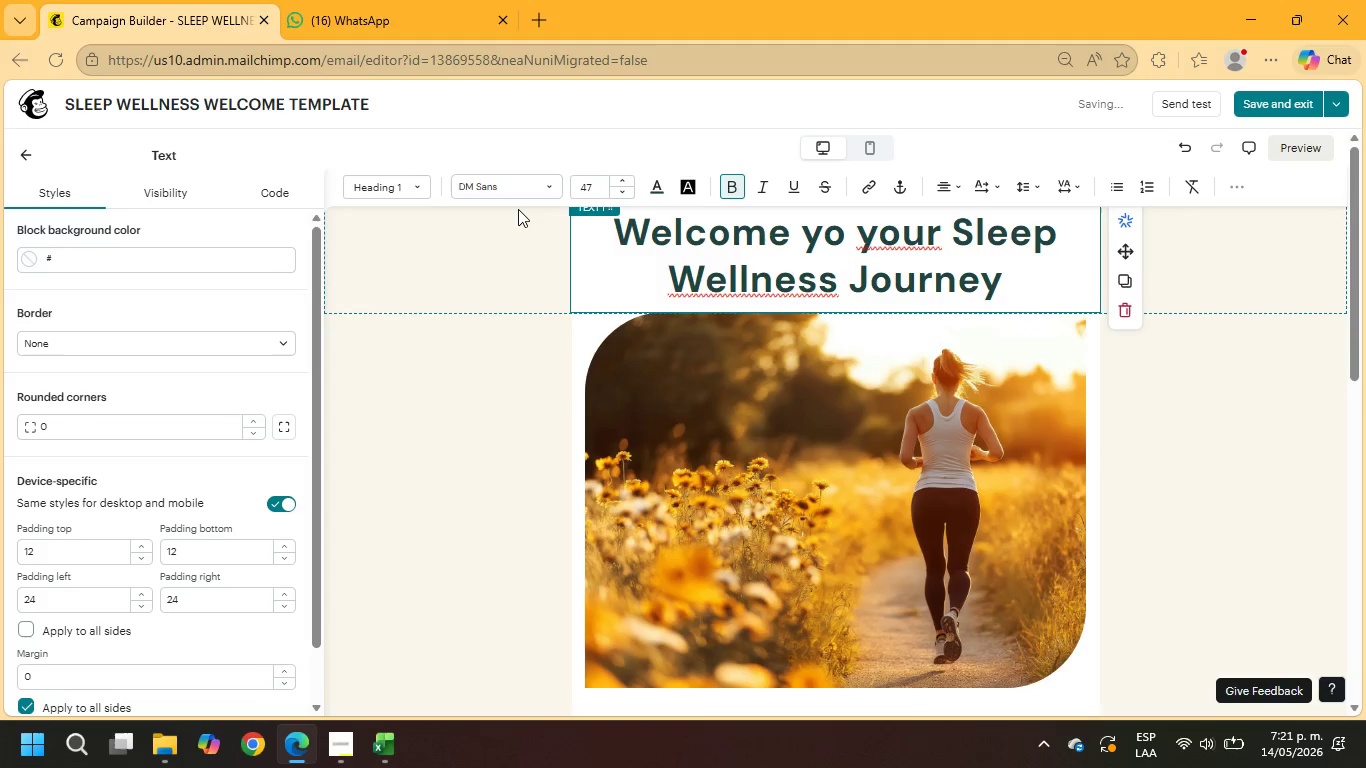 
wait(5.45)
 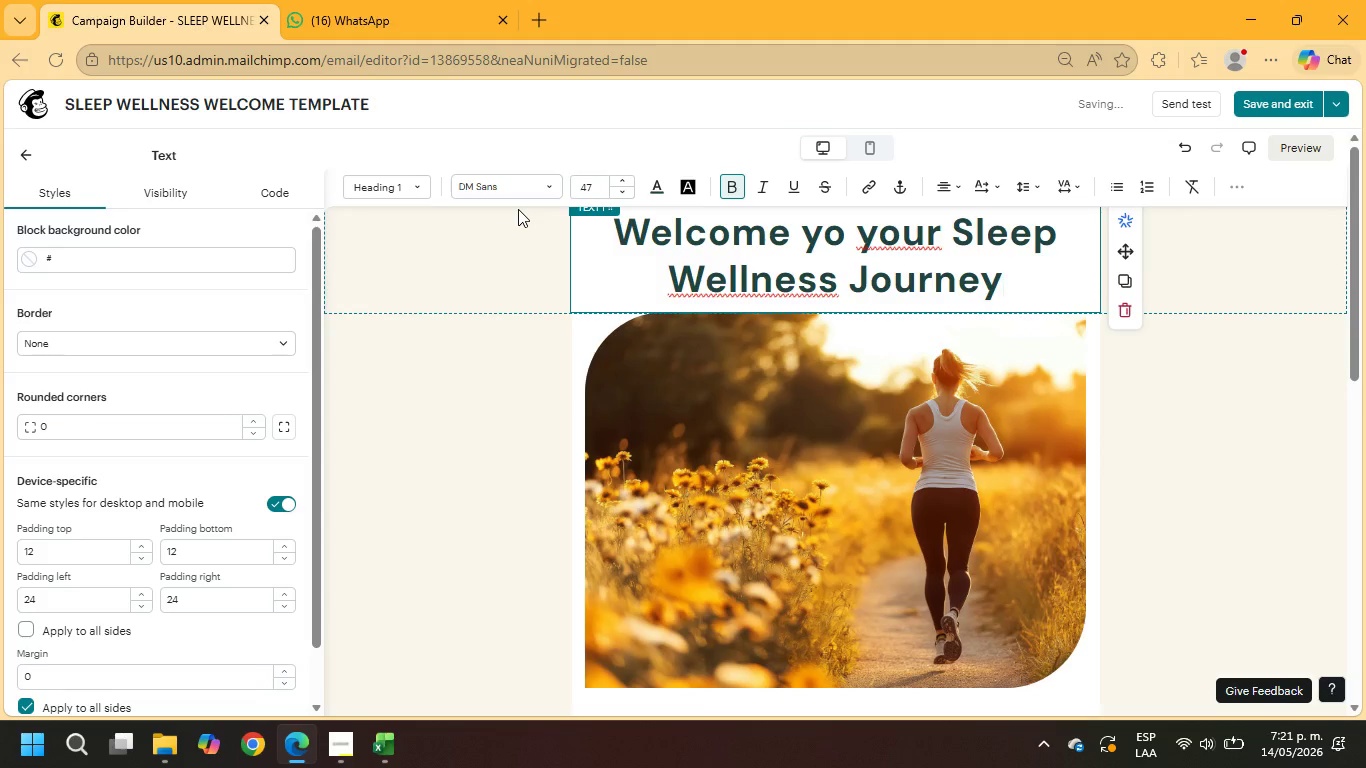 
scroll: coordinate [925, 265], scroll_direction: up, amount: 8.0
 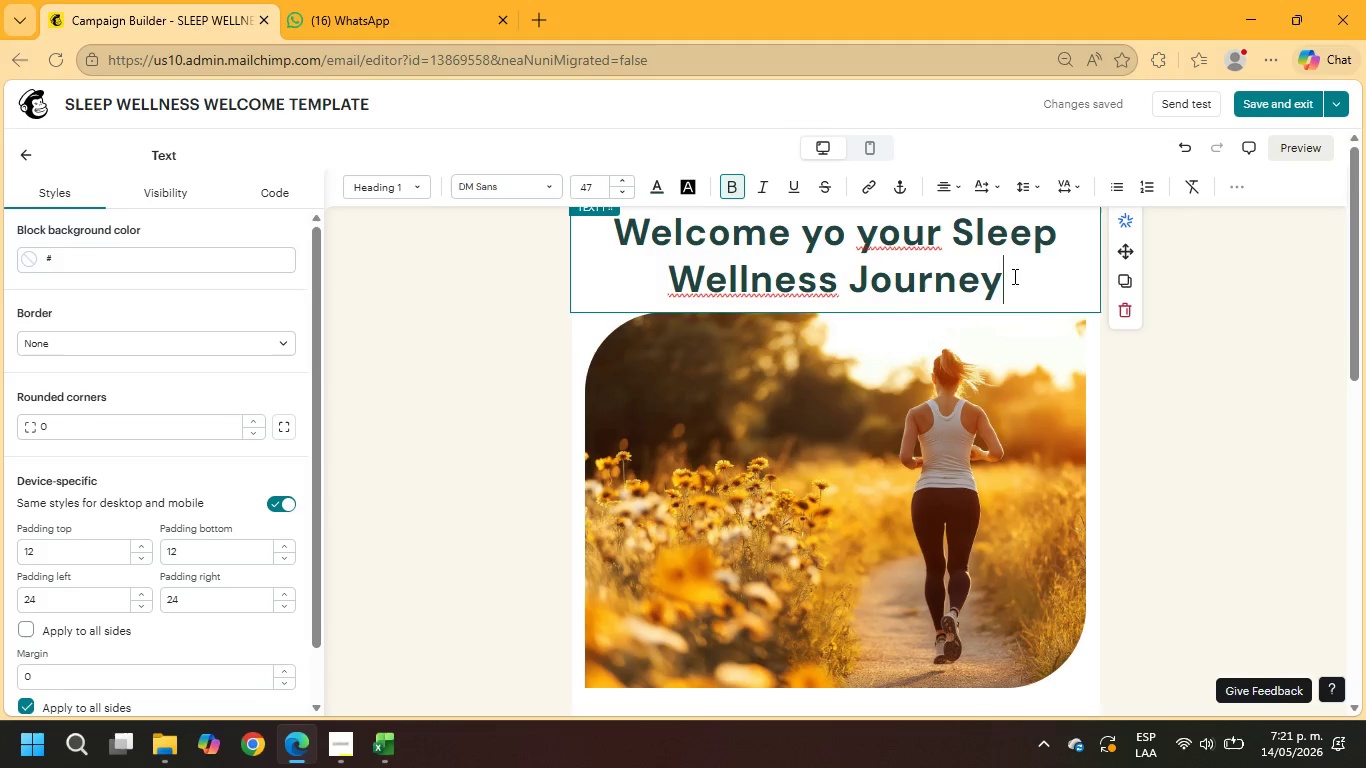 
left_click_drag(start_coordinate=[1013, 276], to_coordinate=[547, 241])
 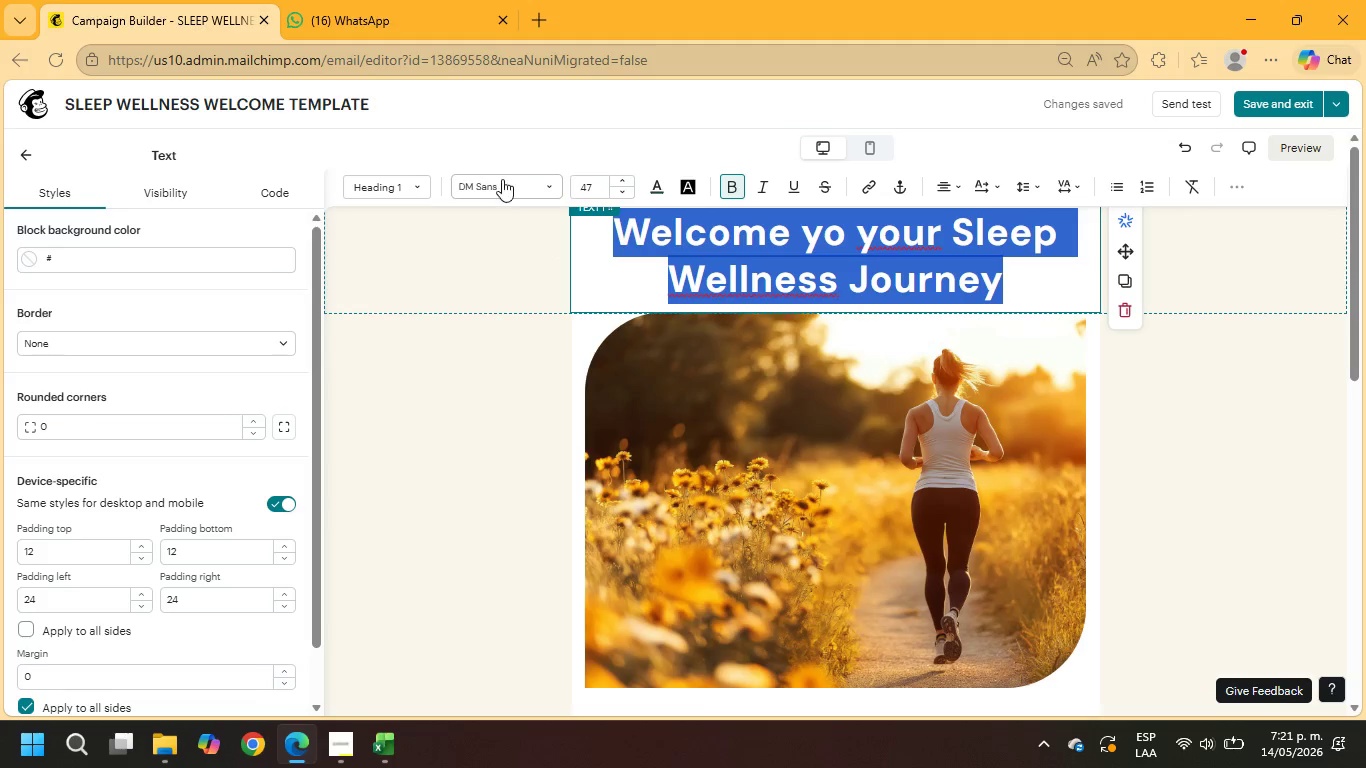 
left_click([501, 181])
 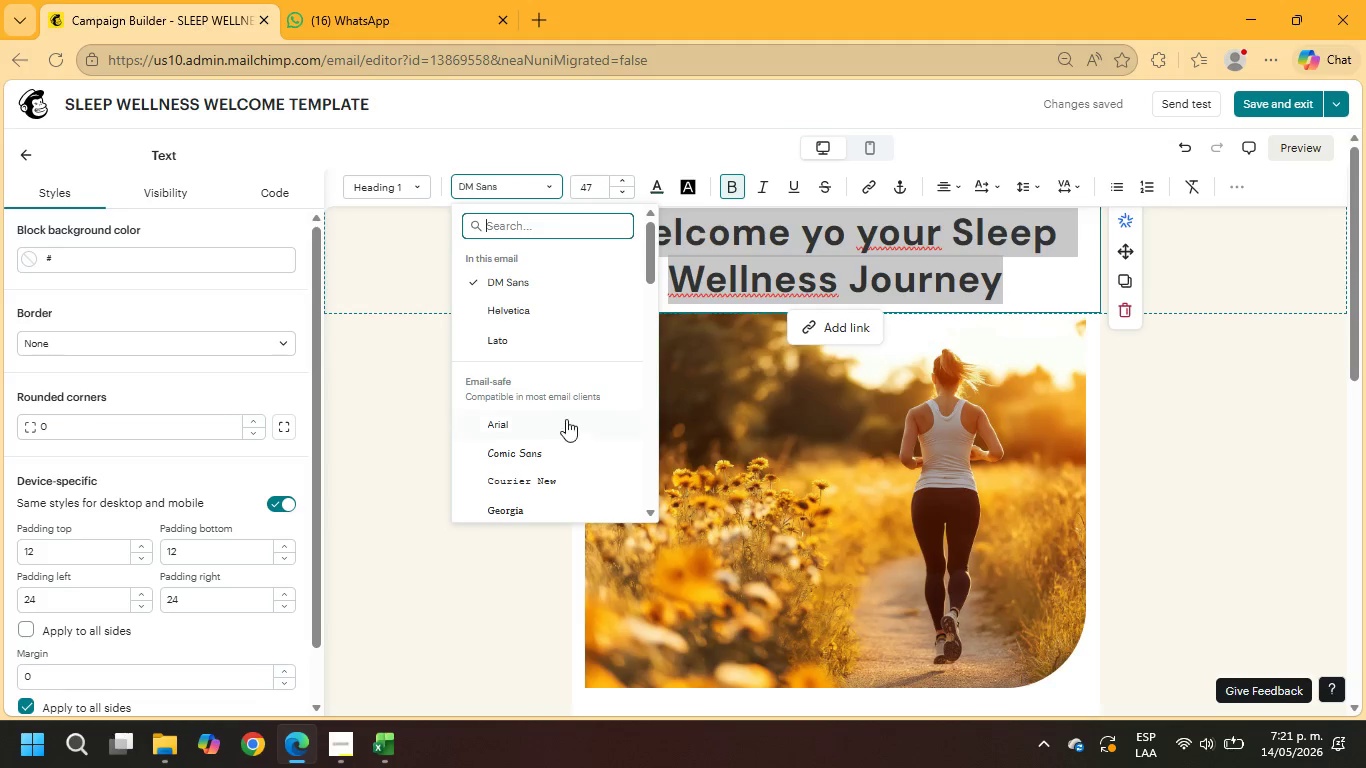 
scroll: coordinate [502, 373], scroll_direction: down, amount: 11.0
 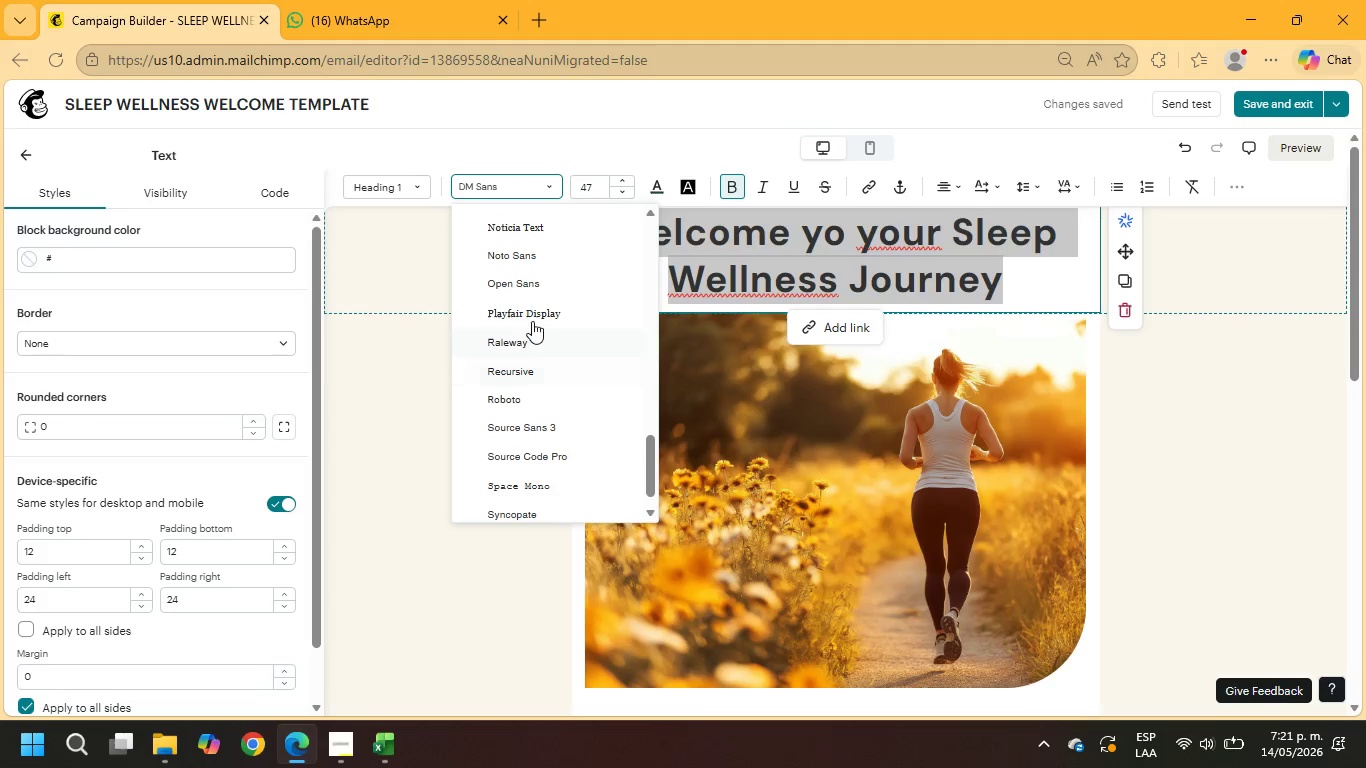 
left_click([532, 320])
 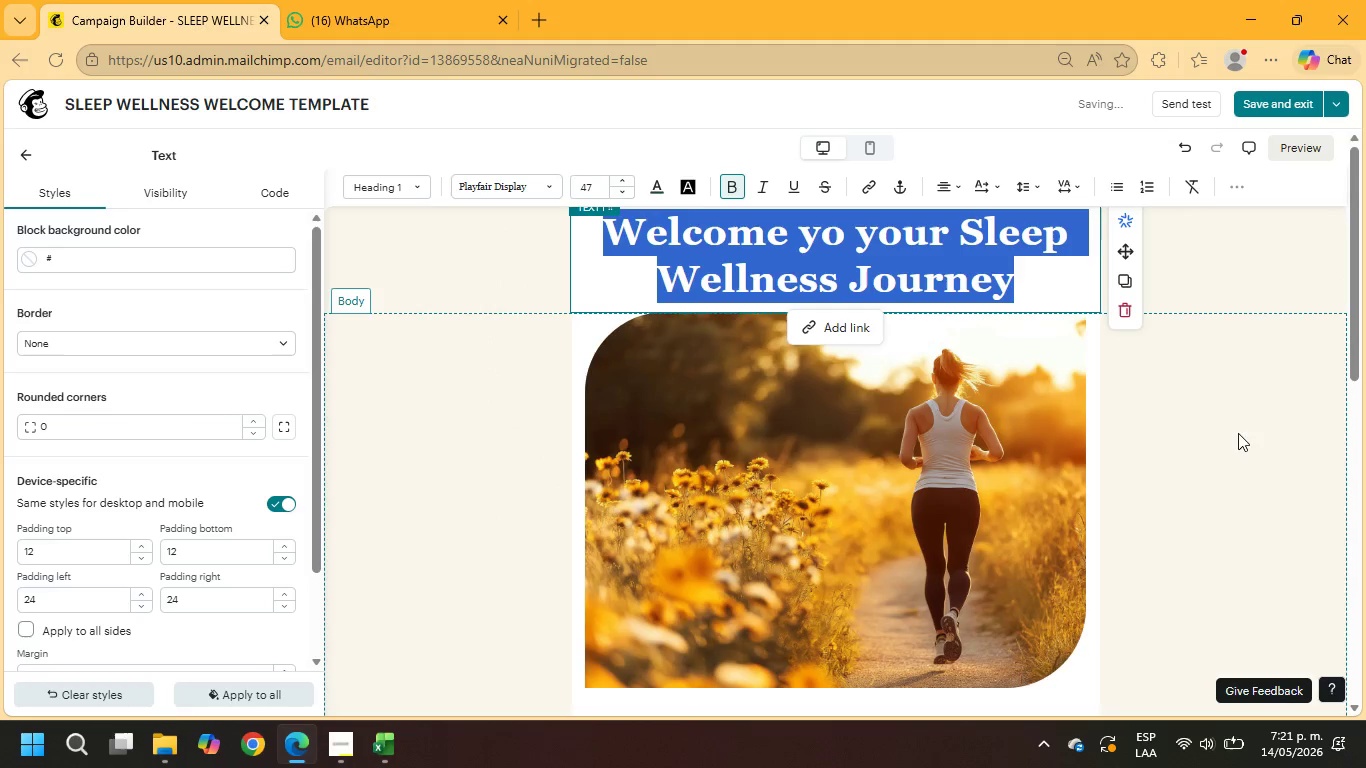 
scroll: coordinate [1011, 448], scroll_direction: up, amount: 3.0
 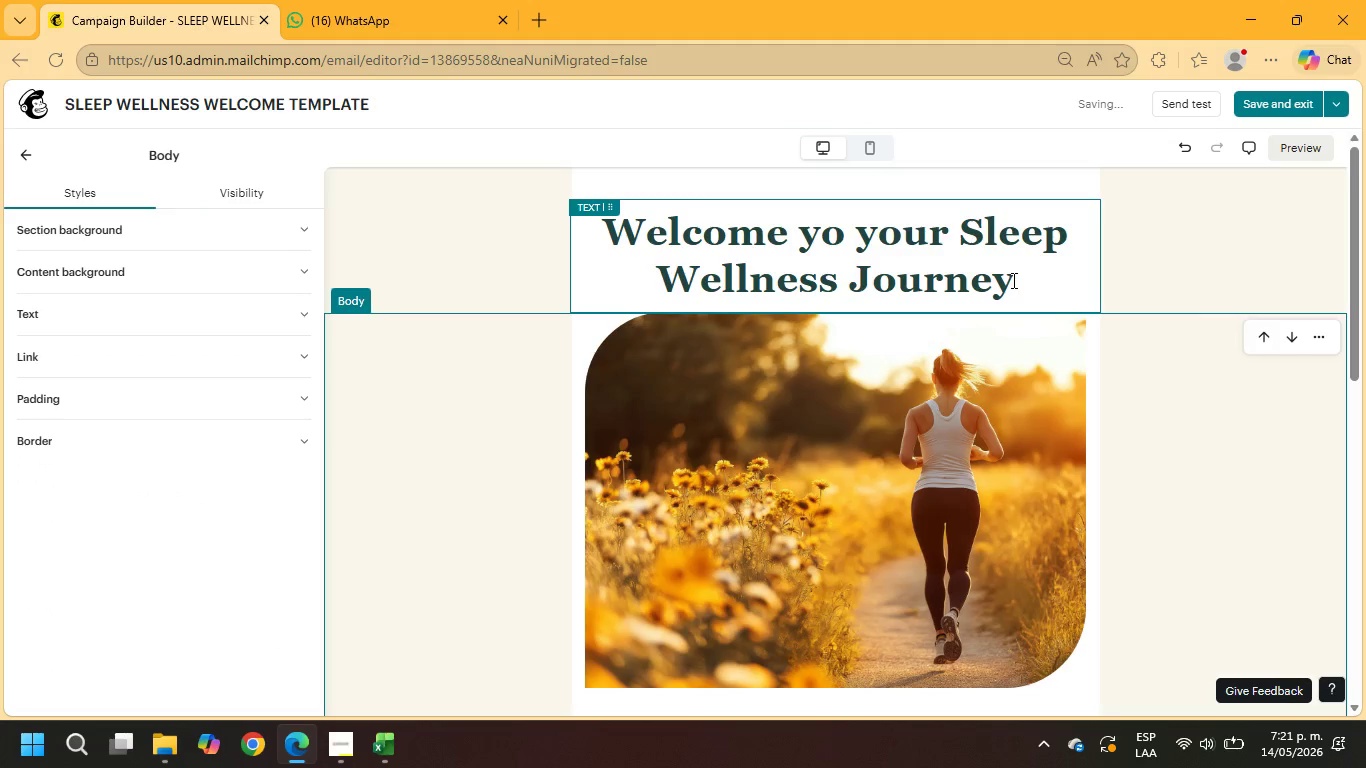 
left_click_drag(start_coordinate=[1014, 280], to_coordinate=[603, 246])
 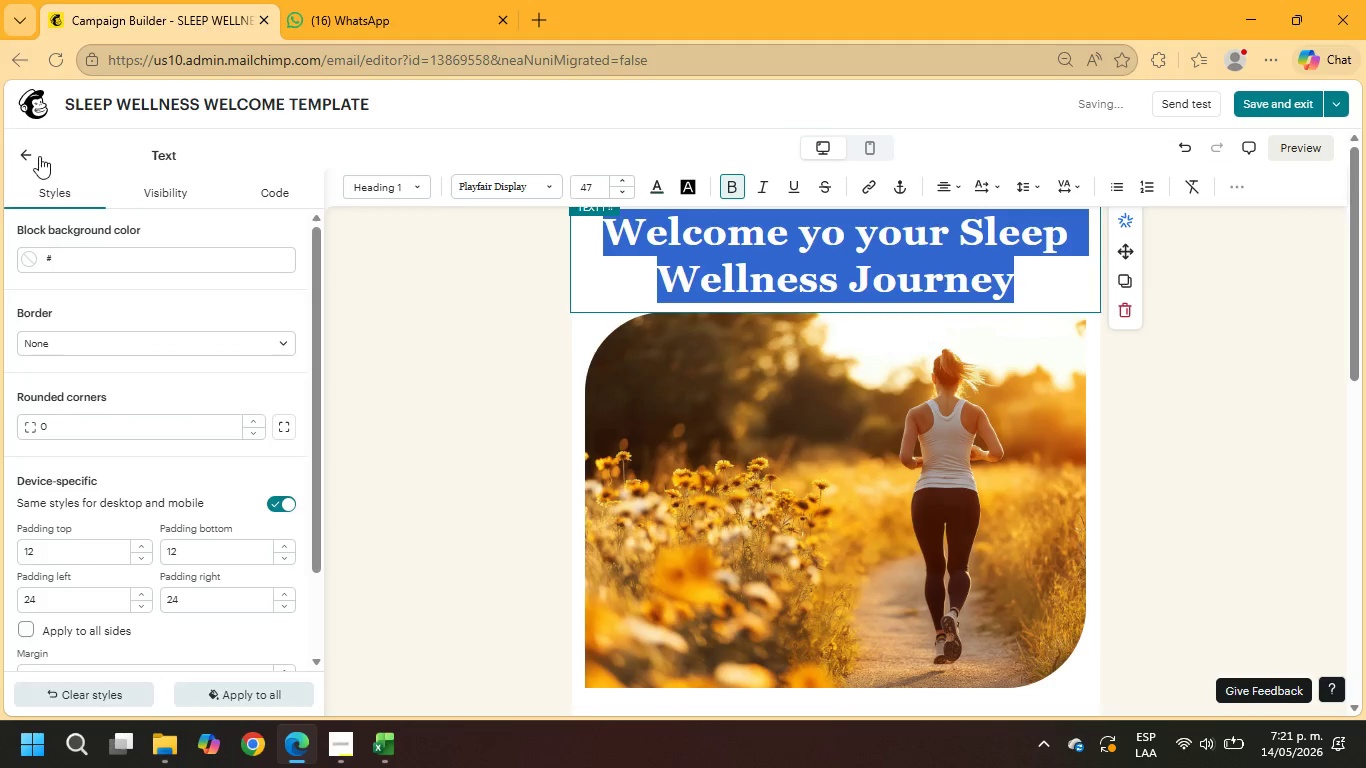 
left_click([31, 154])
 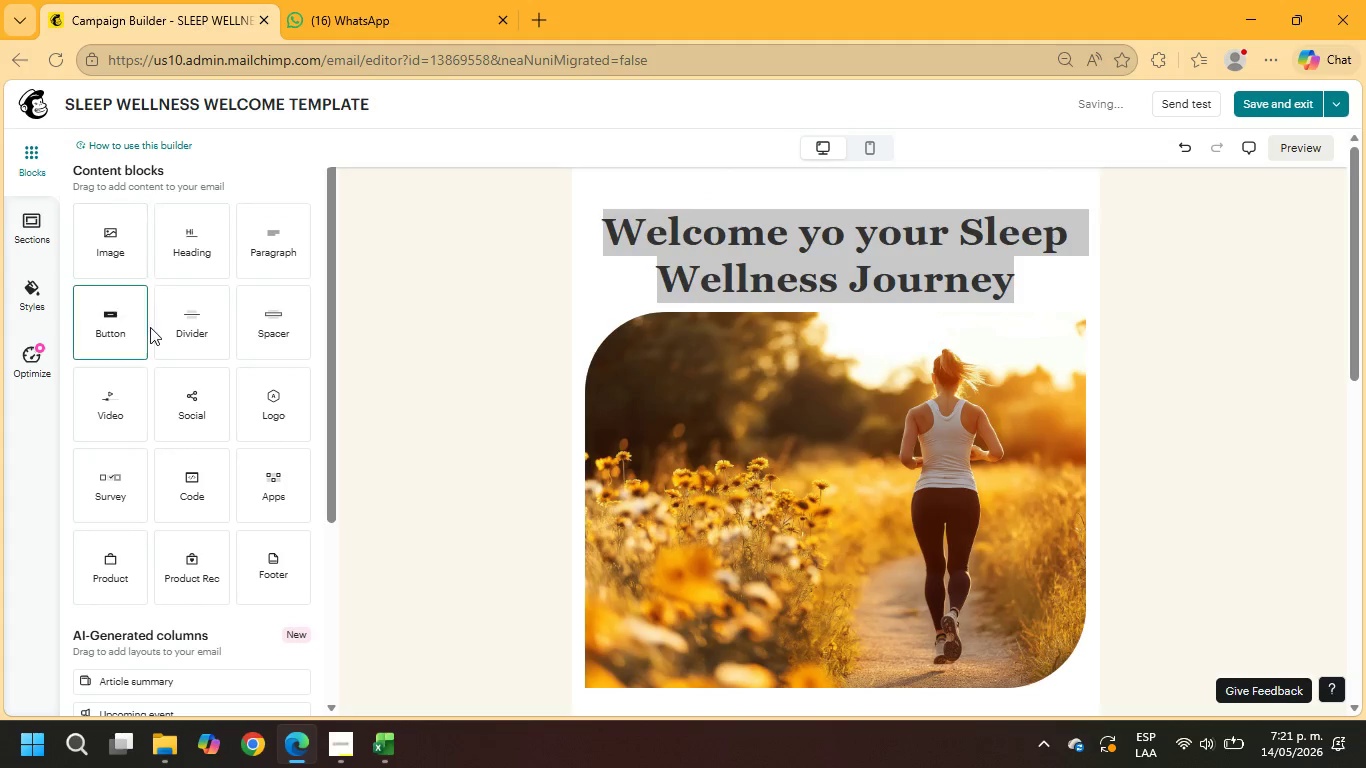 
left_click_drag(start_coordinate=[183, 331], to_coordinate=[814, 185])
 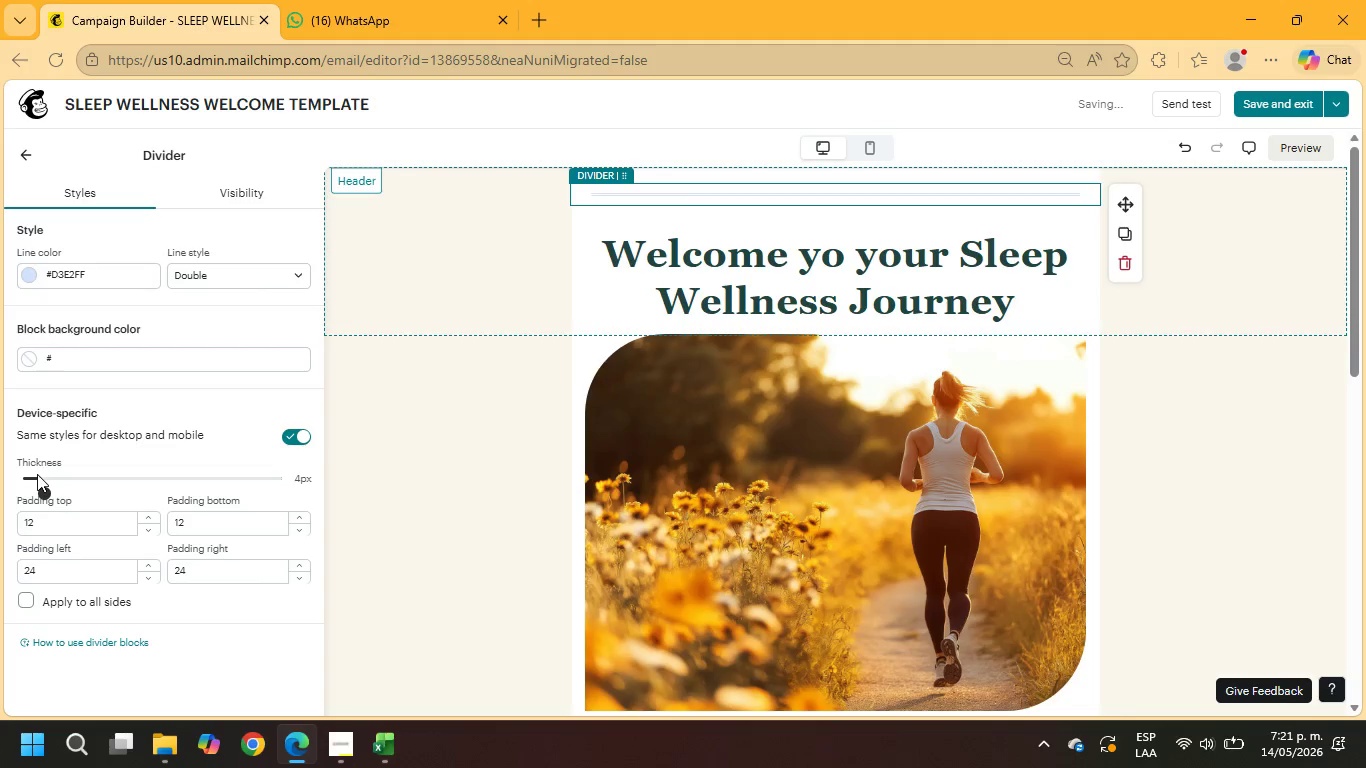 
wait(5.26)
 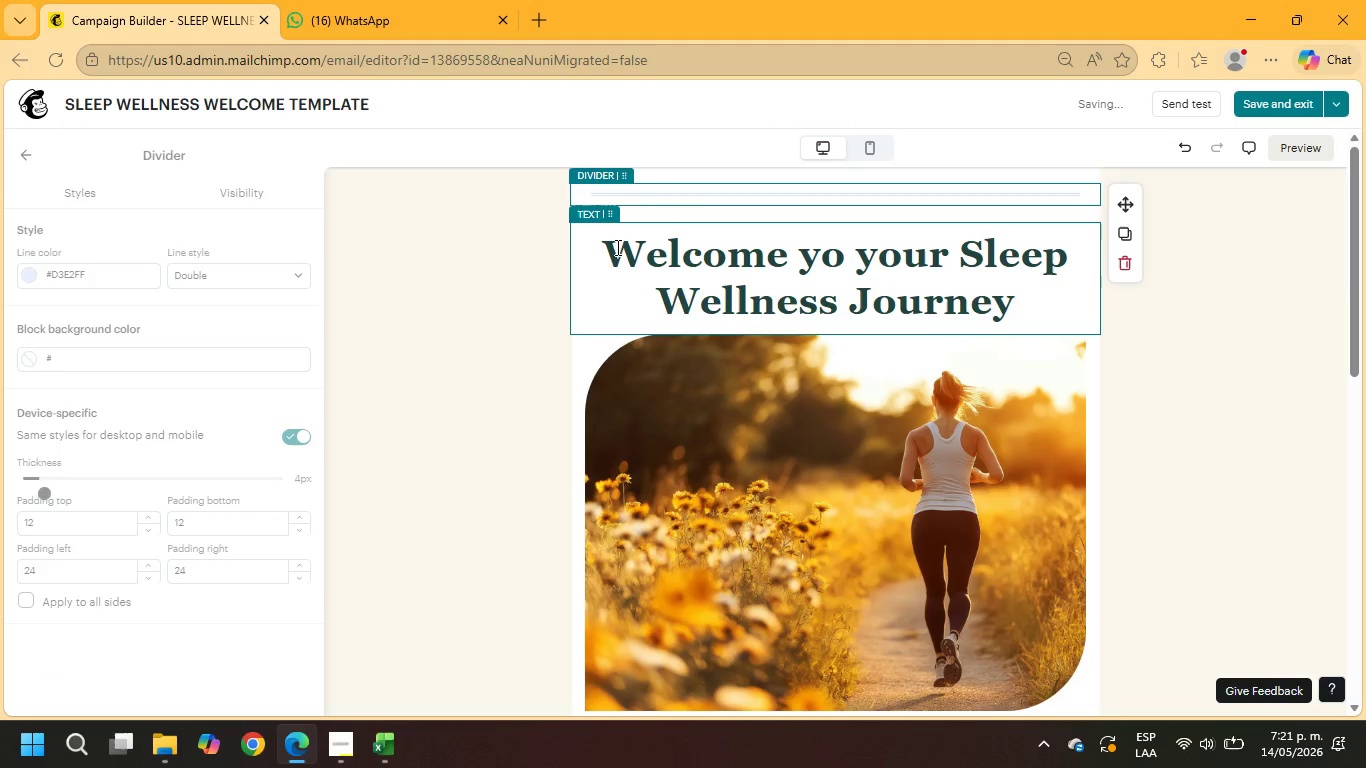 
left_click_drag(start_coordinate=[42, 486], to_coordinate=[68, 489])
 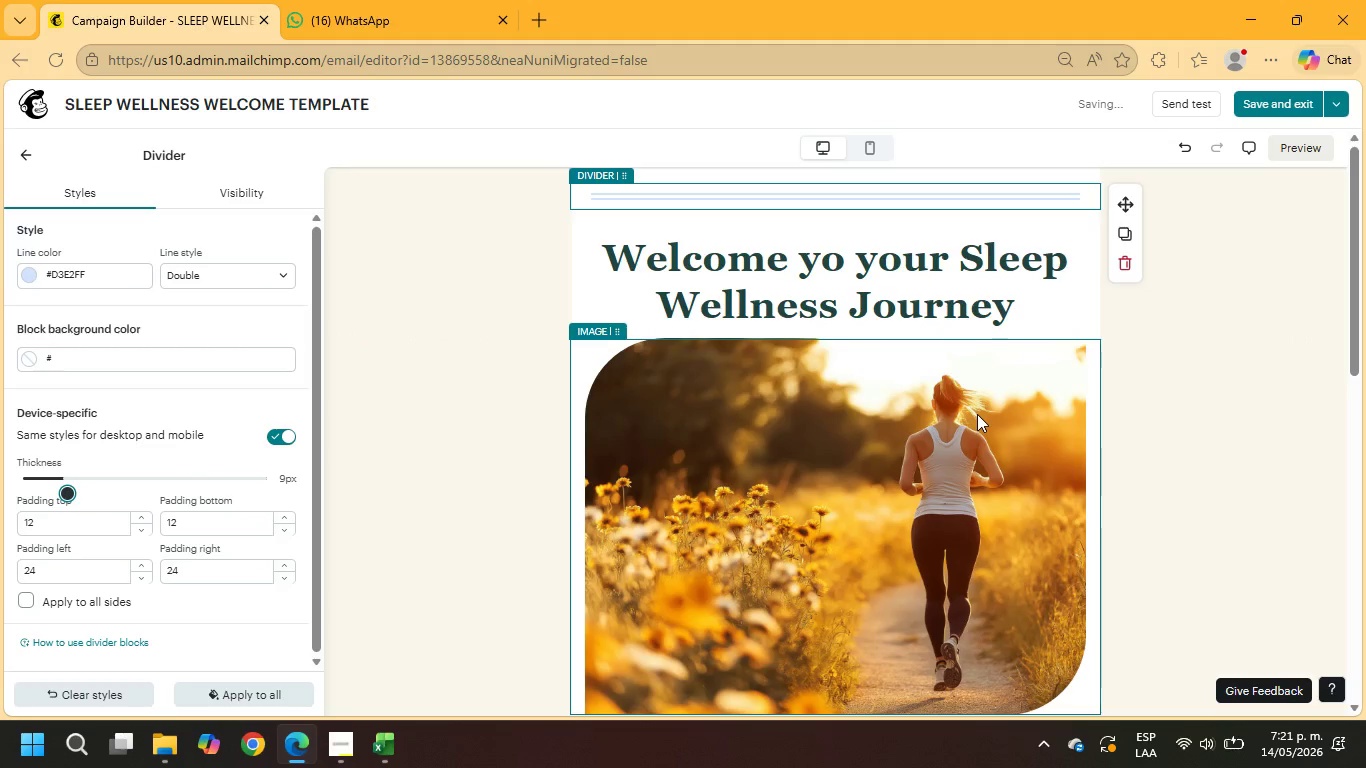 
scroll: coordinate [812, 401], scroll_direction: down, amount: 3.0
 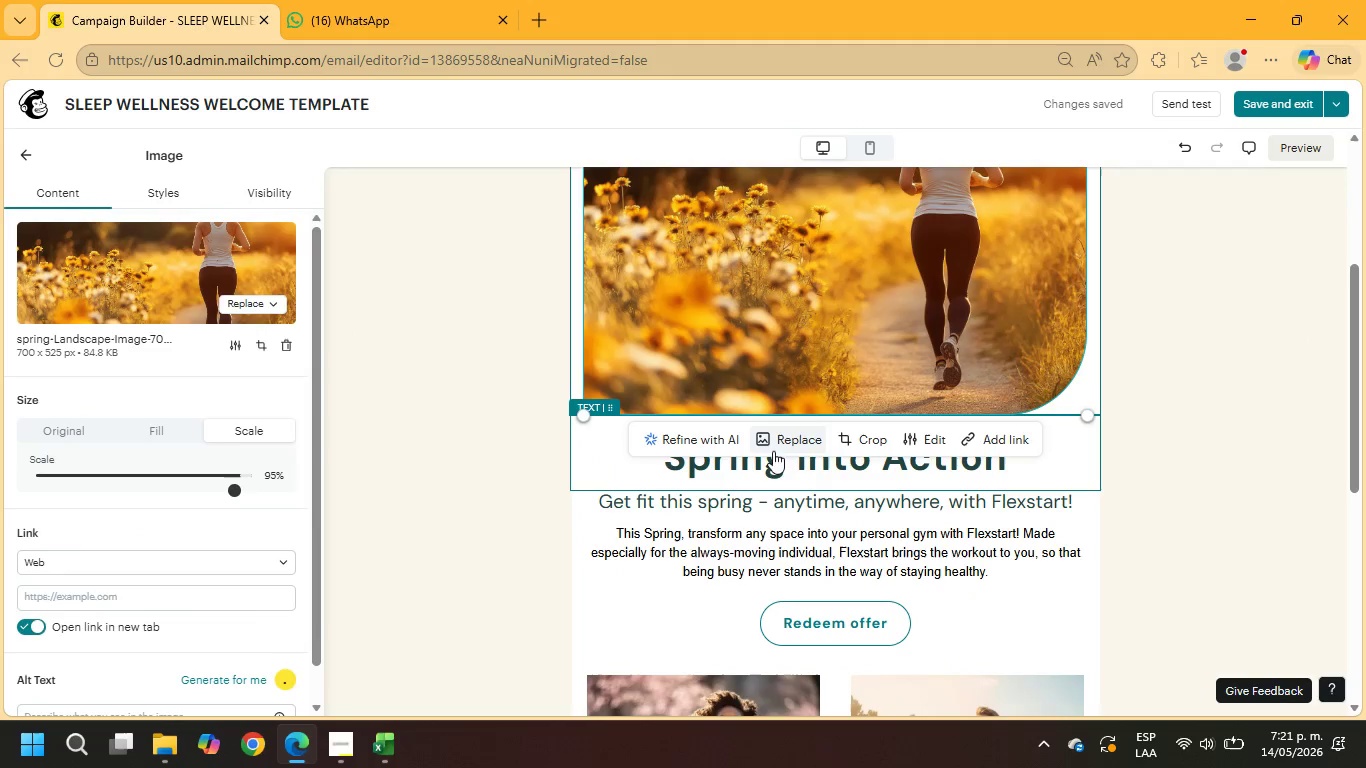 
left_click([778, 442])
 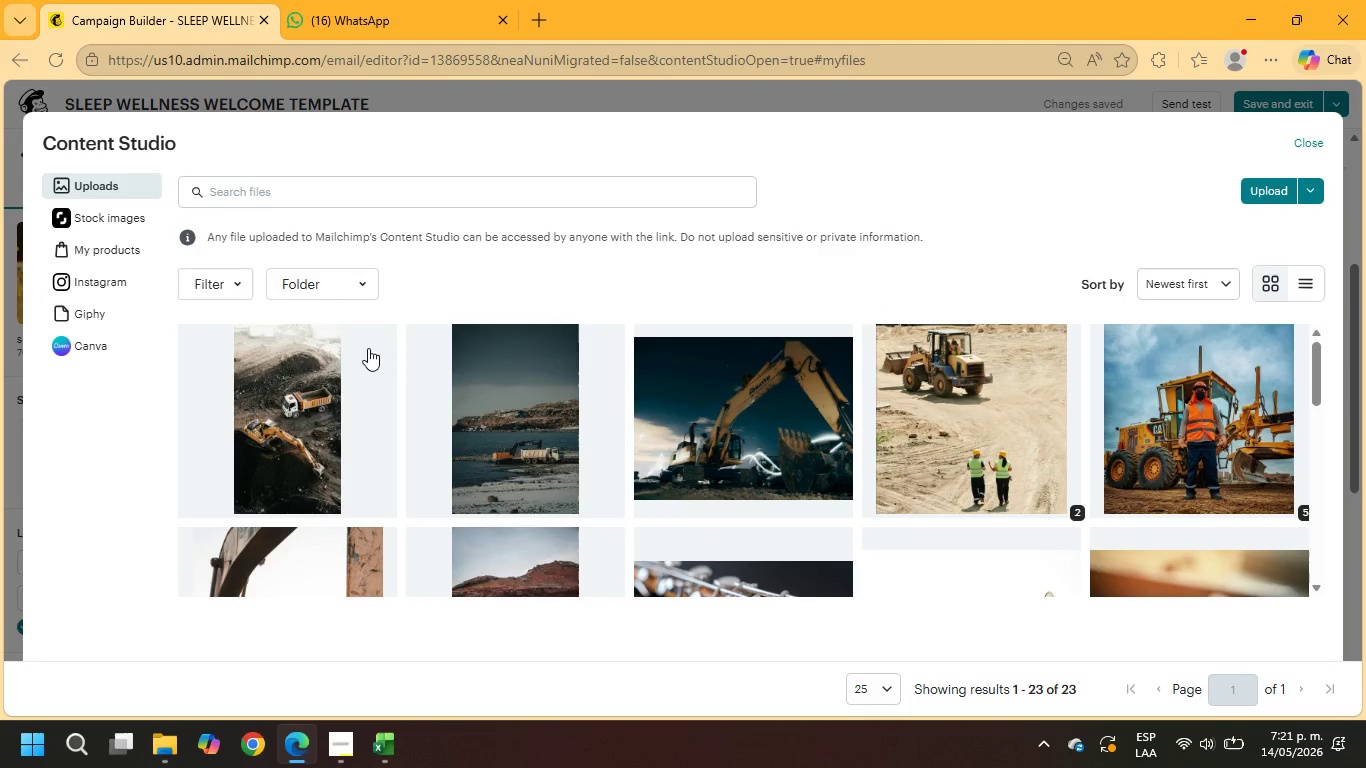 
left_click([104, 214])
 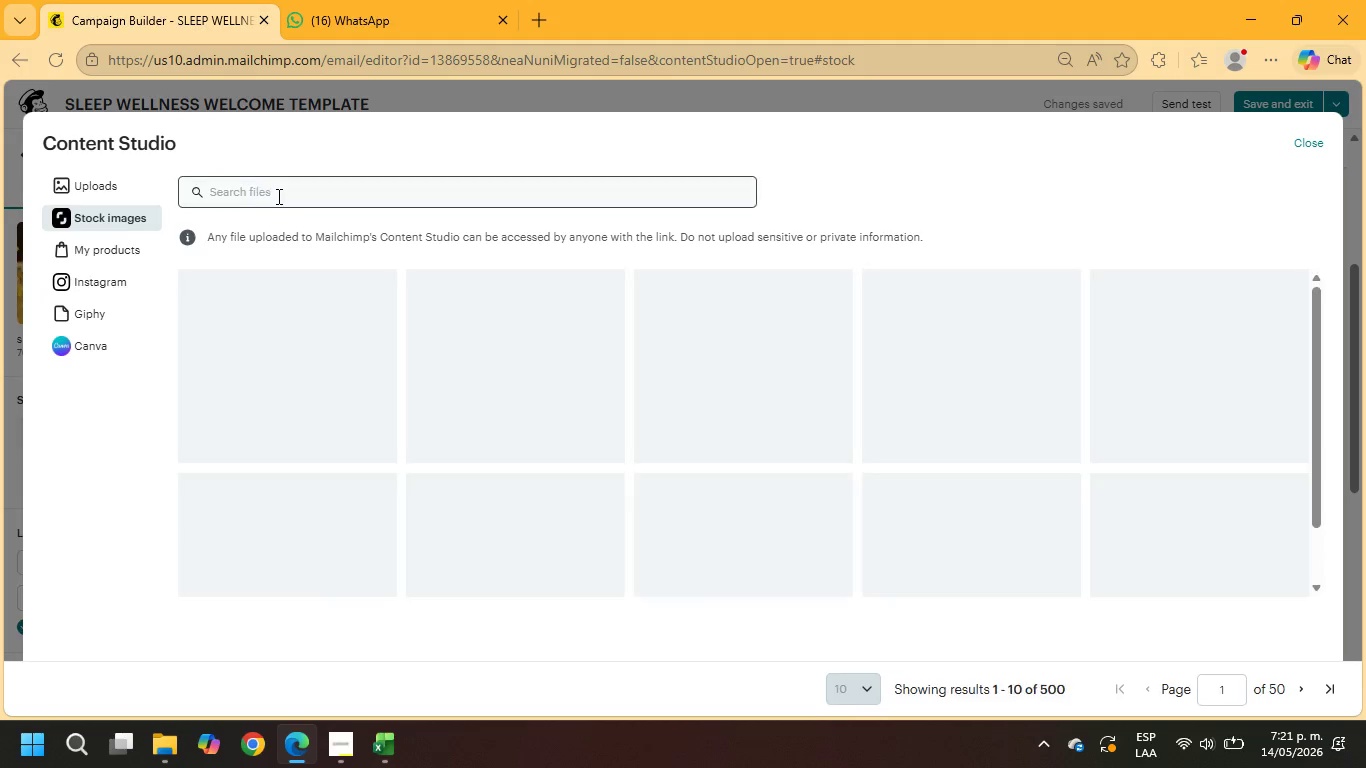 
left_click([277, 196])
 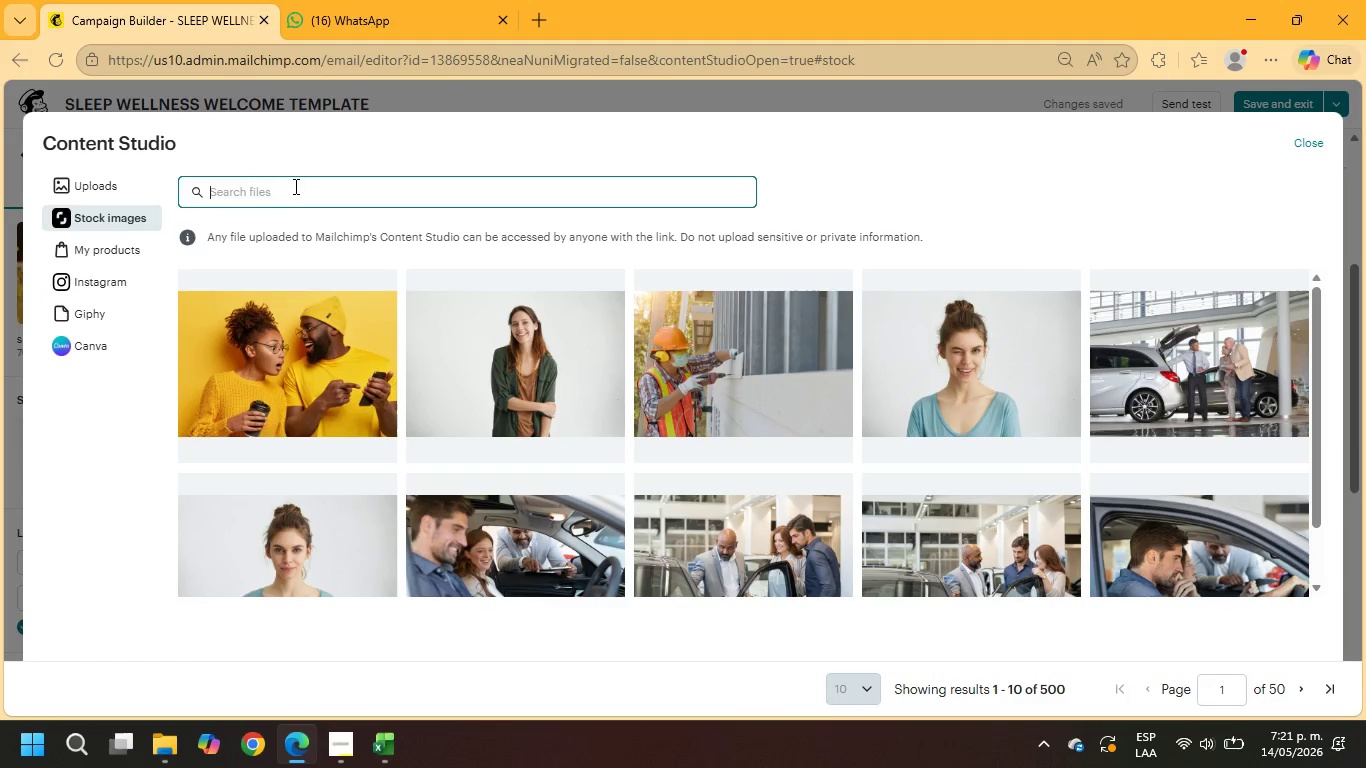 
type(sleep)
 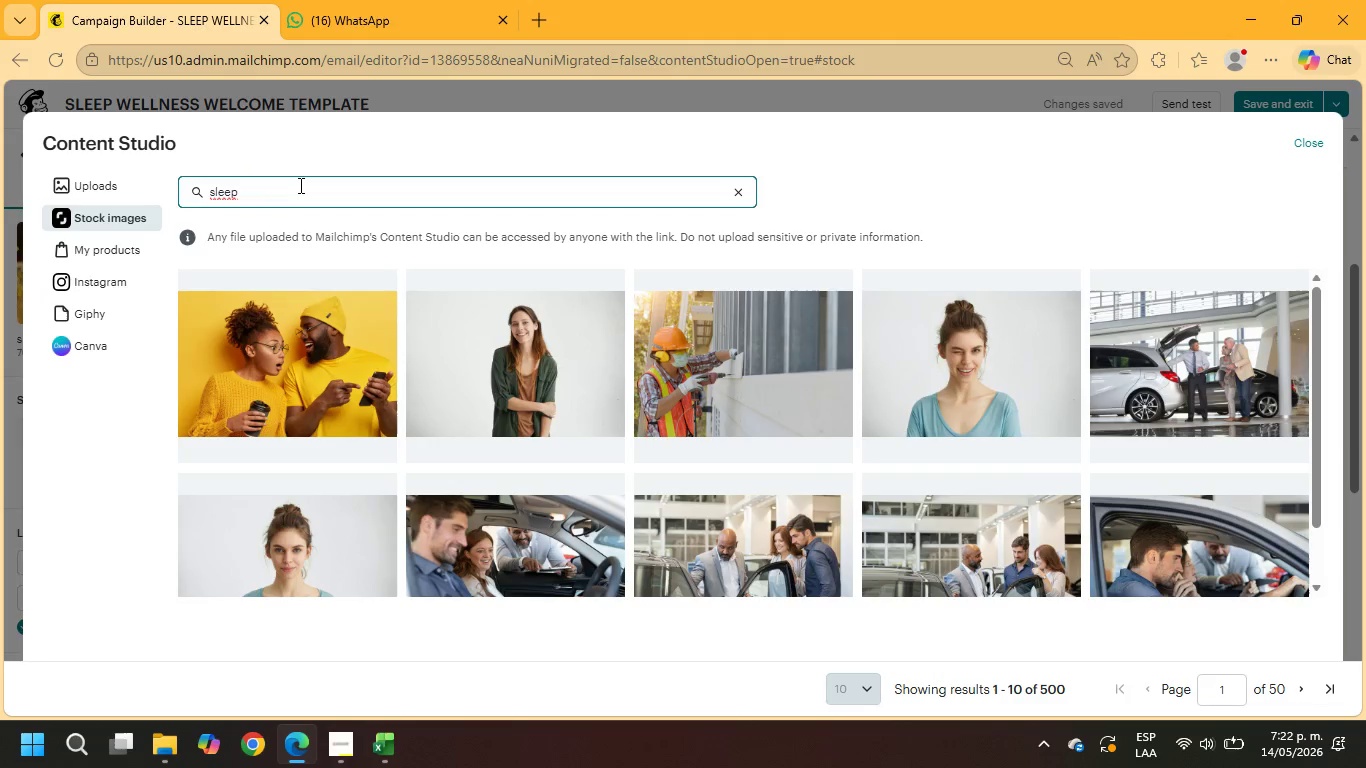 
type( coaching)
 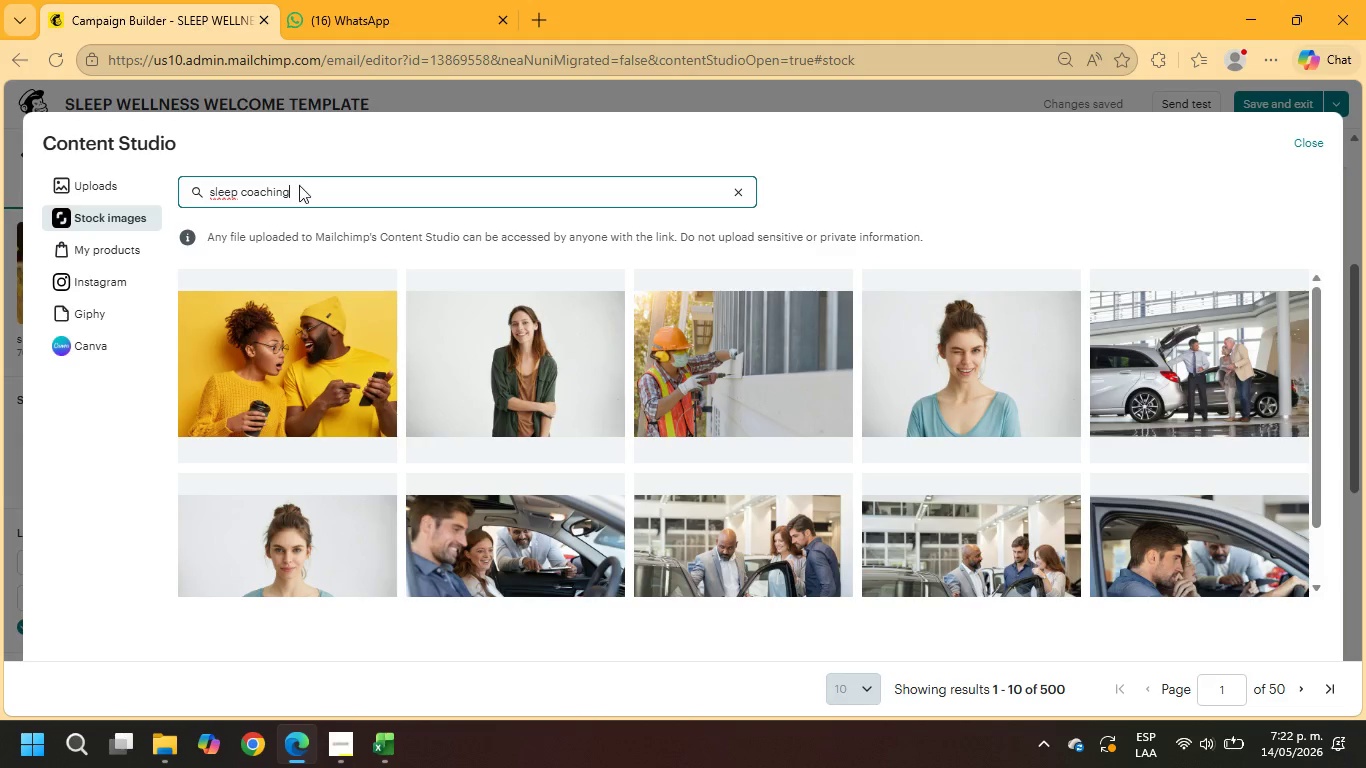 
key(Enter)
 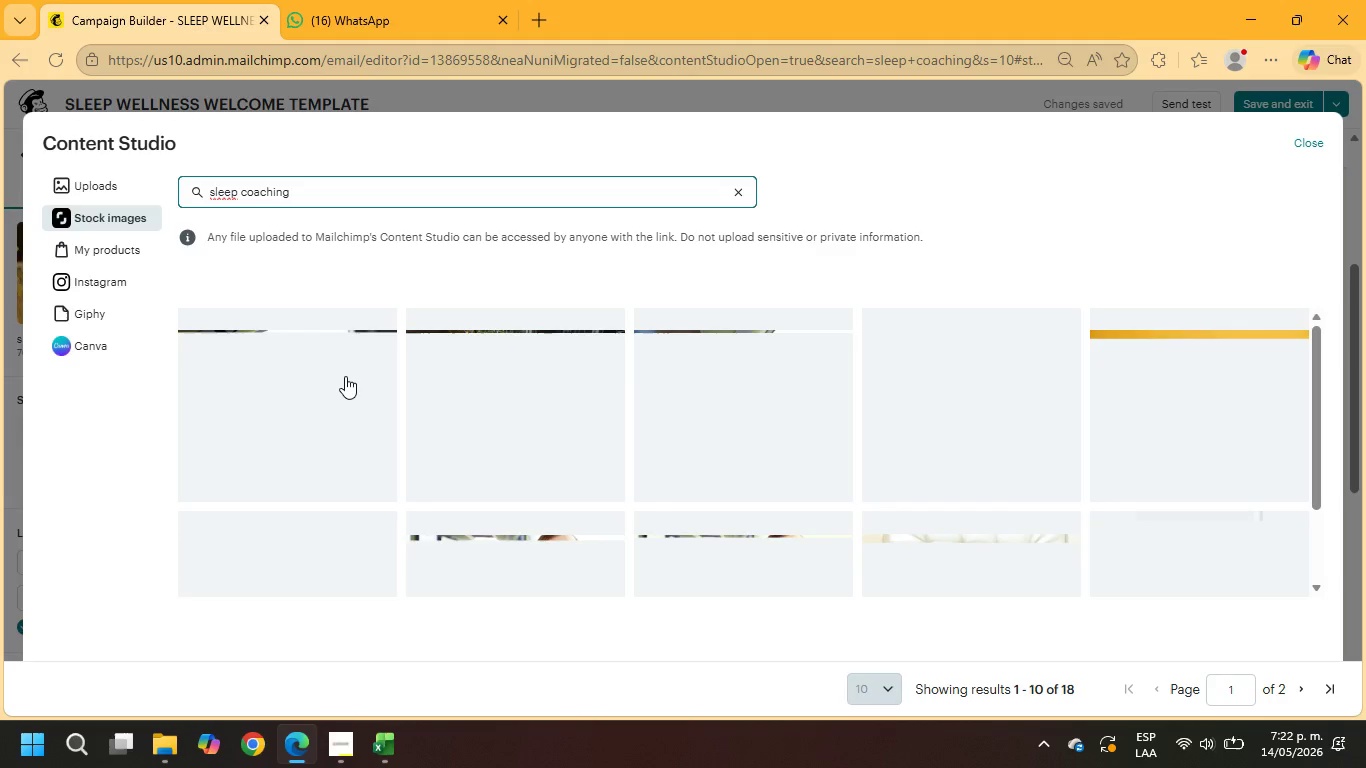 
wait(12.95)
 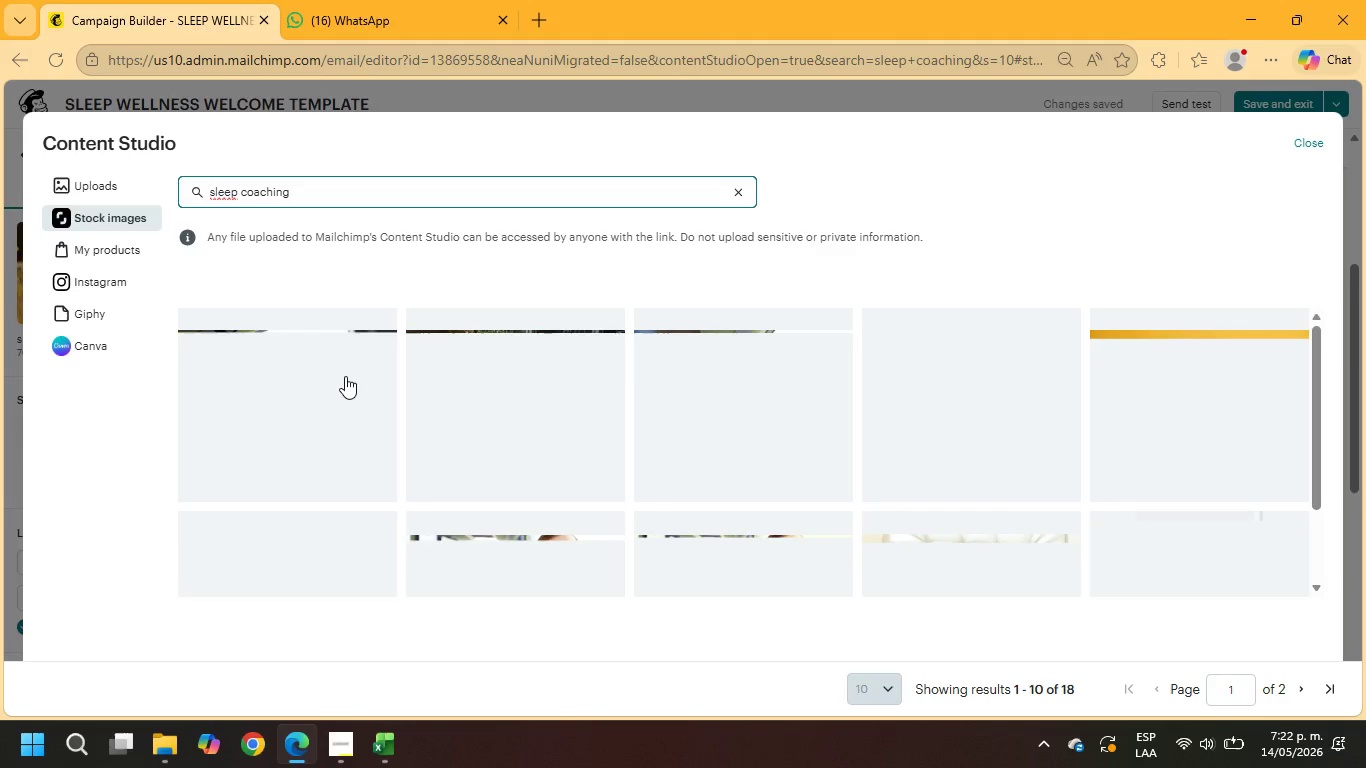 
scroll: coordinate [394, 416], scroll_direction: down, amount: 6.0
 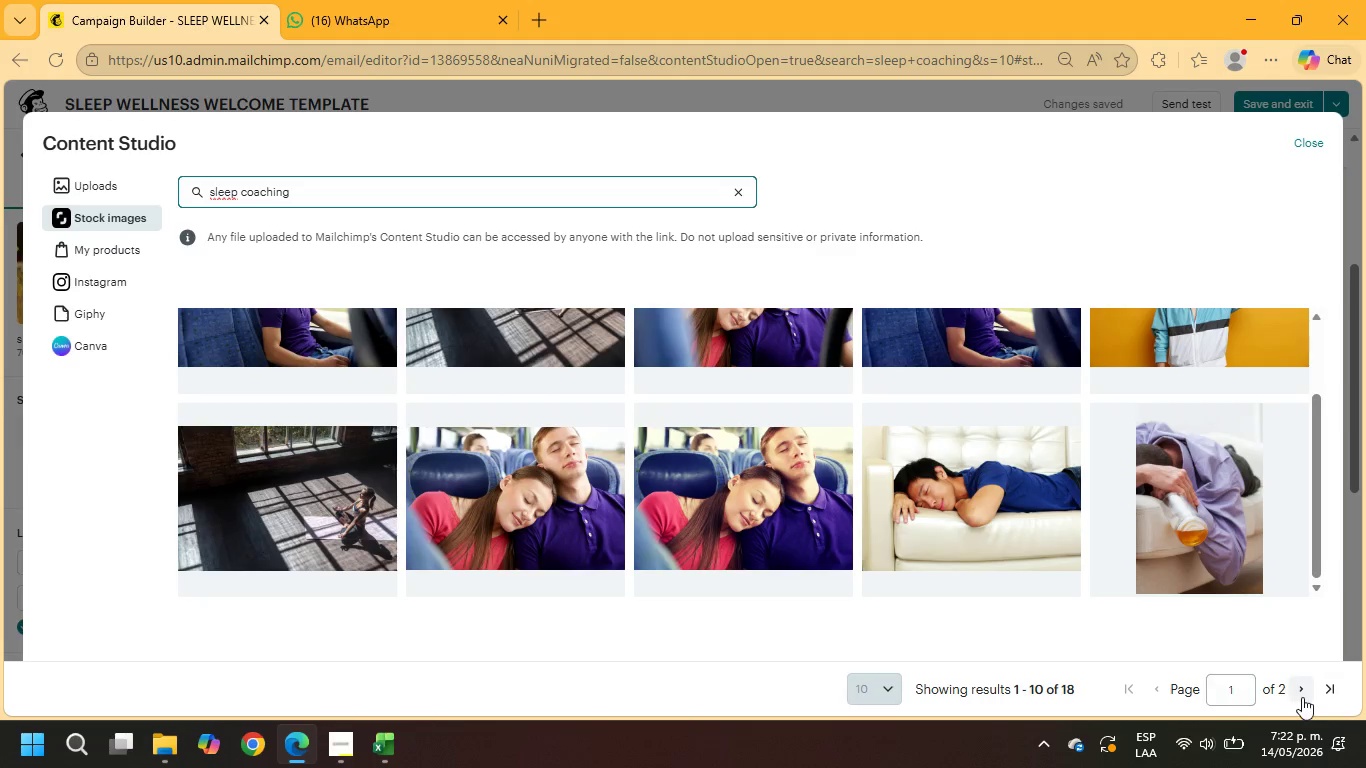 
left_click([1310, 692])
 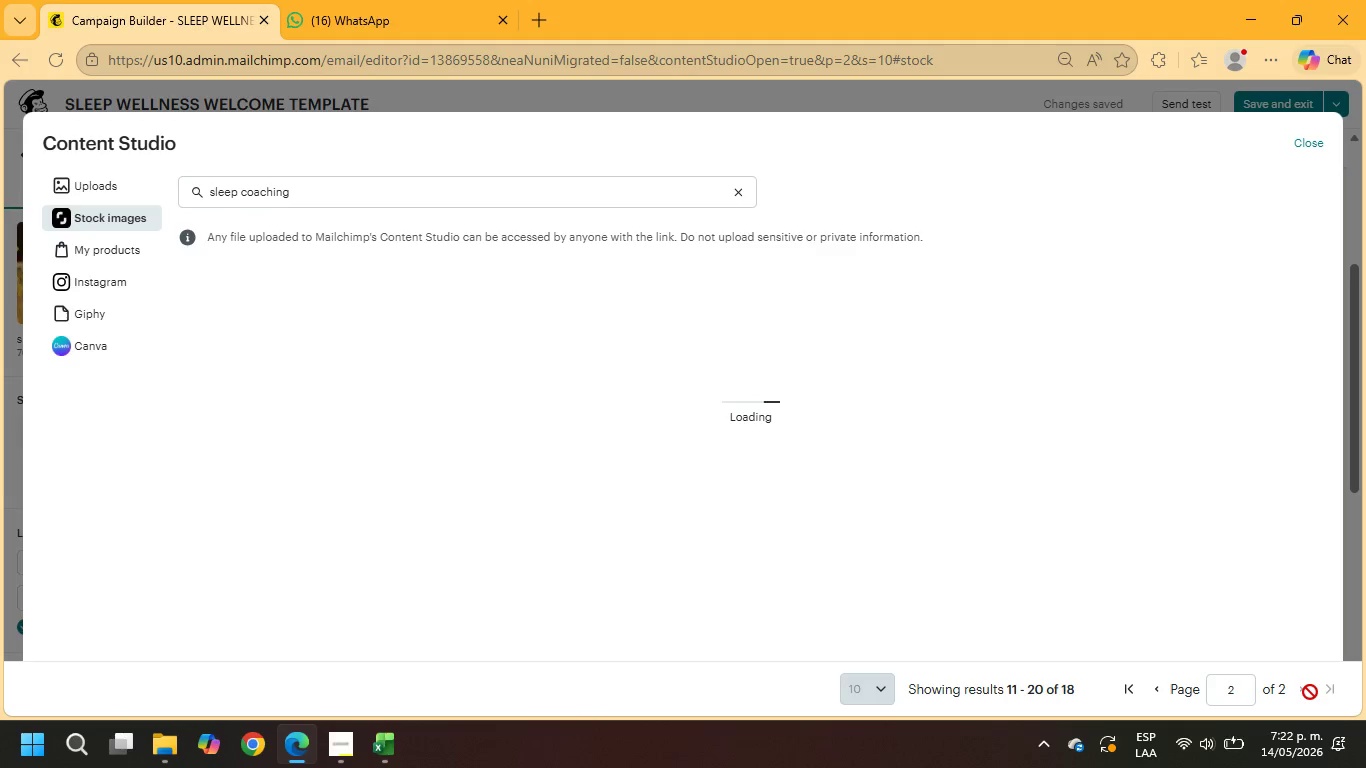 
wait(9.81)
 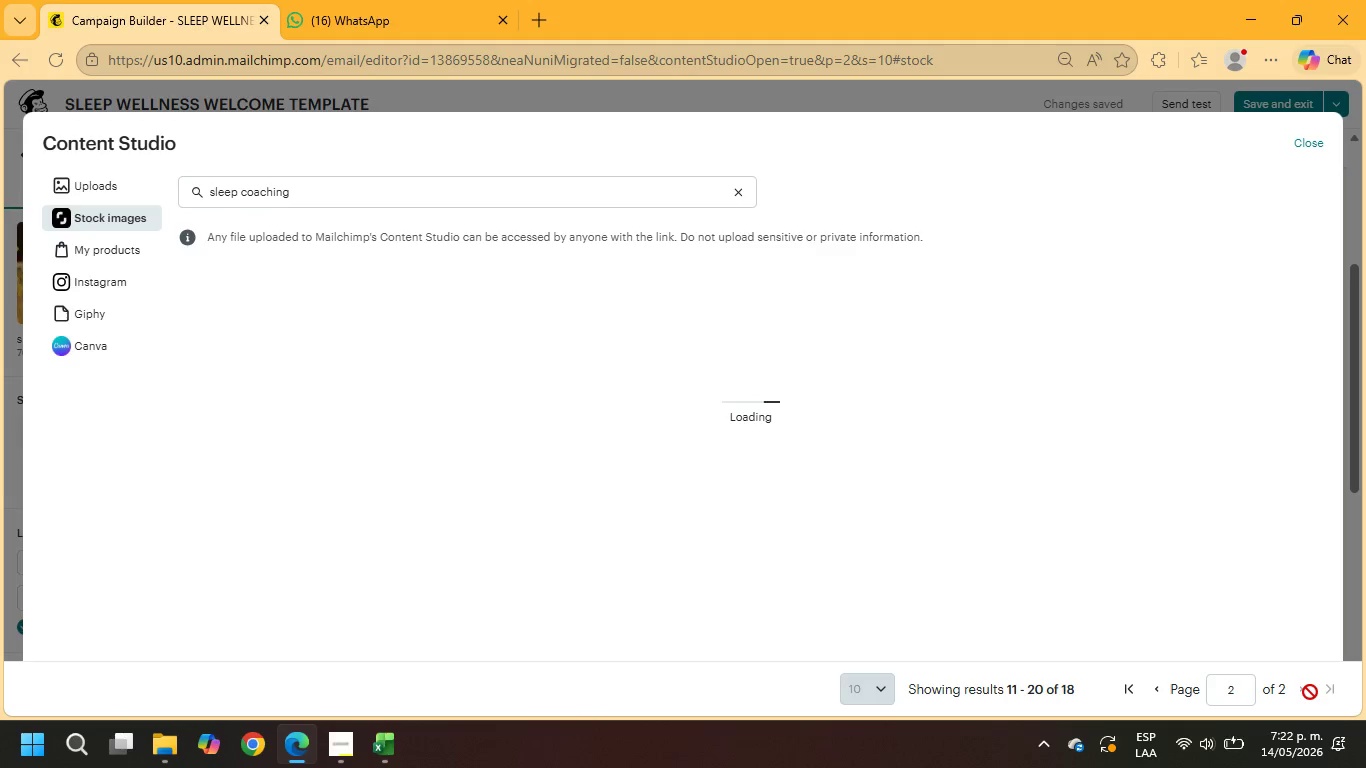 
scroll: coordinate [471, 367], scroll_direction: down, amount: 1.0
 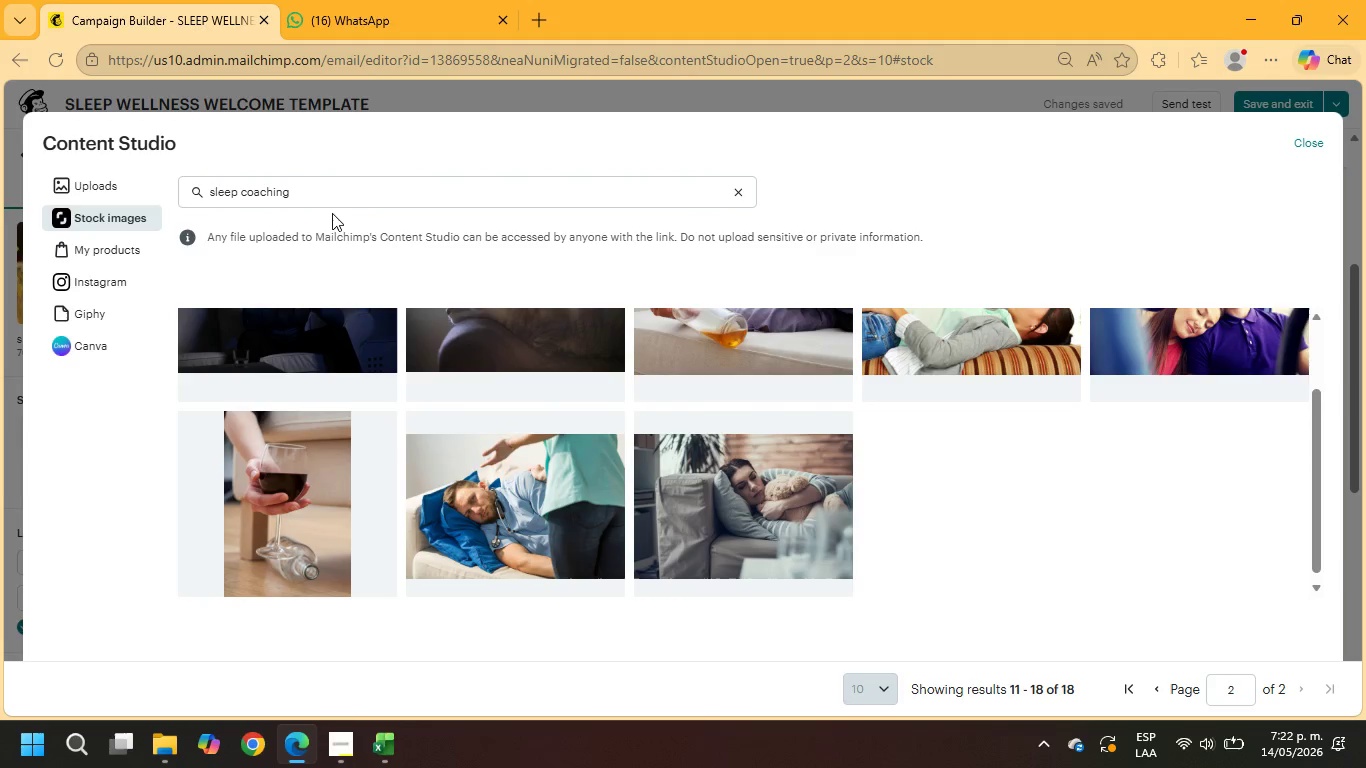 
left_click_drag(start_coordinate=[312, 196], to_coordinate=[18, 179])
 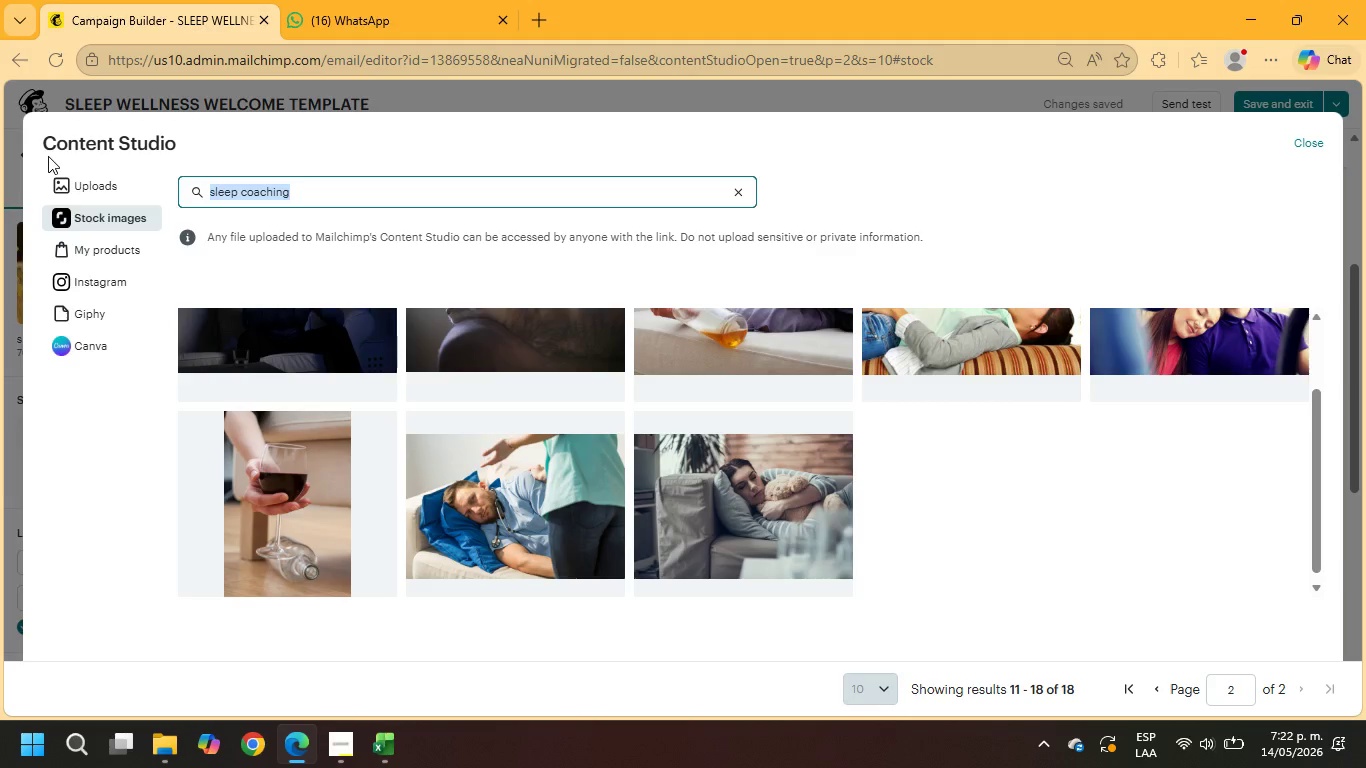 
type(calm bedroom)
 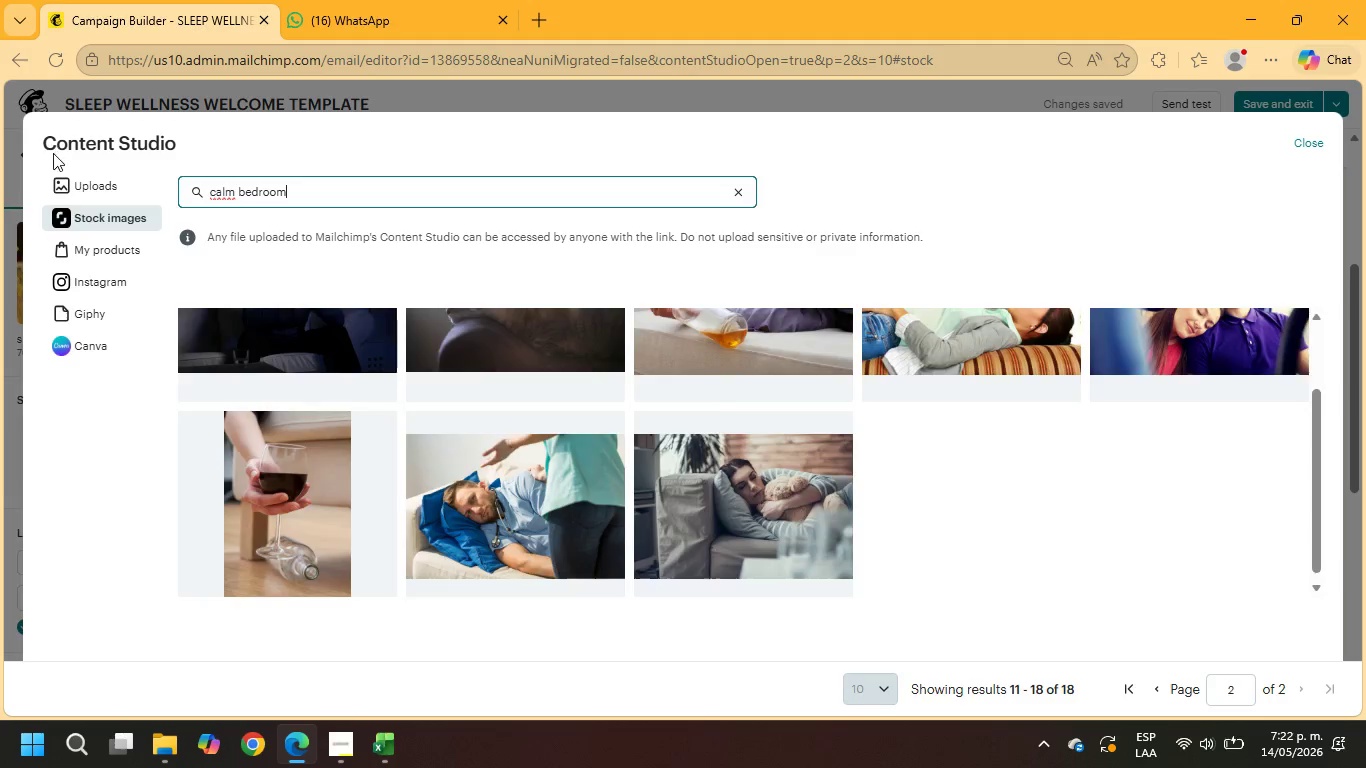 
key(Enter)
 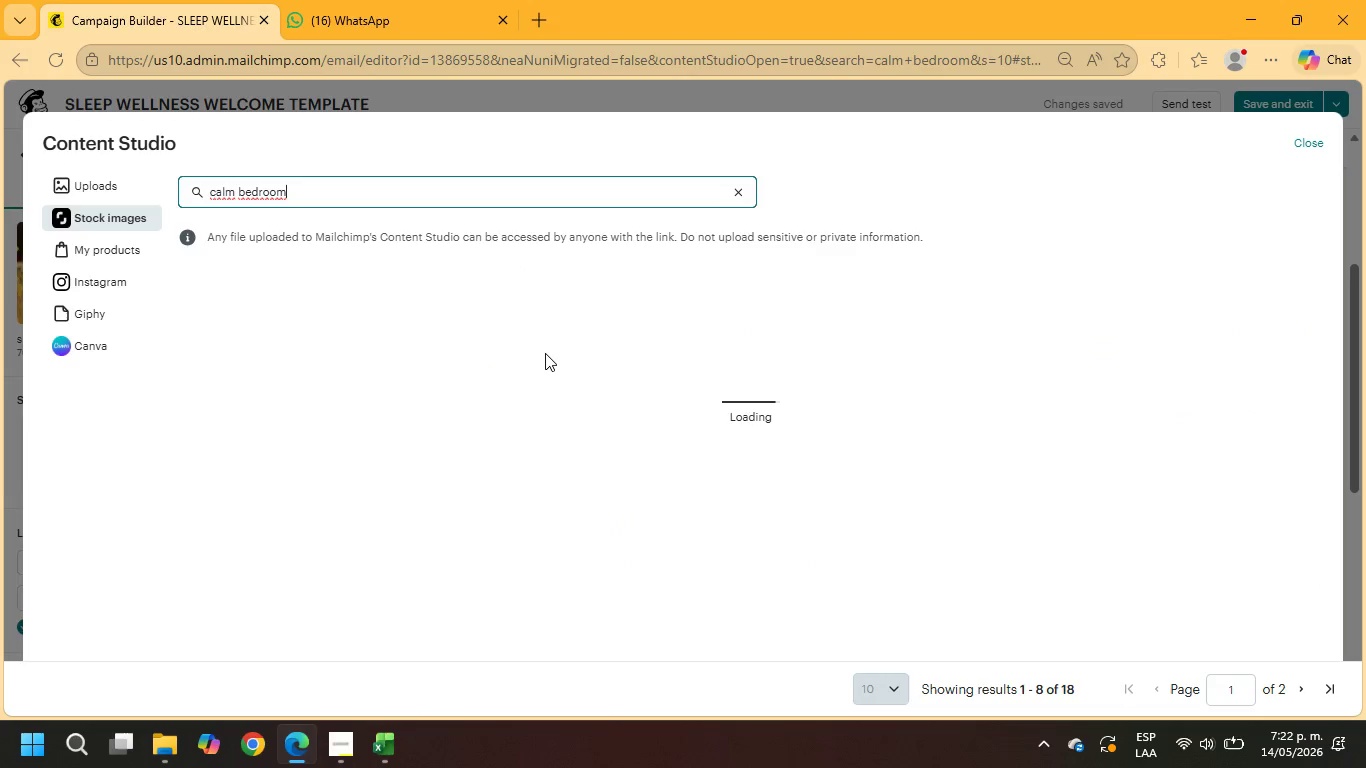 
wait(9.44)
 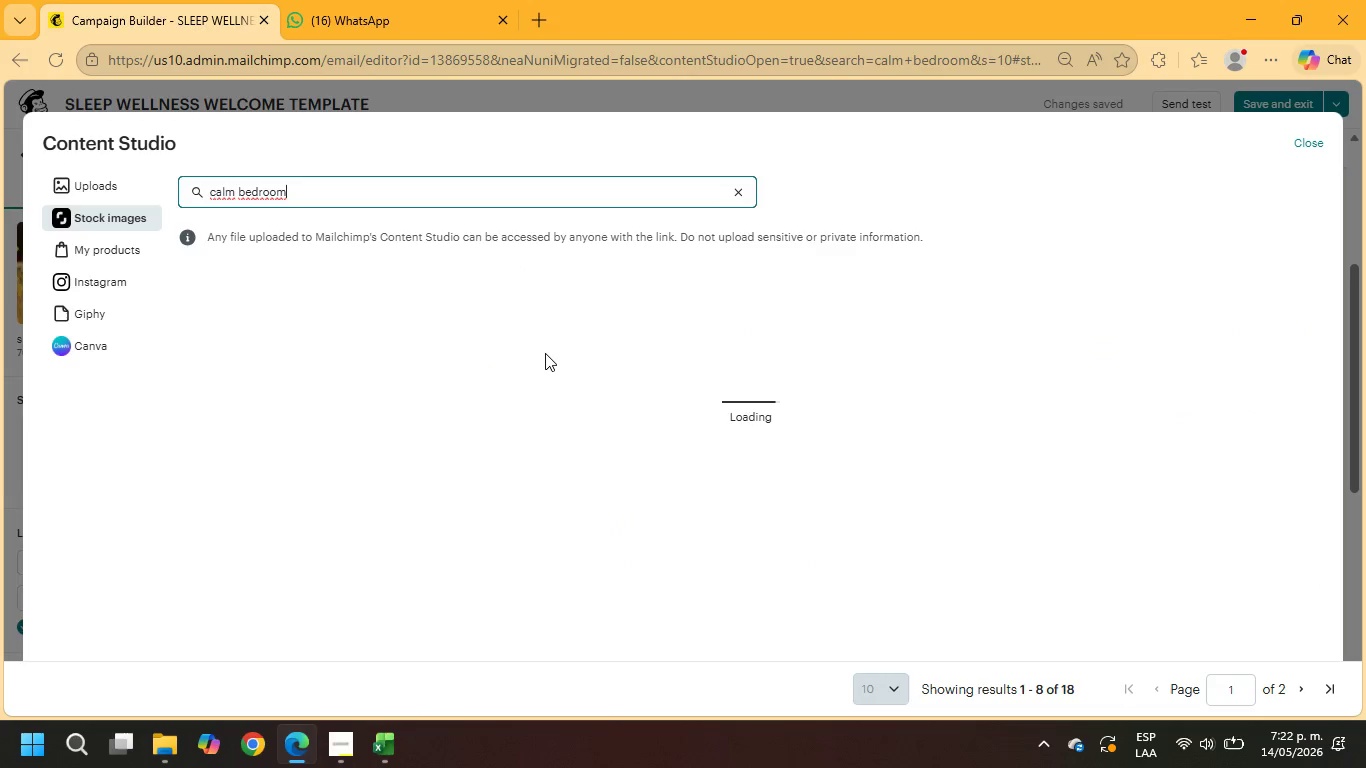 
scroll: coordinate [515, 412], scroll_direction: down, amount: 3.0
 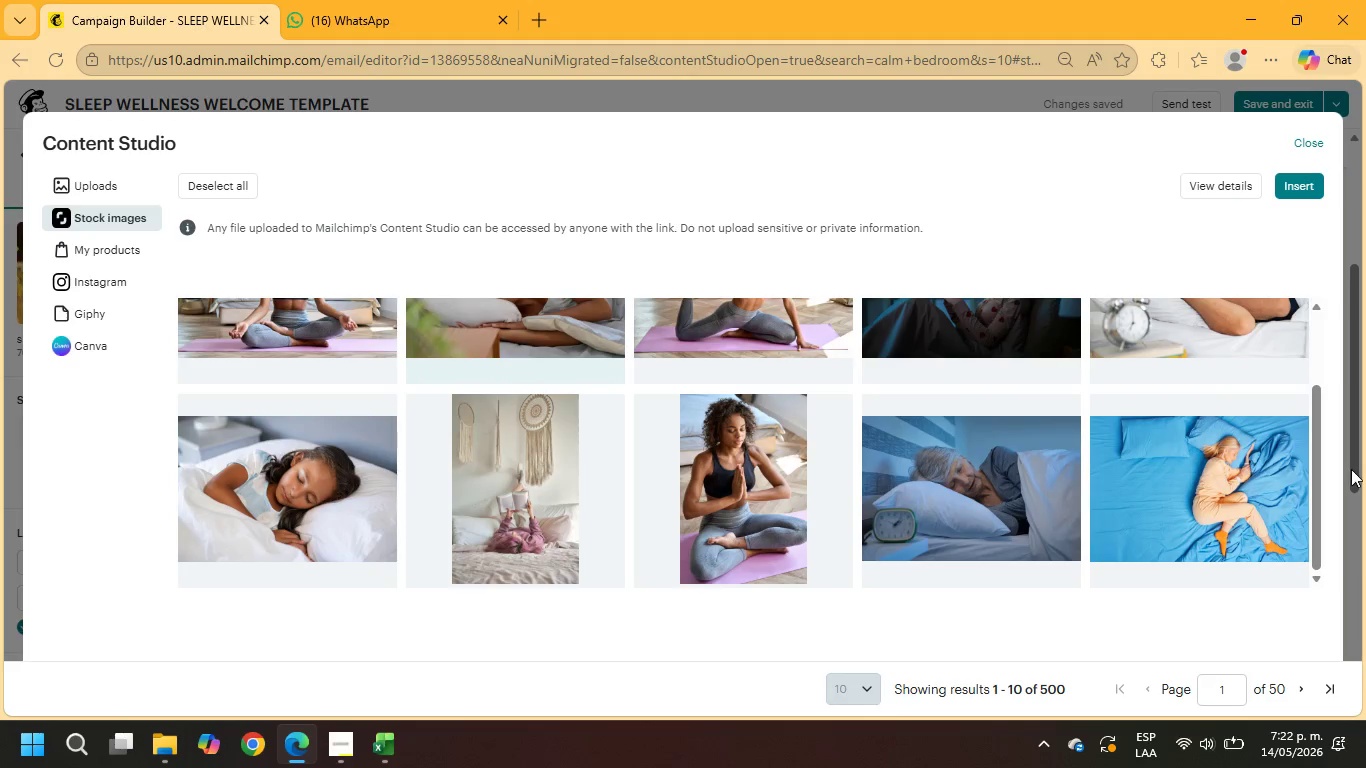 
scroll: coordinate [1351, 465], scroll_direction: up, amount: 5.0
 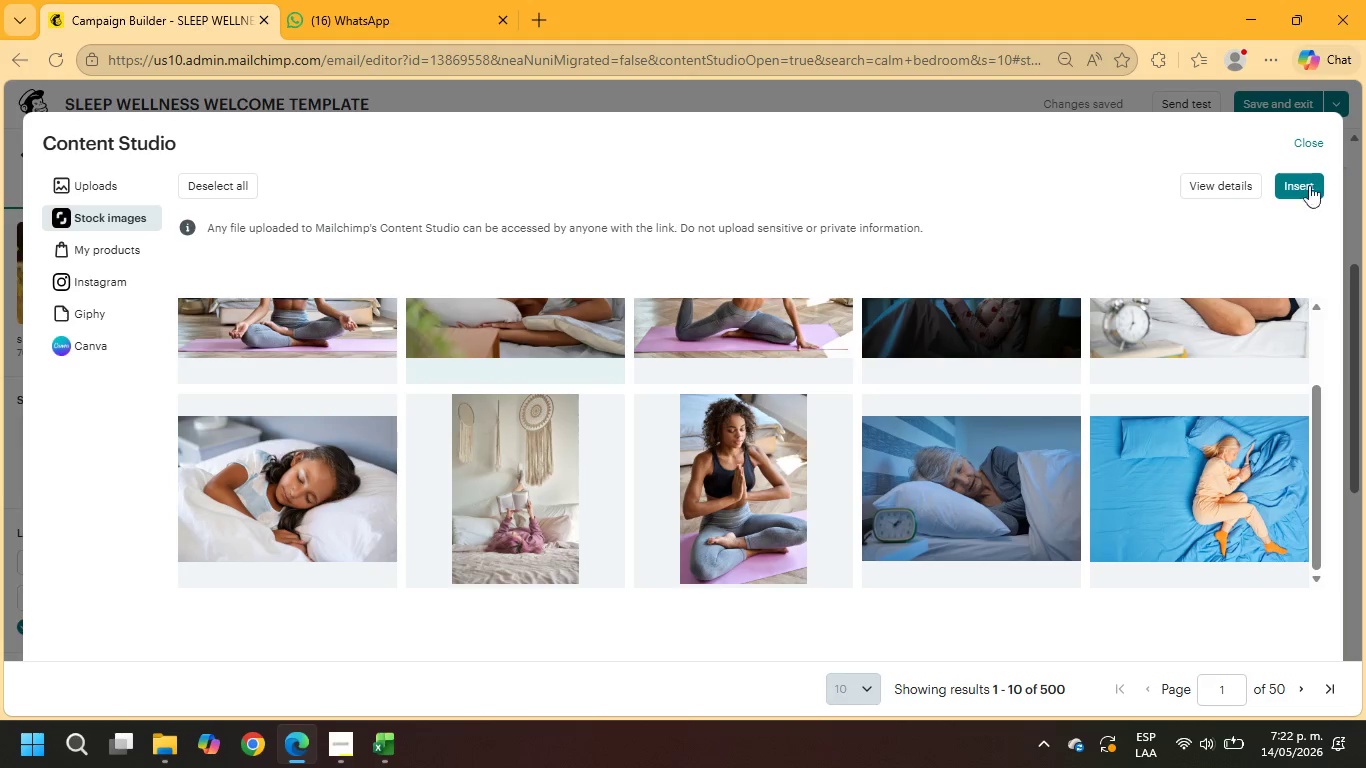 
left_click([1315, 178])
 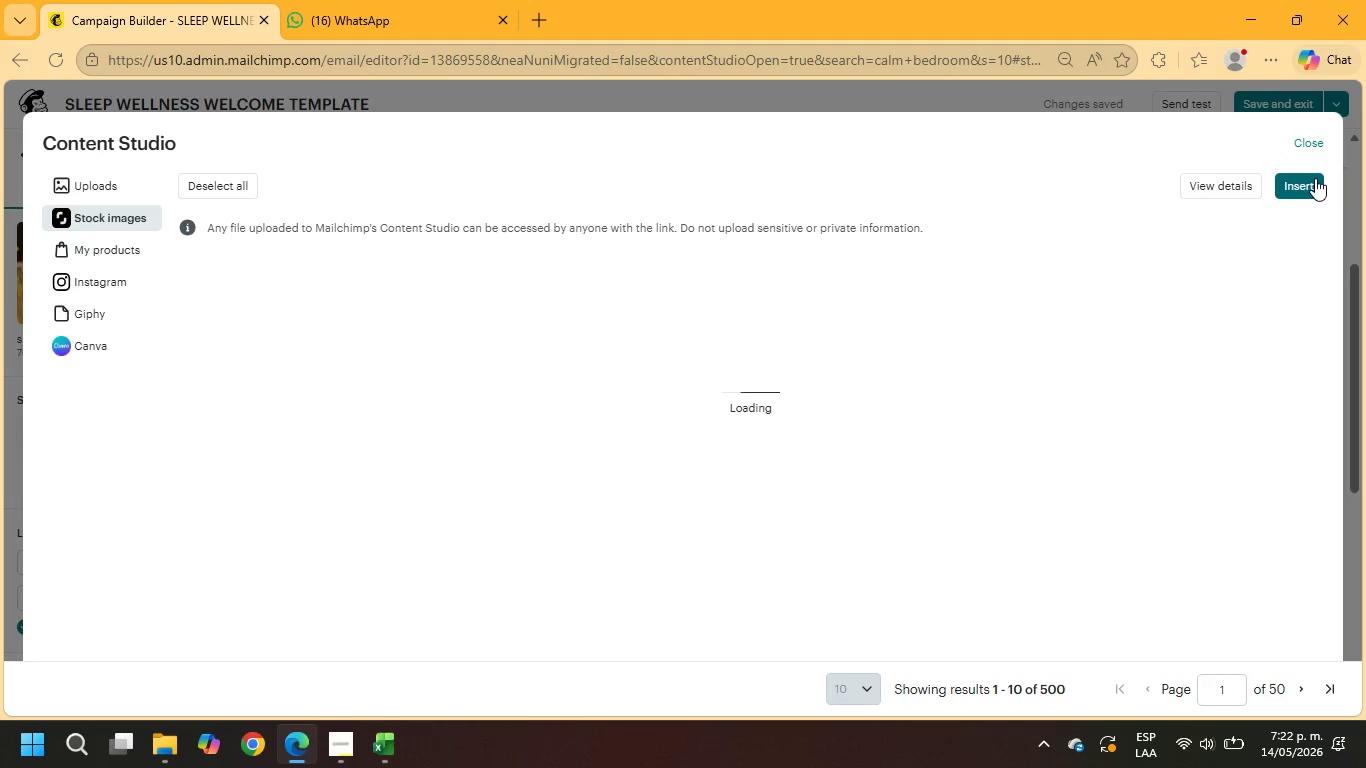 
wait(11.58)
 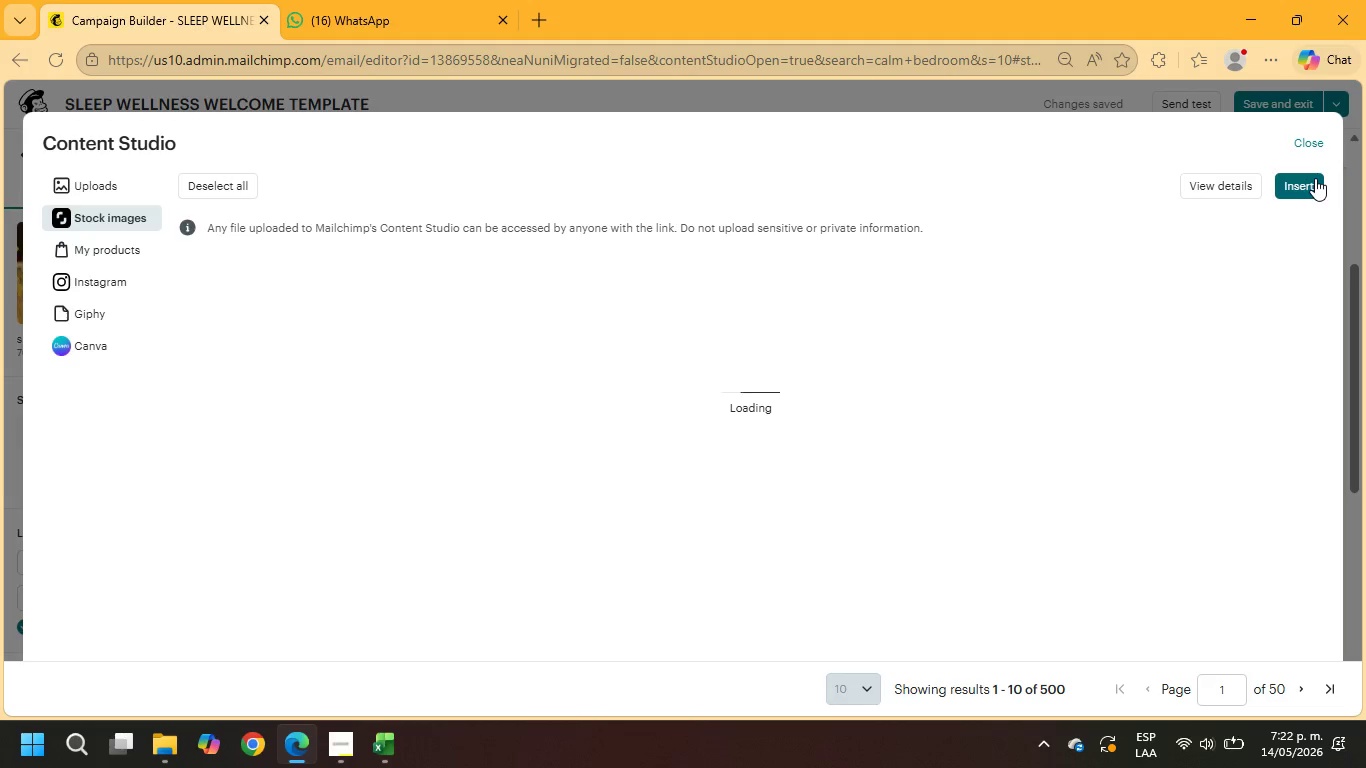 
scroll: coordinate [844, 336], scroll_direction: up, amount: 8.0
 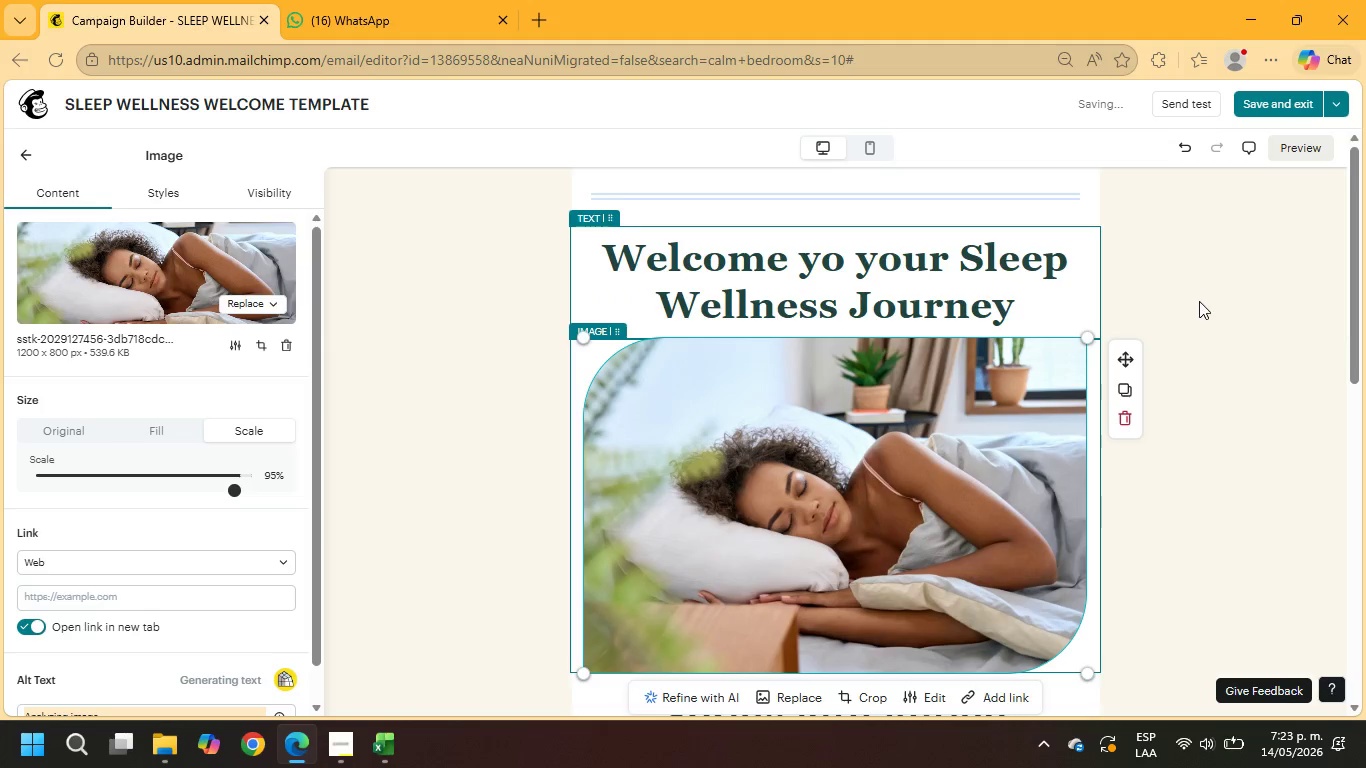 
left_click([1209, 298])
 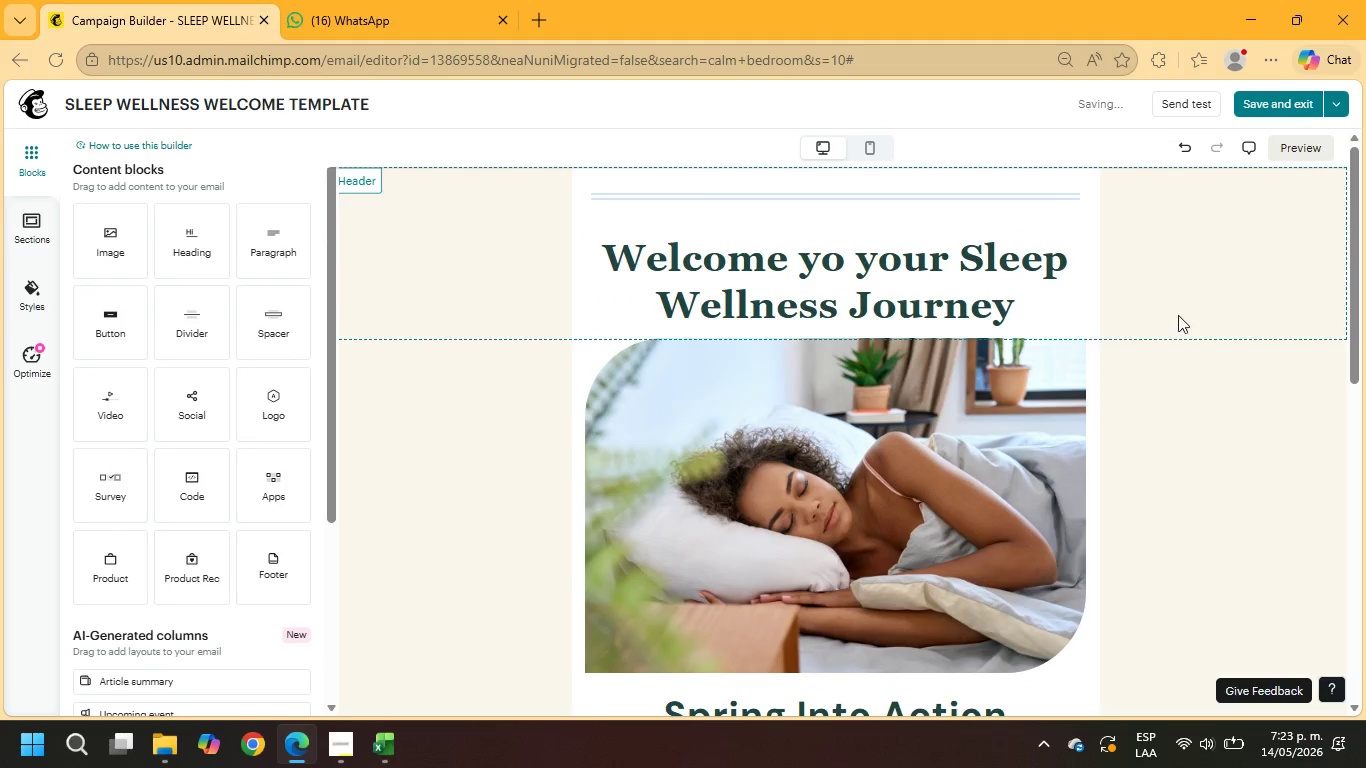 
left_click_drag(start_coordinate=[1021, 310], to_coordinate=[601, 272])
 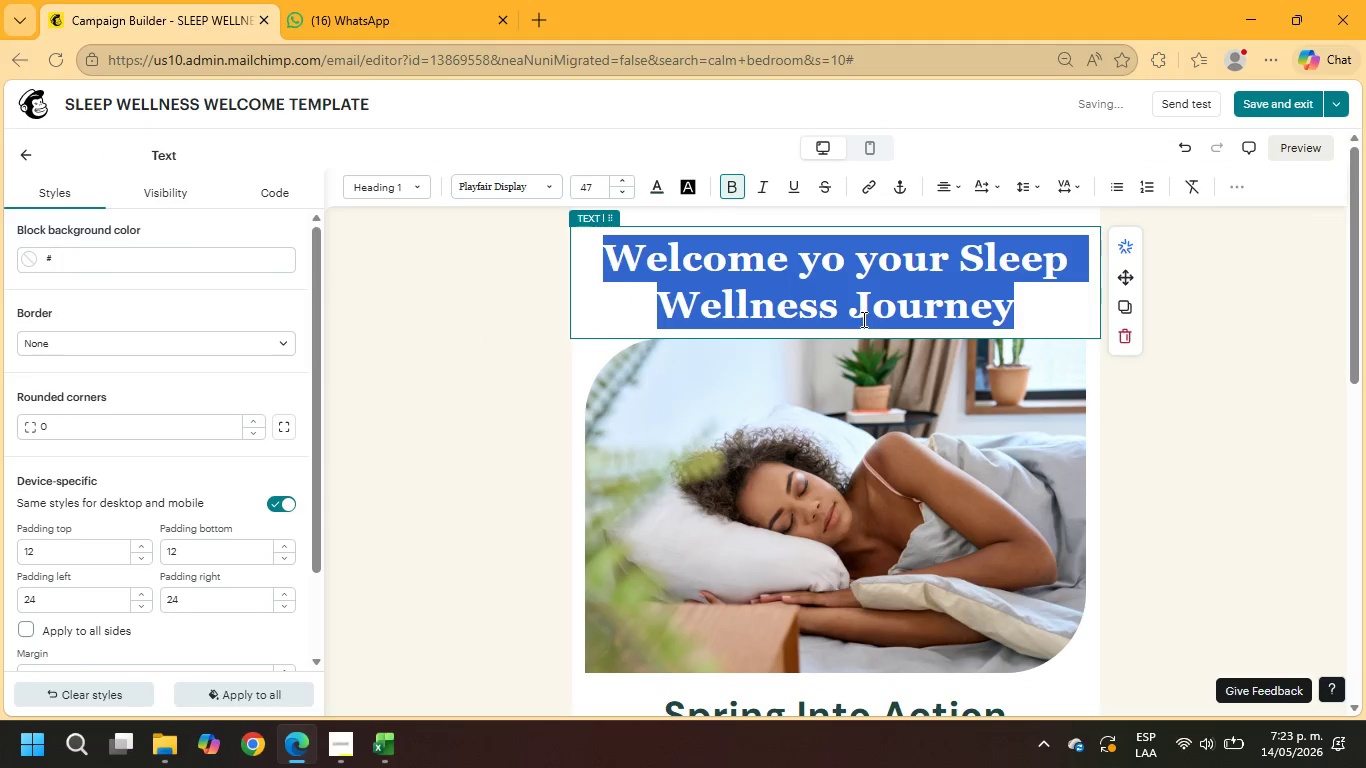 
scroll: coordinate [859, 324], scroll_direction: down, amount: 1.0
 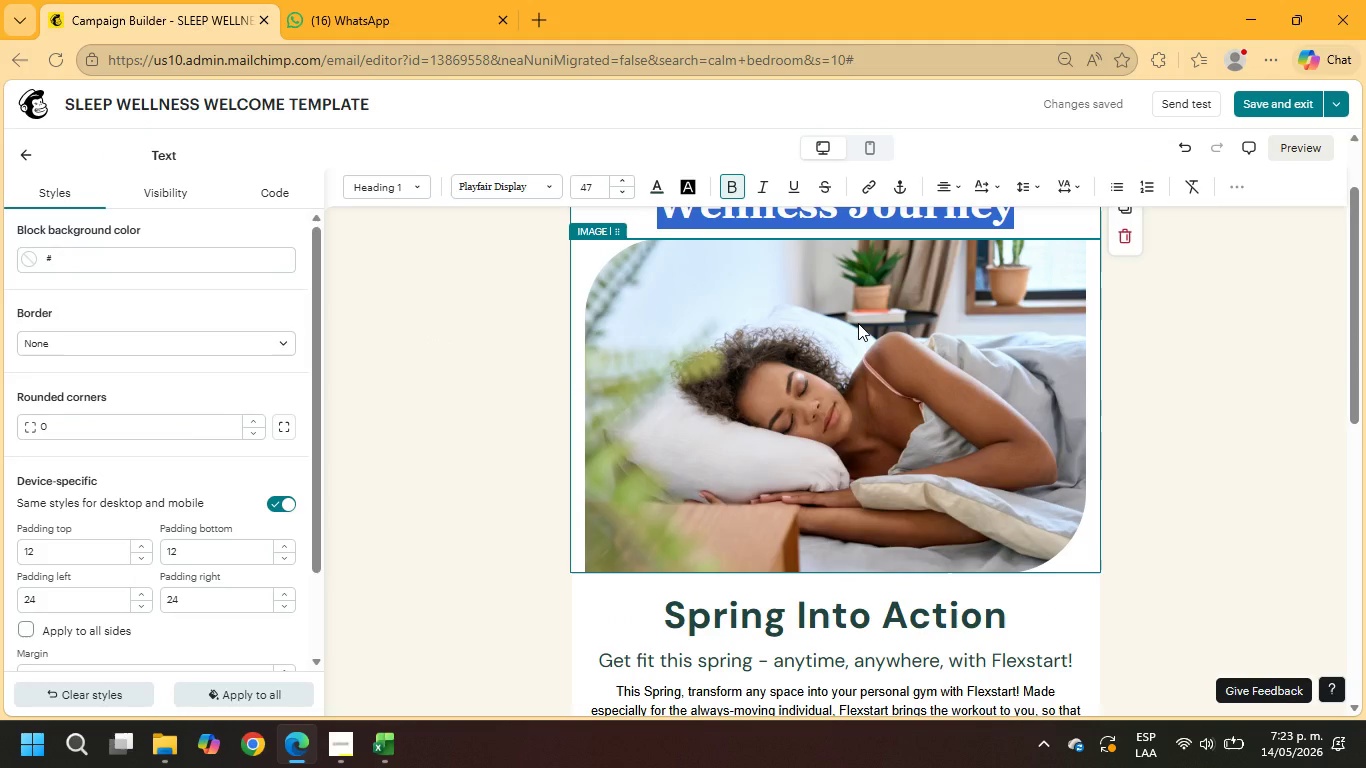 
wait(6.59)
 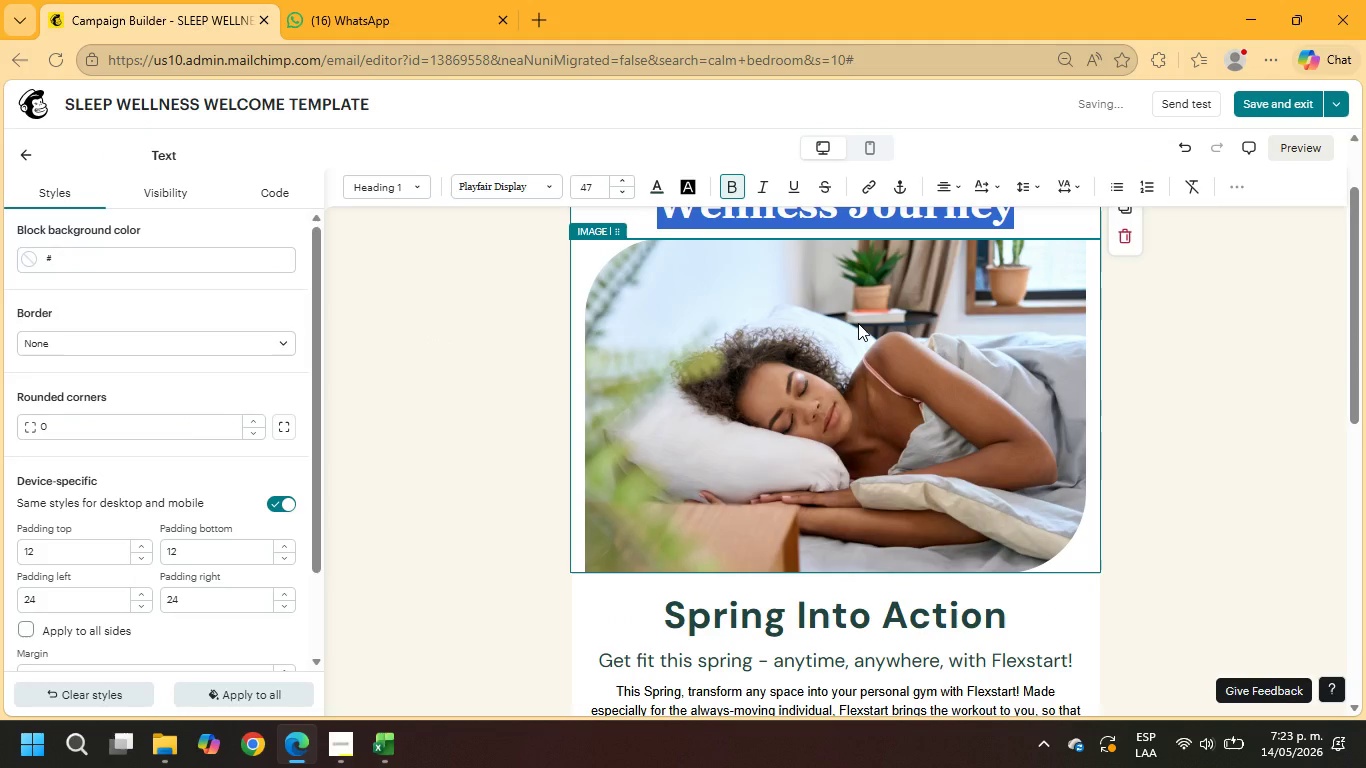 
left_click_drag(start_coordinate=[1005, 626], to_coordinate=[659, 618])
 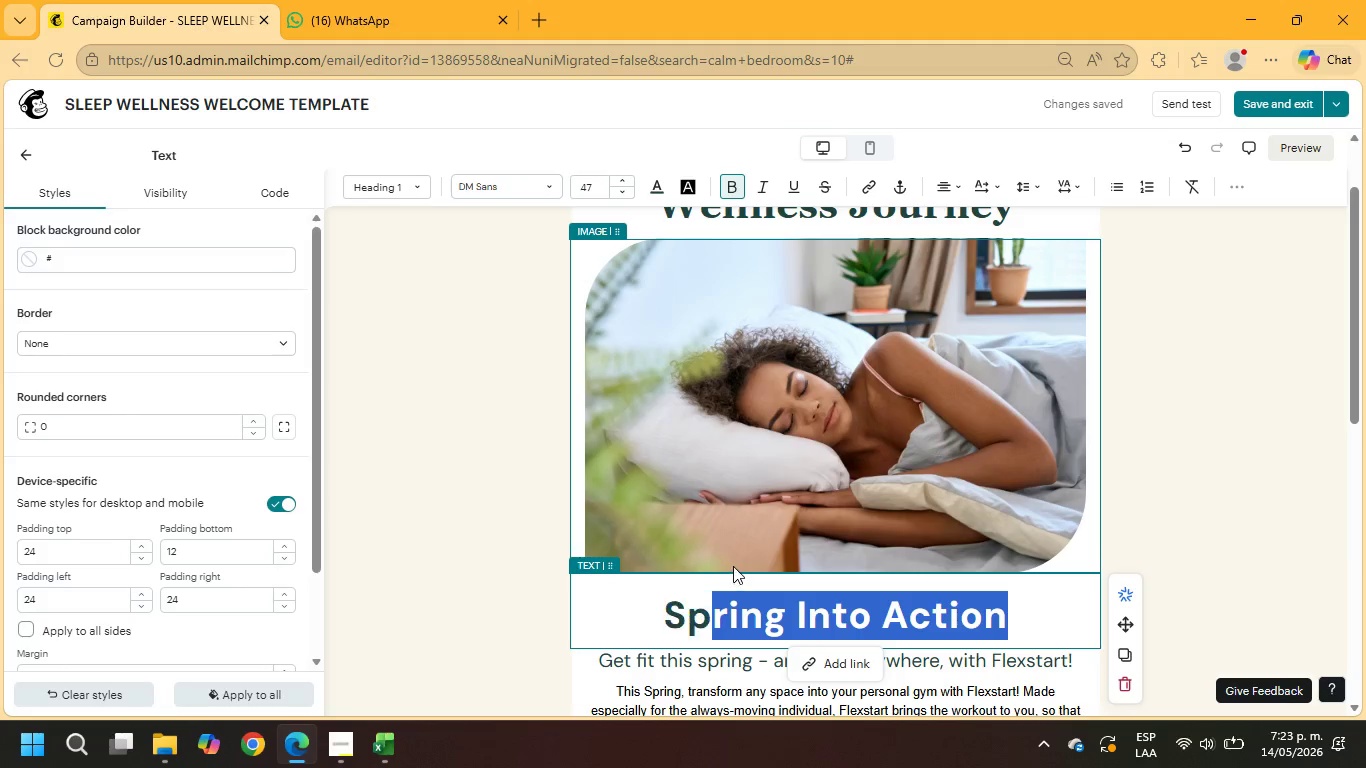 
type(Hi +)
 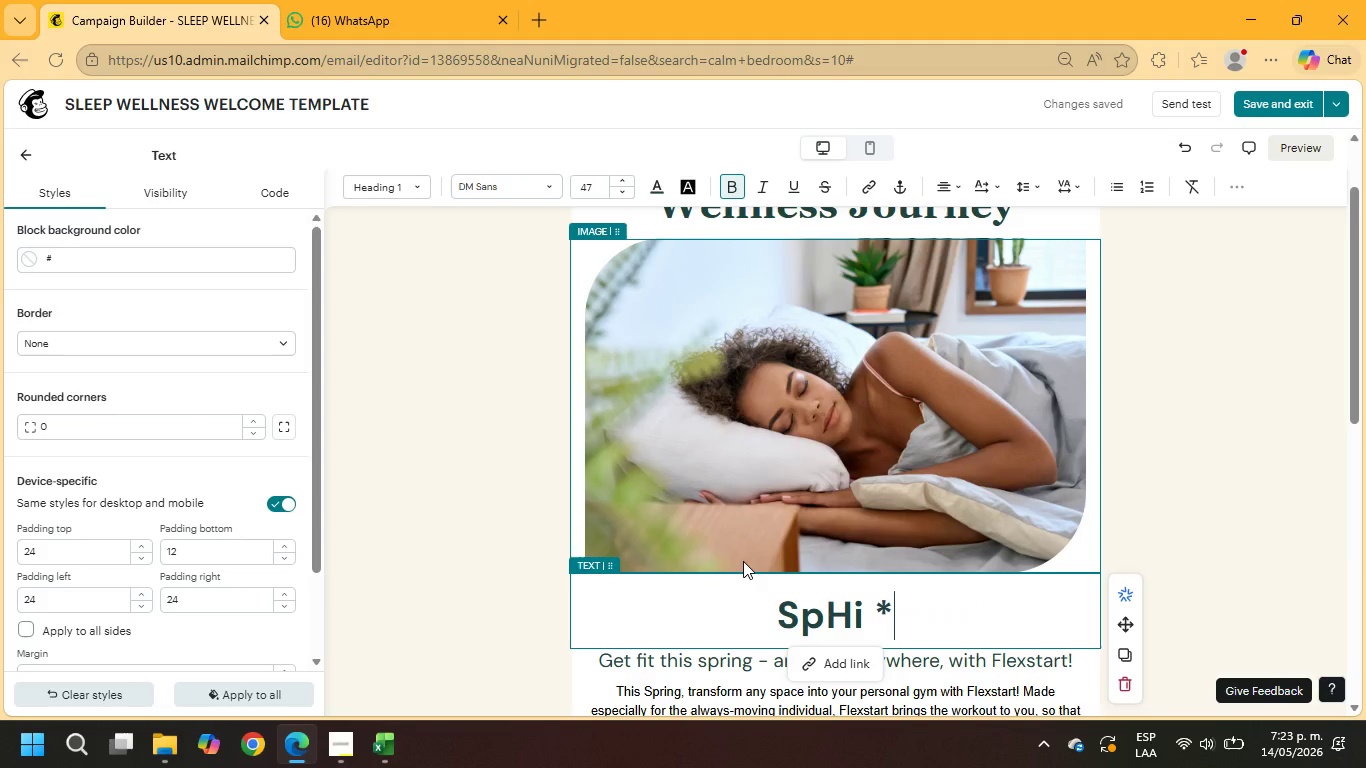 
type(\FNAME)
 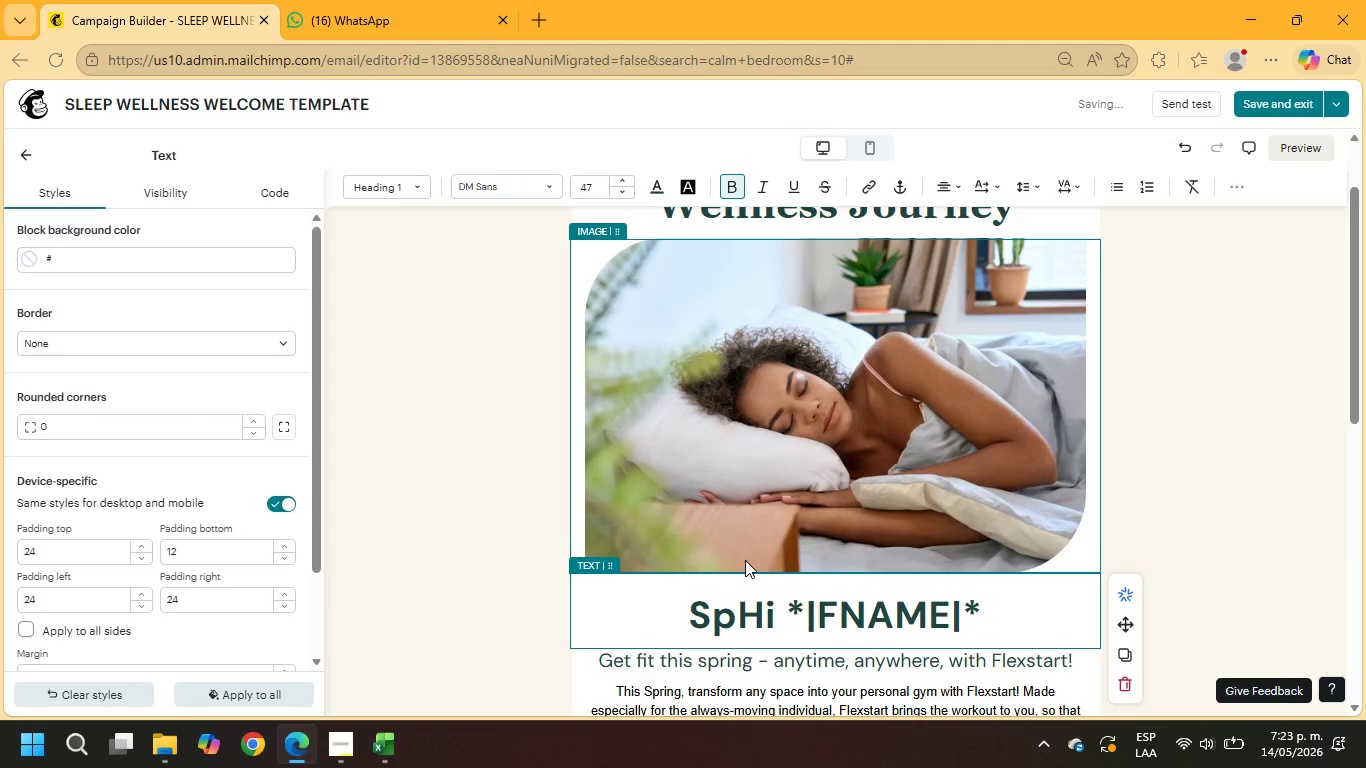 
key(ArrowLeft)
 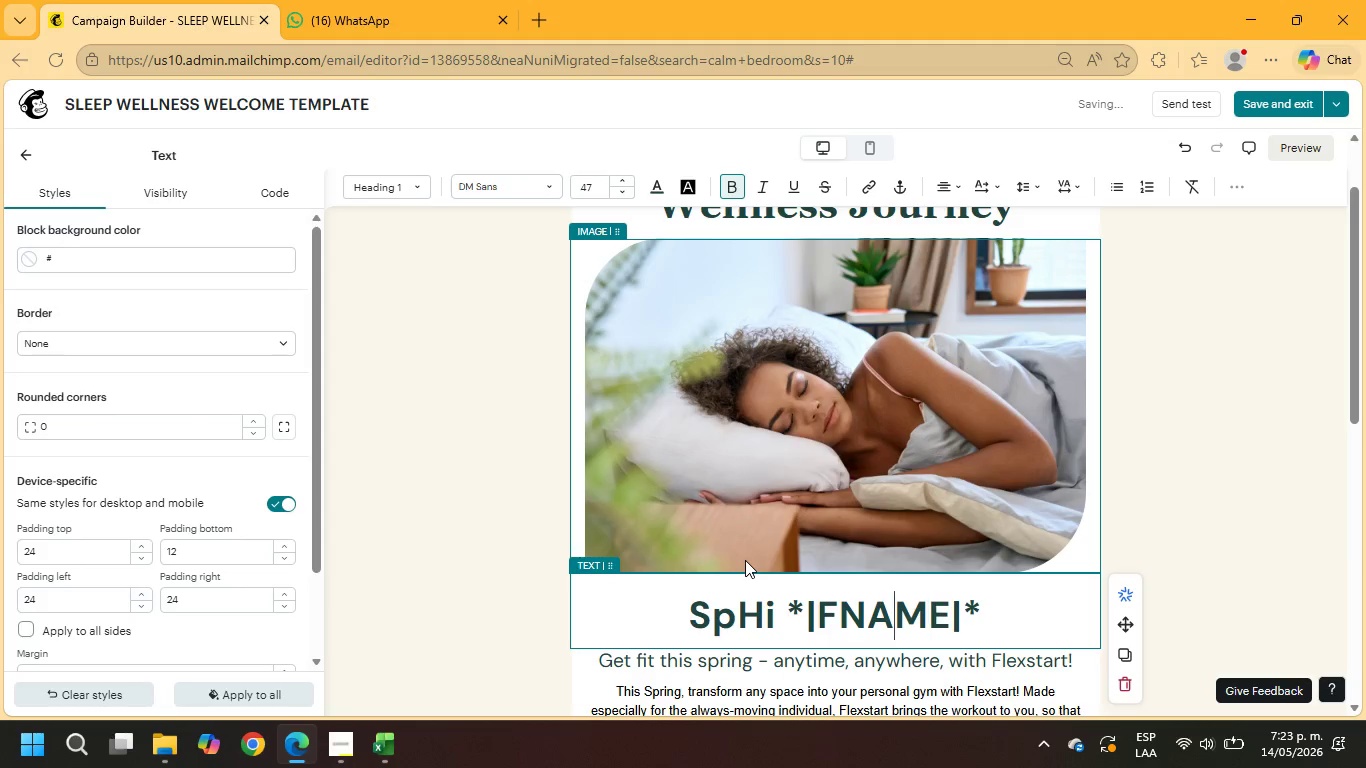 
key(ArrowLeft)
 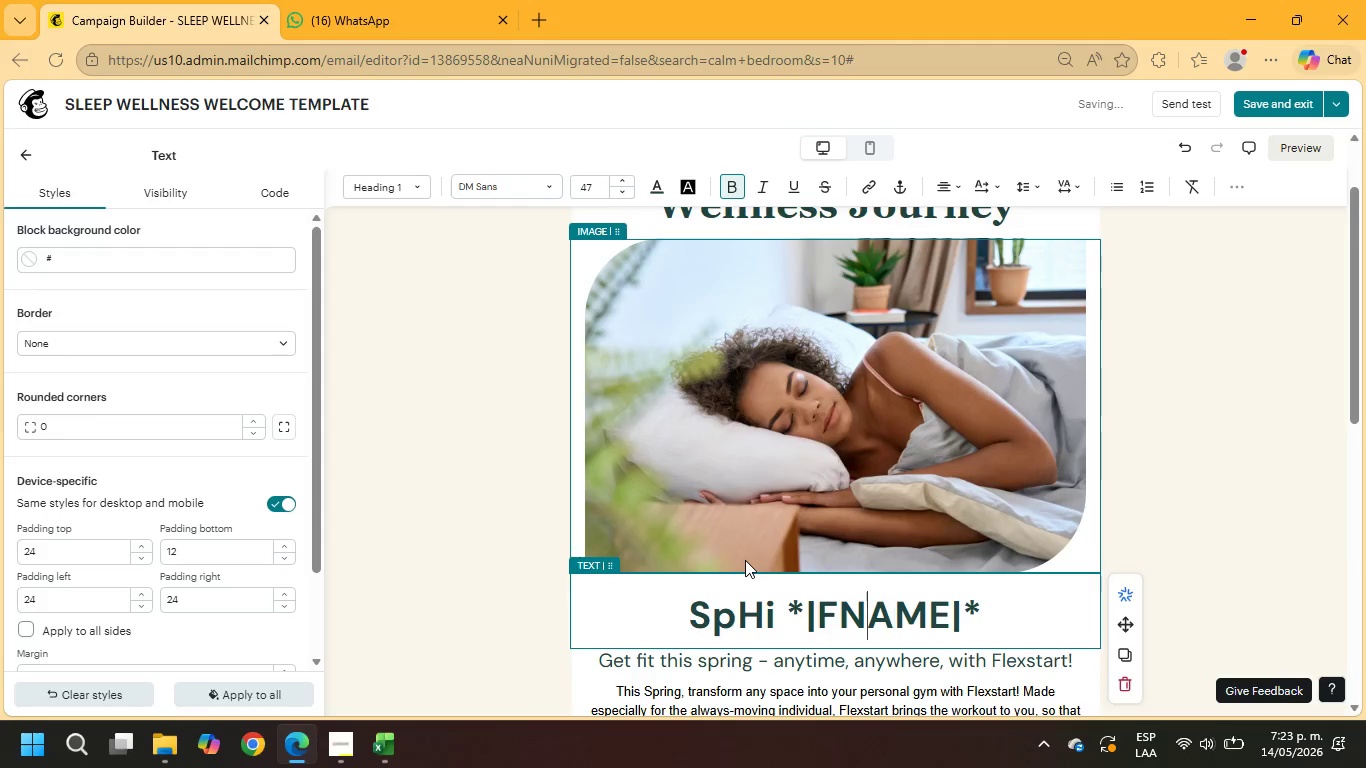 
key(ArrowLeft)
 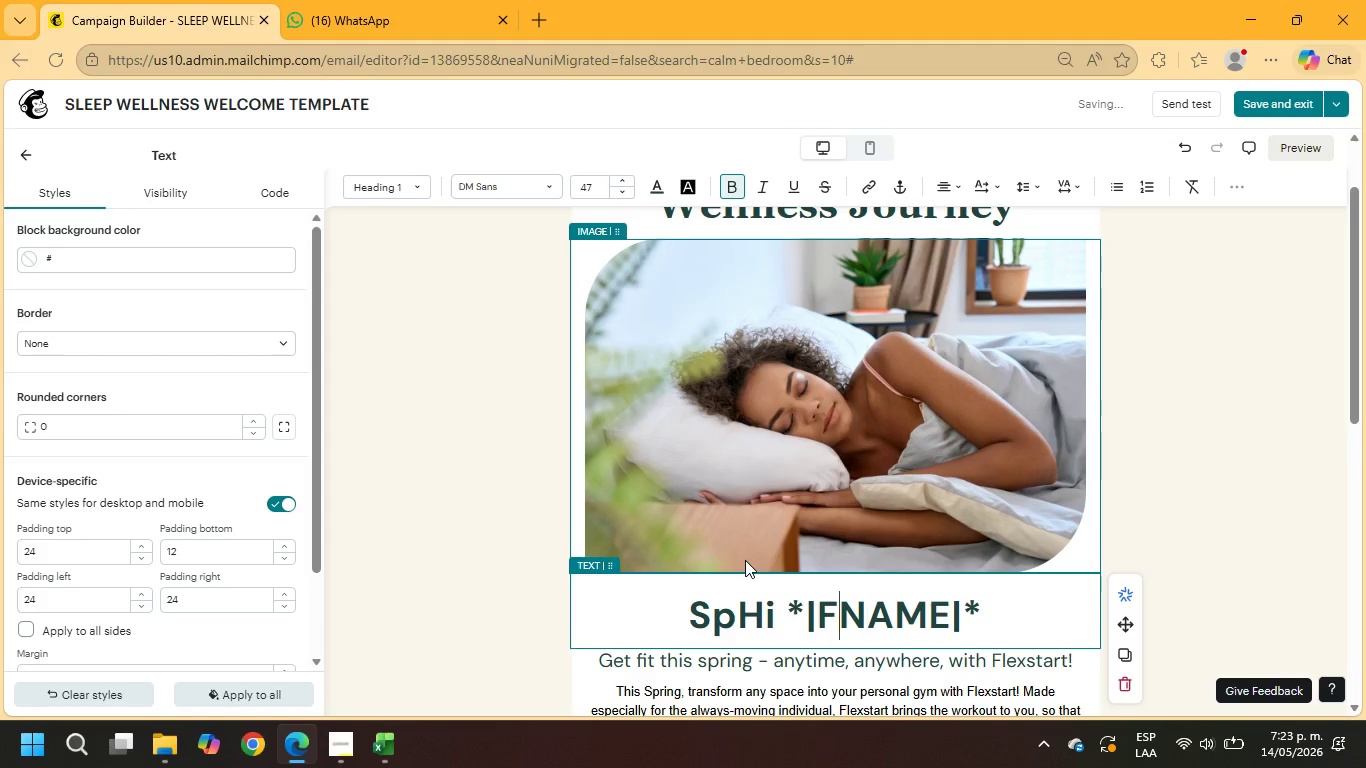 
key(ArrowLeft)
 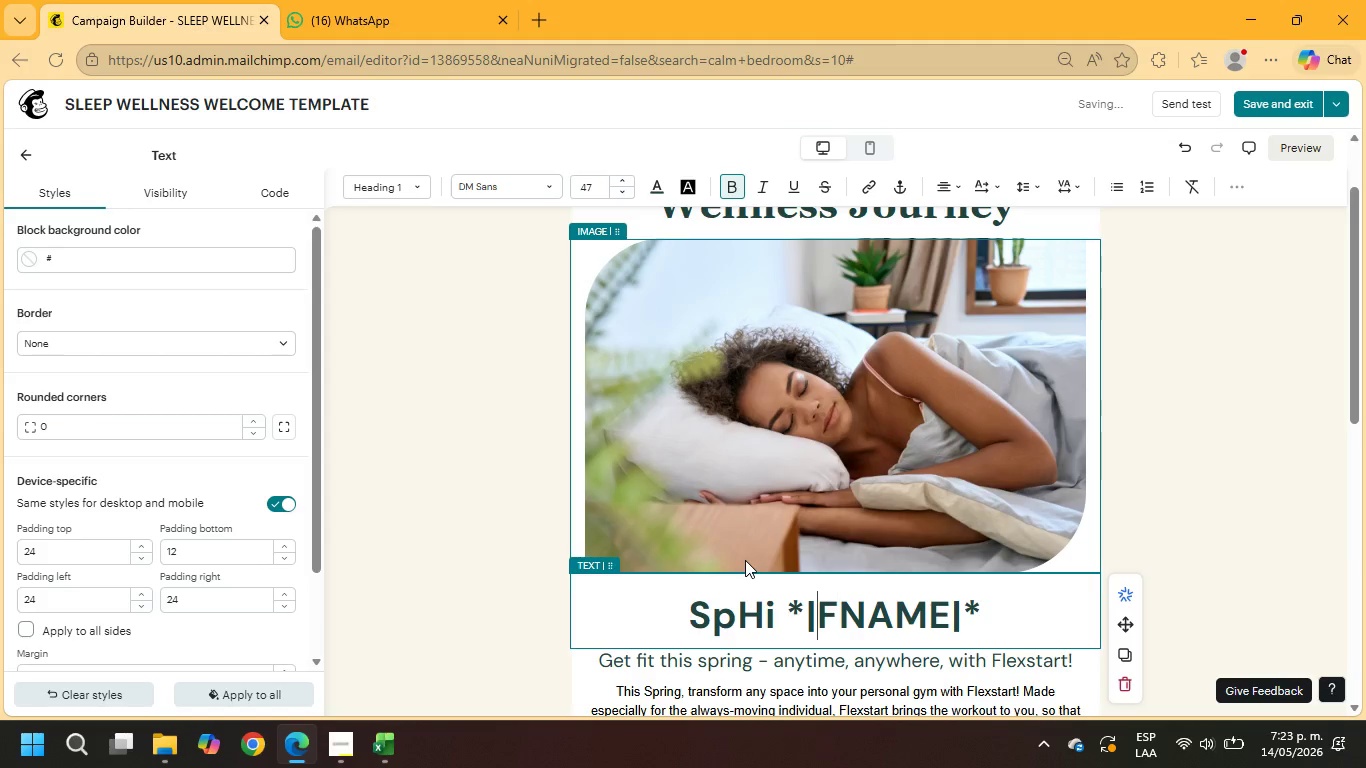 
key(ArrowLeft)
 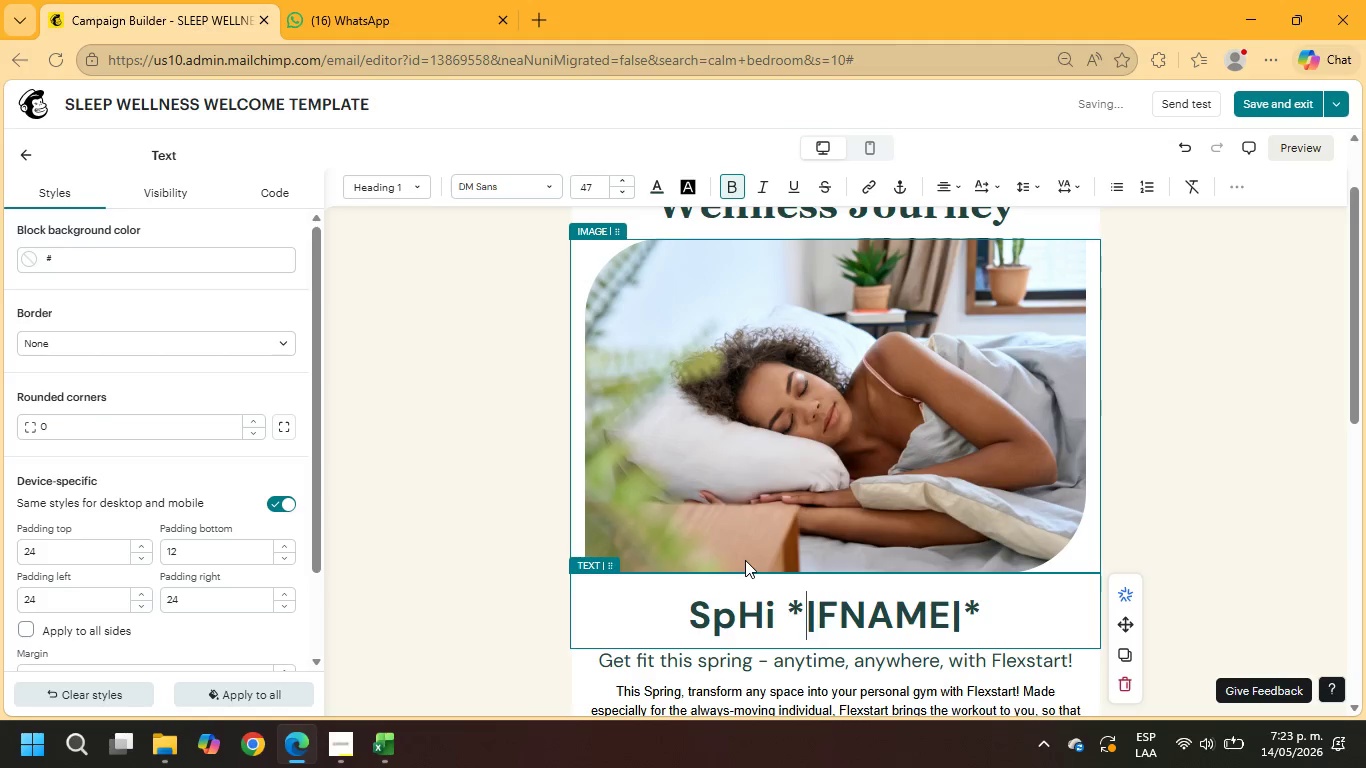 
key(ArrowLeft)
 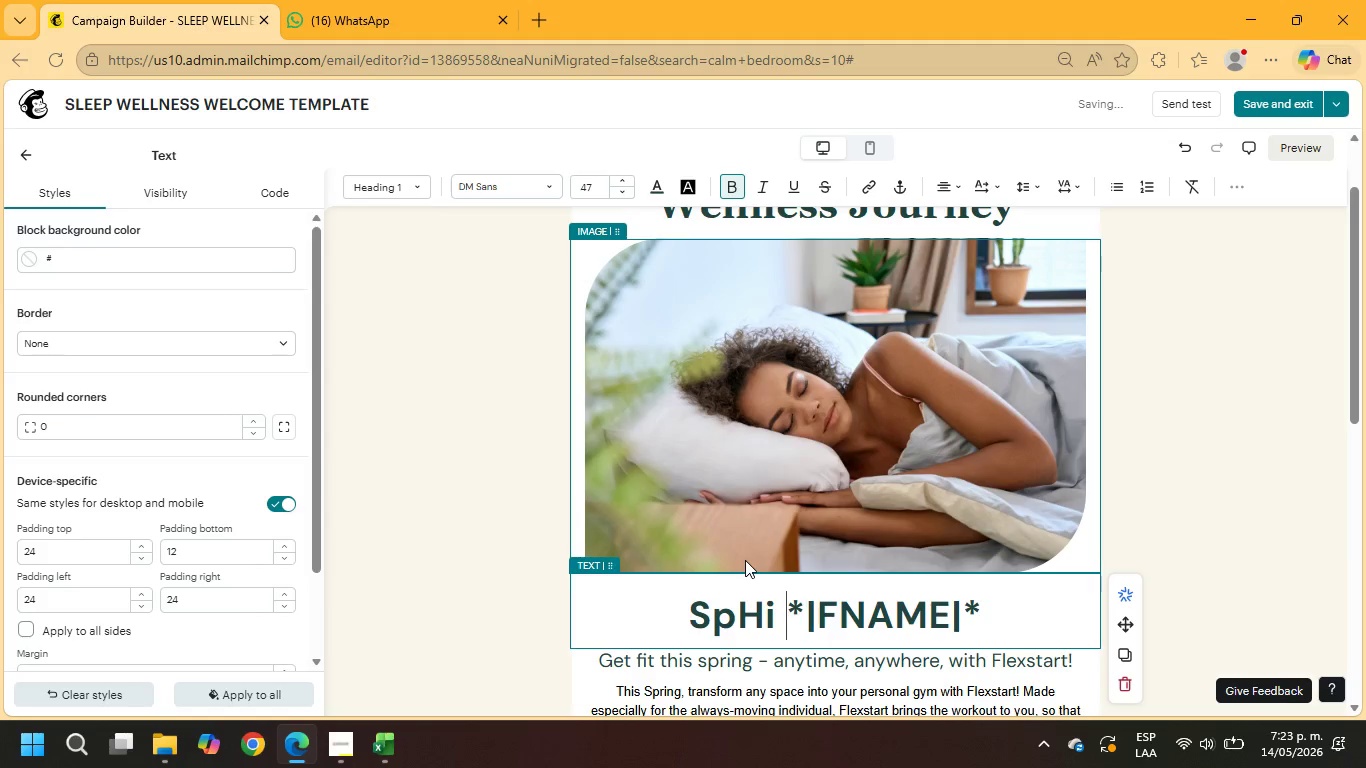 
key(ArrowLeft)
 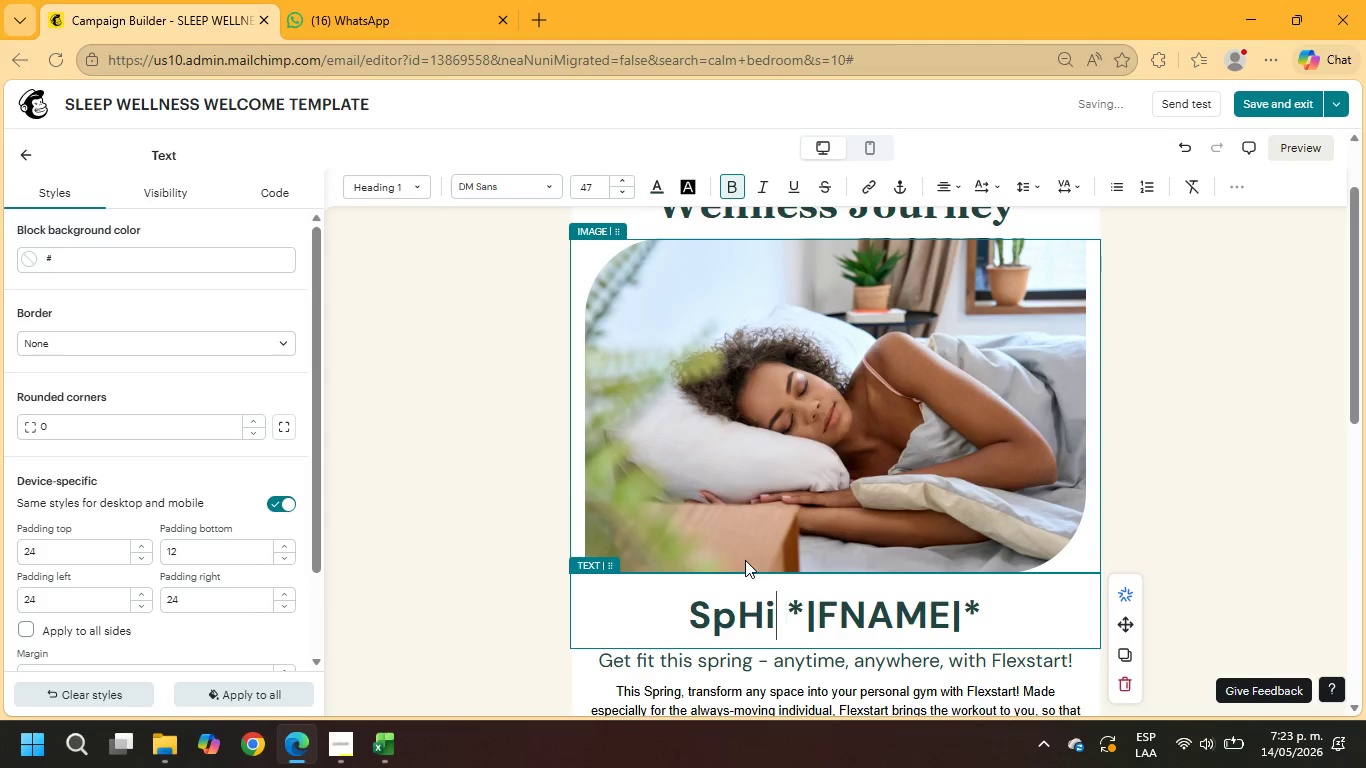 
key(ArrowLeft)
 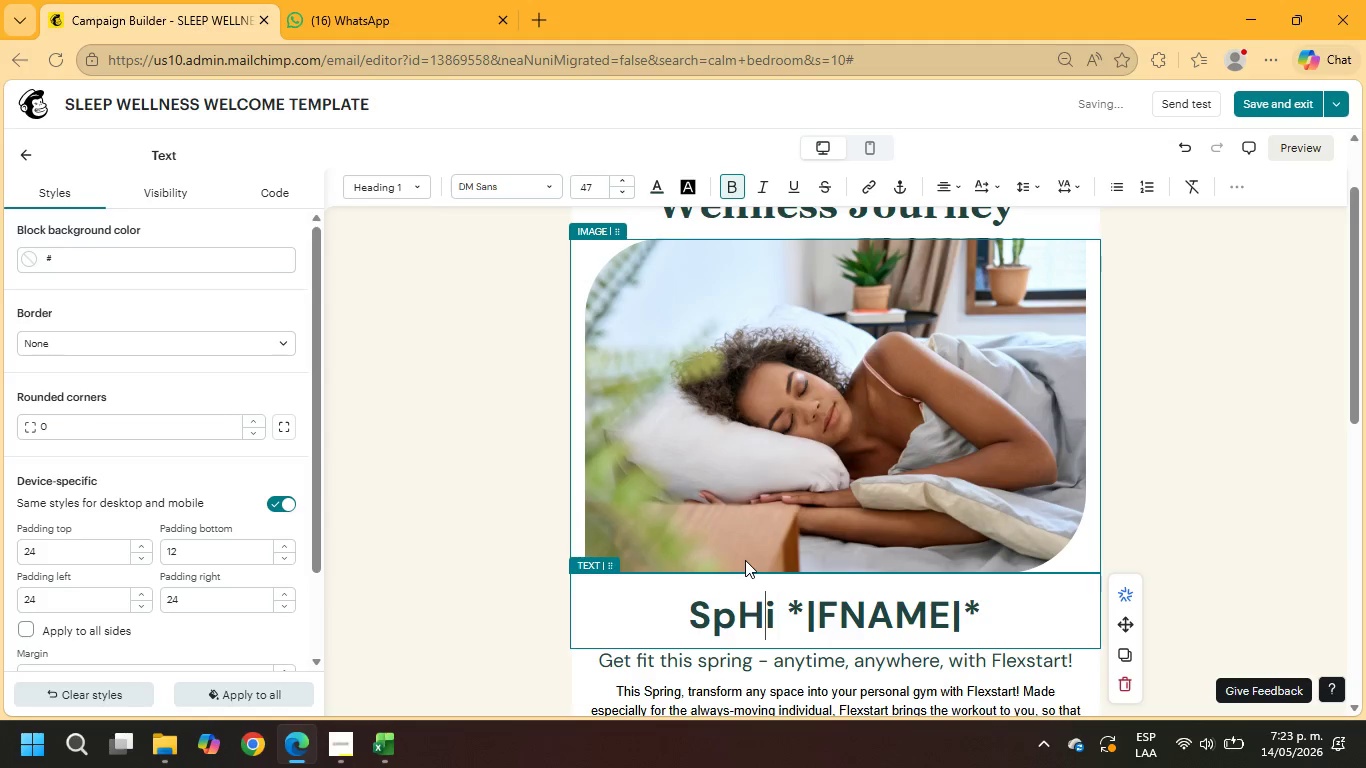 
key(ArrowLeft)
 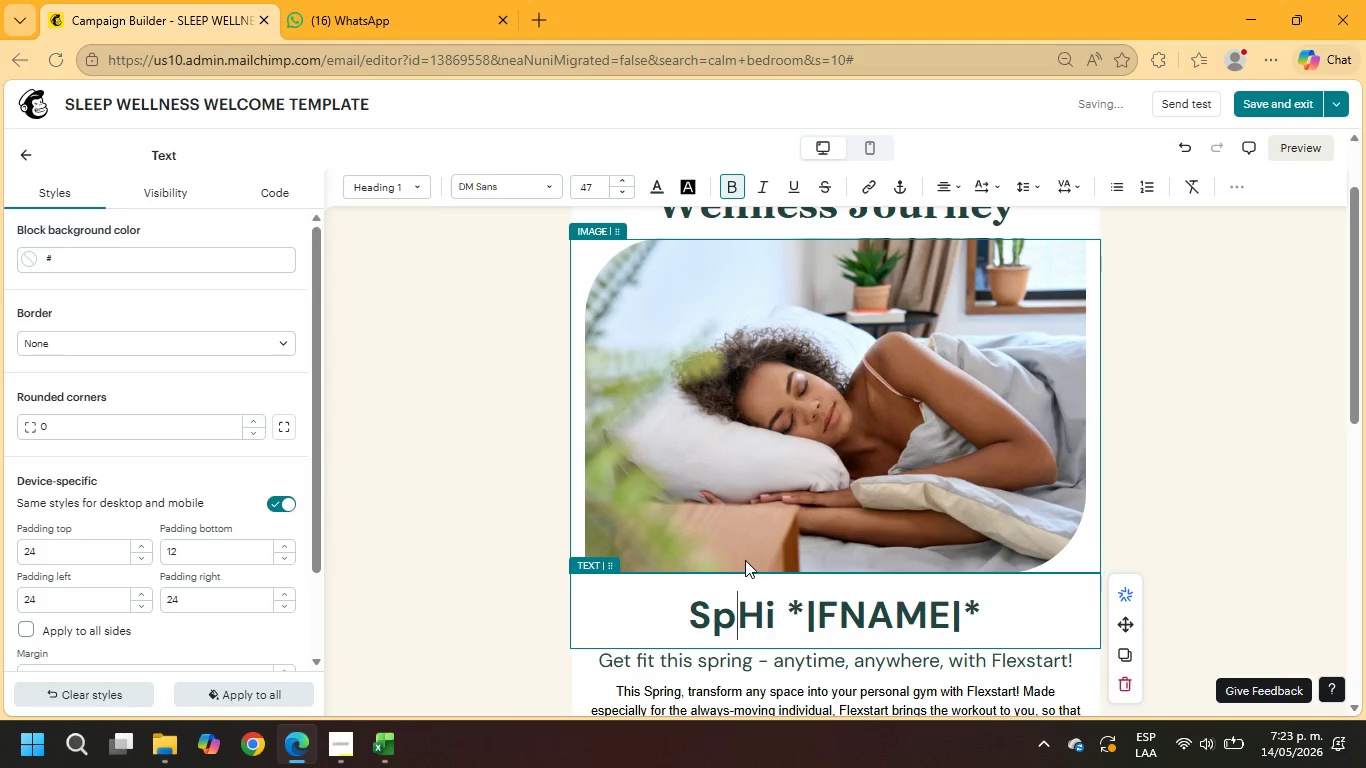 
key(ArrowLeft)
 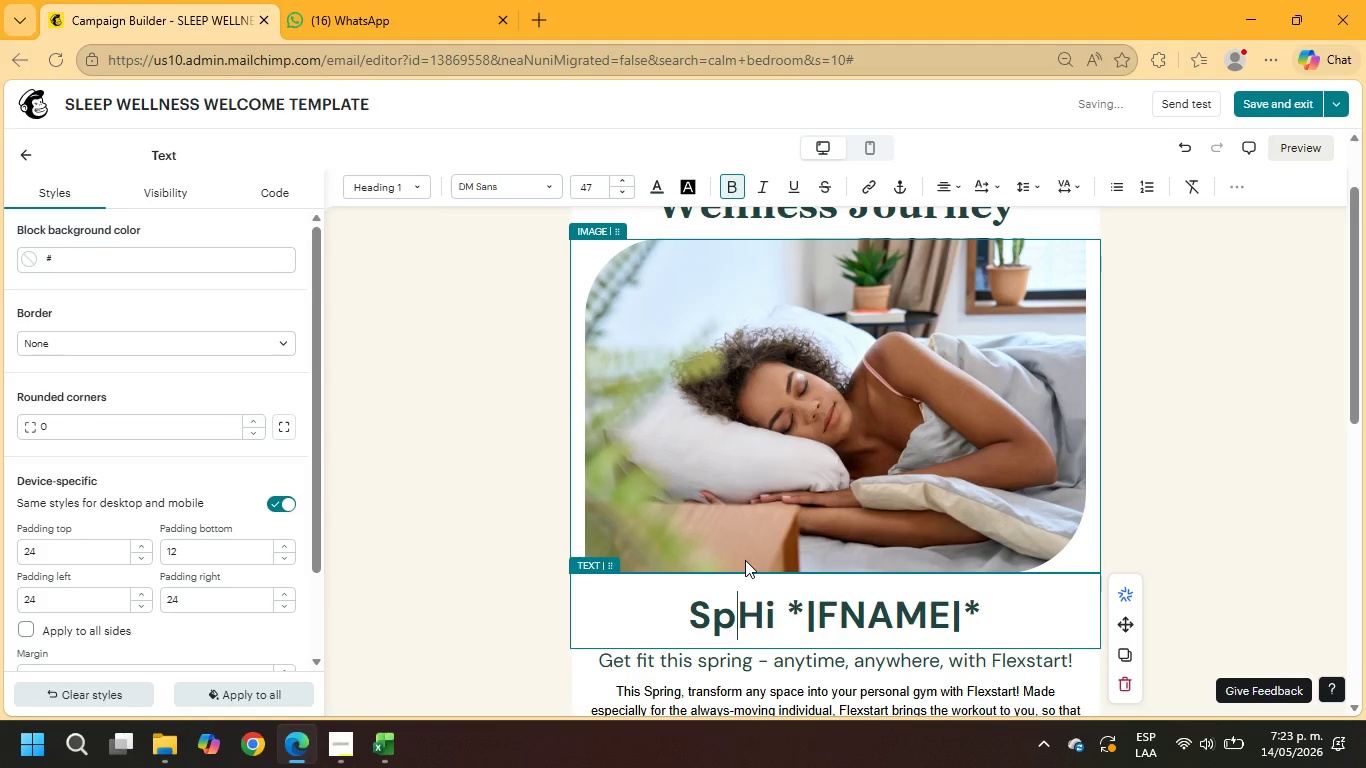 
key(ArrowLeft)
 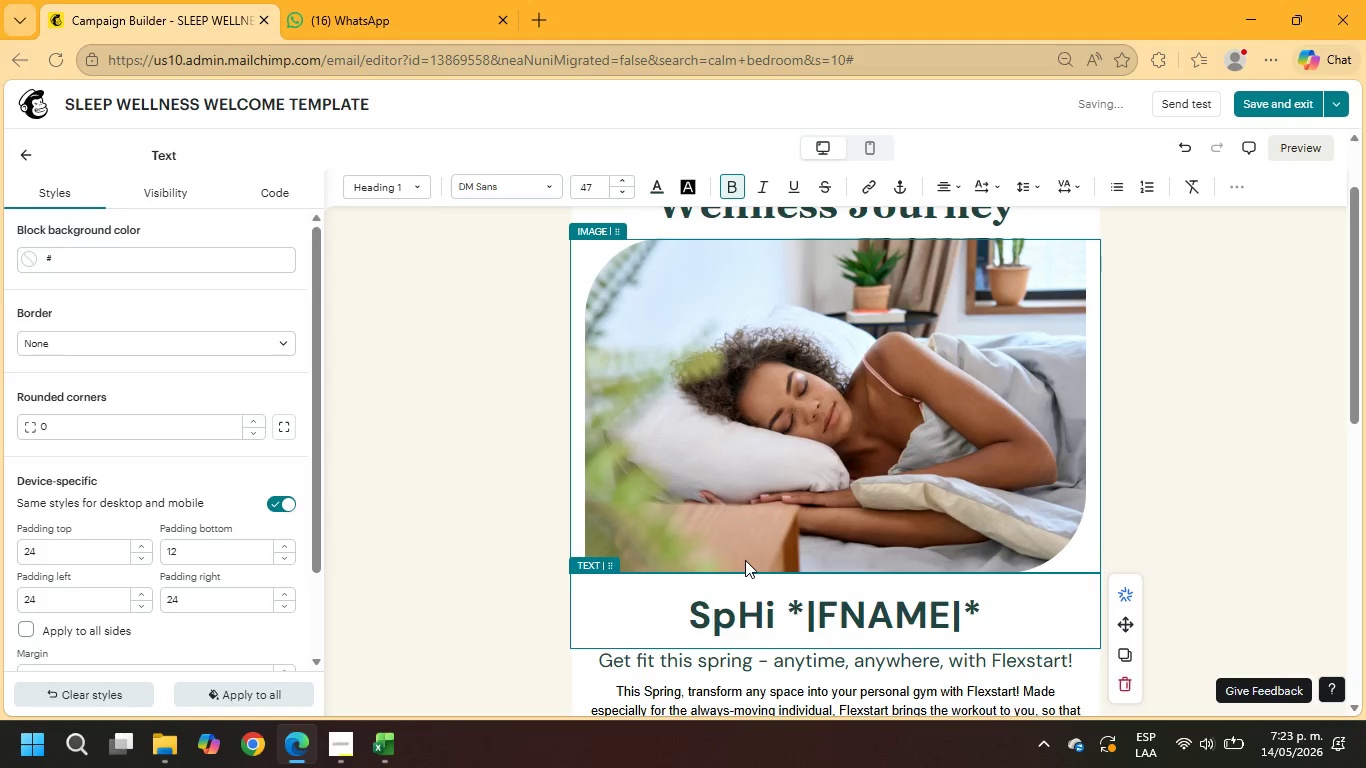 
key(ArrowRight)
 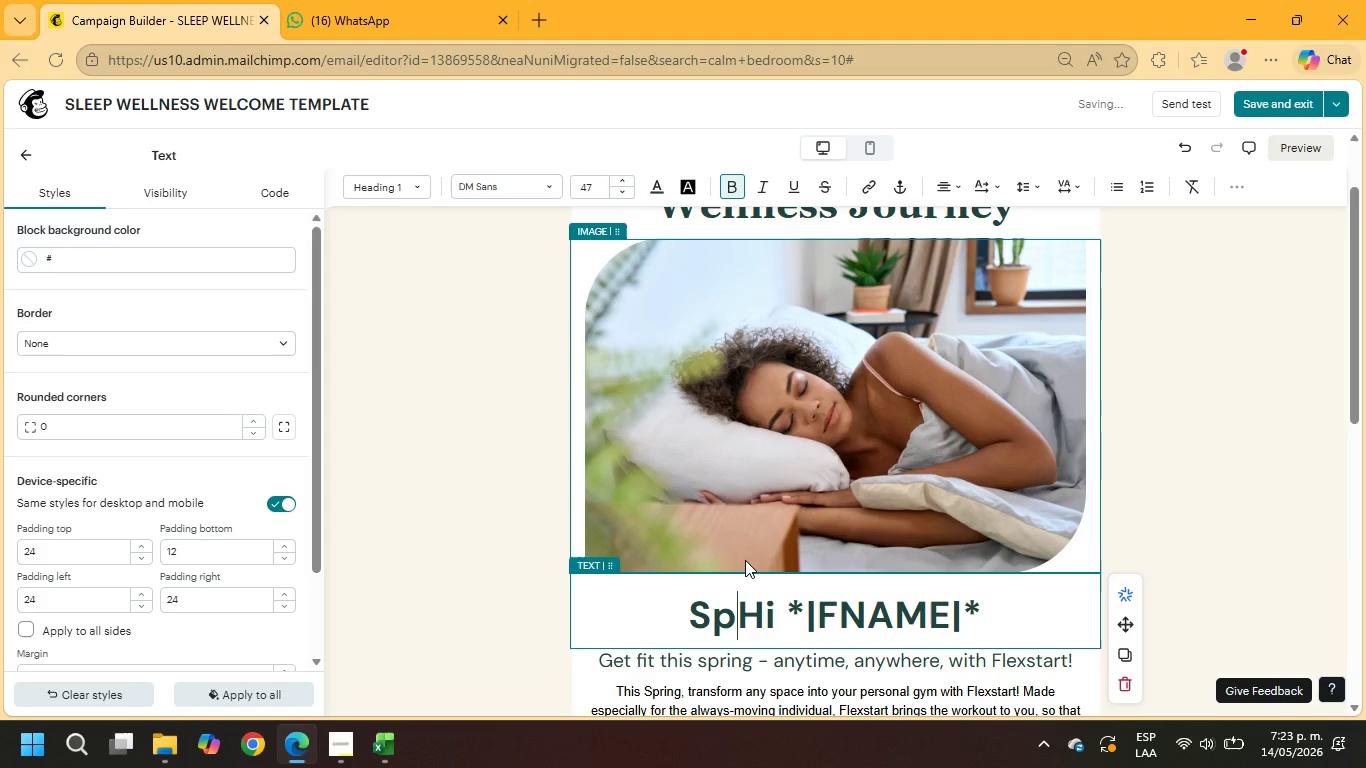 
key(Backspace)
 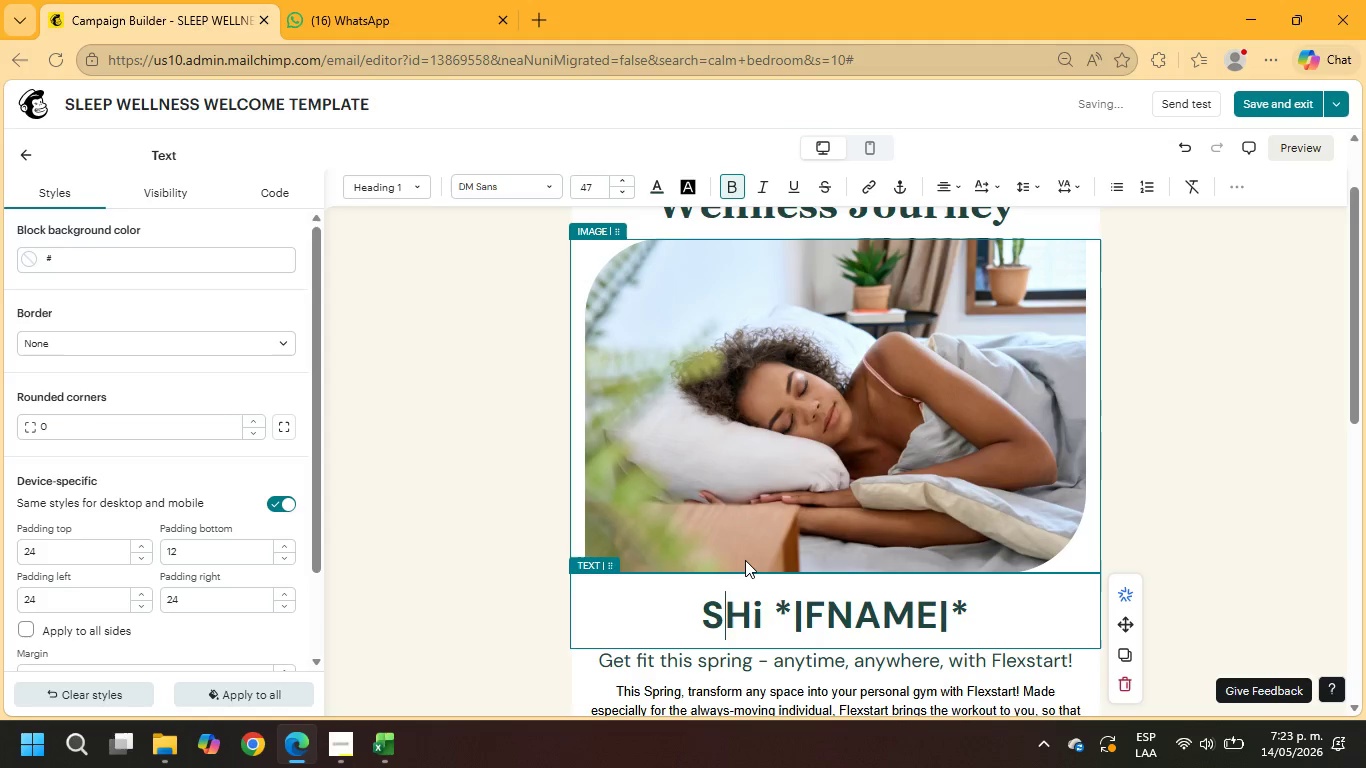 
key(Backspace)
 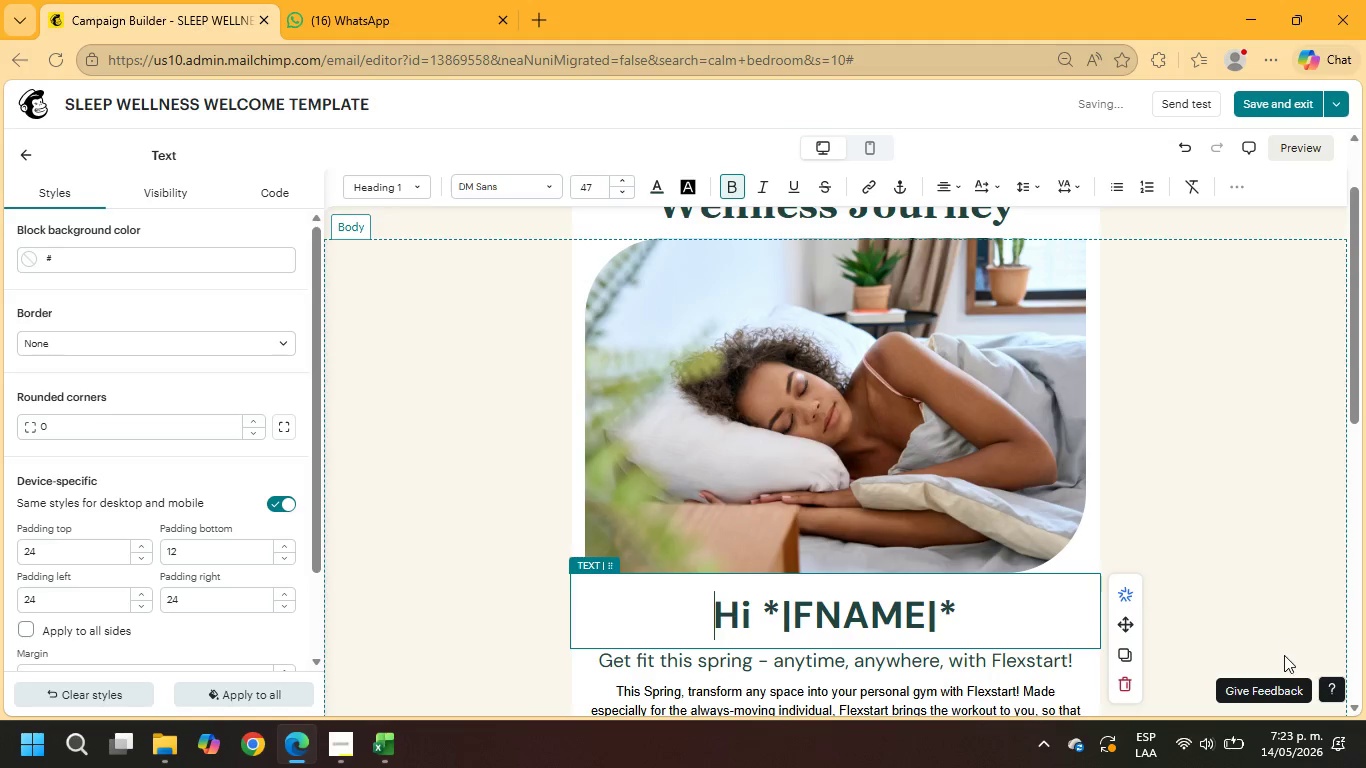 
scroll: coordinate [1254, 654], scroll_direction: down, amount: 1.0
 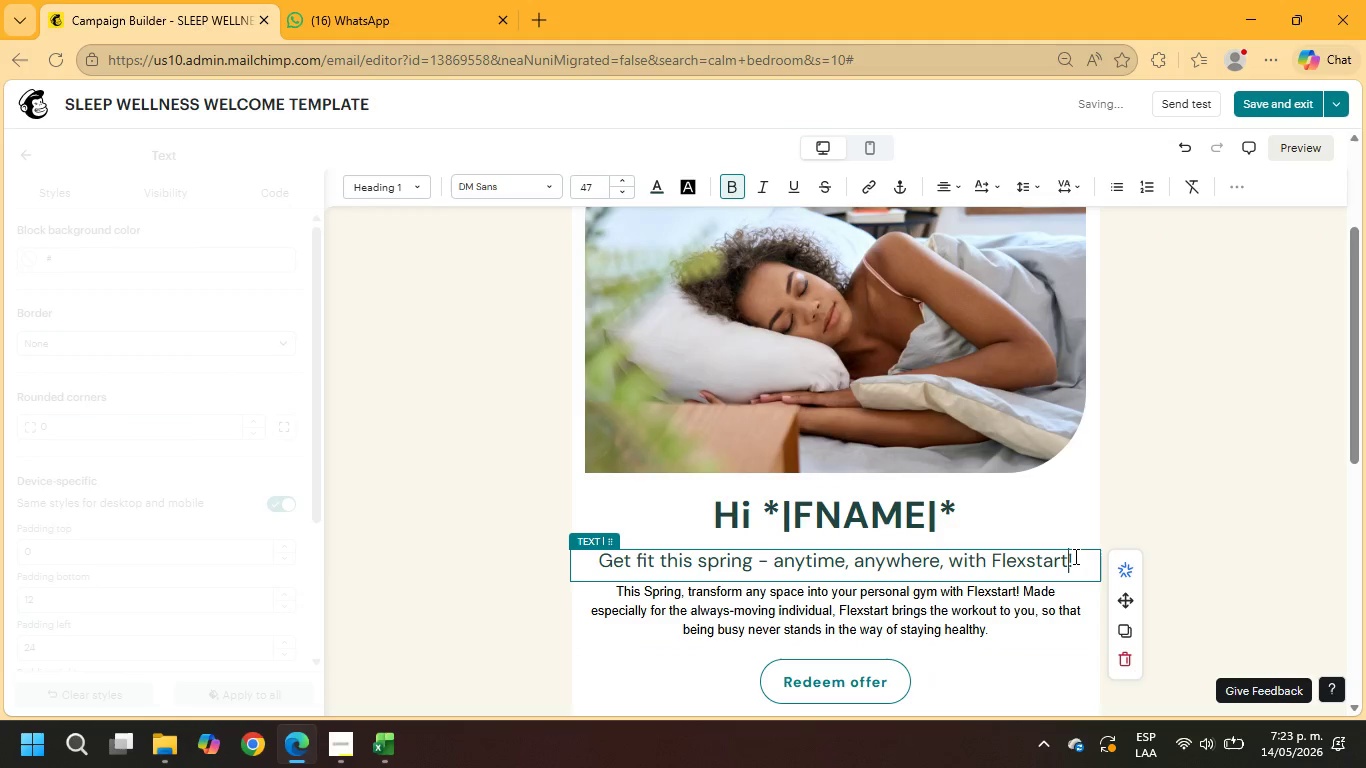 
left_click_drag(start_coordinate=[1076, 557], to_coordinate=[590, 560])
 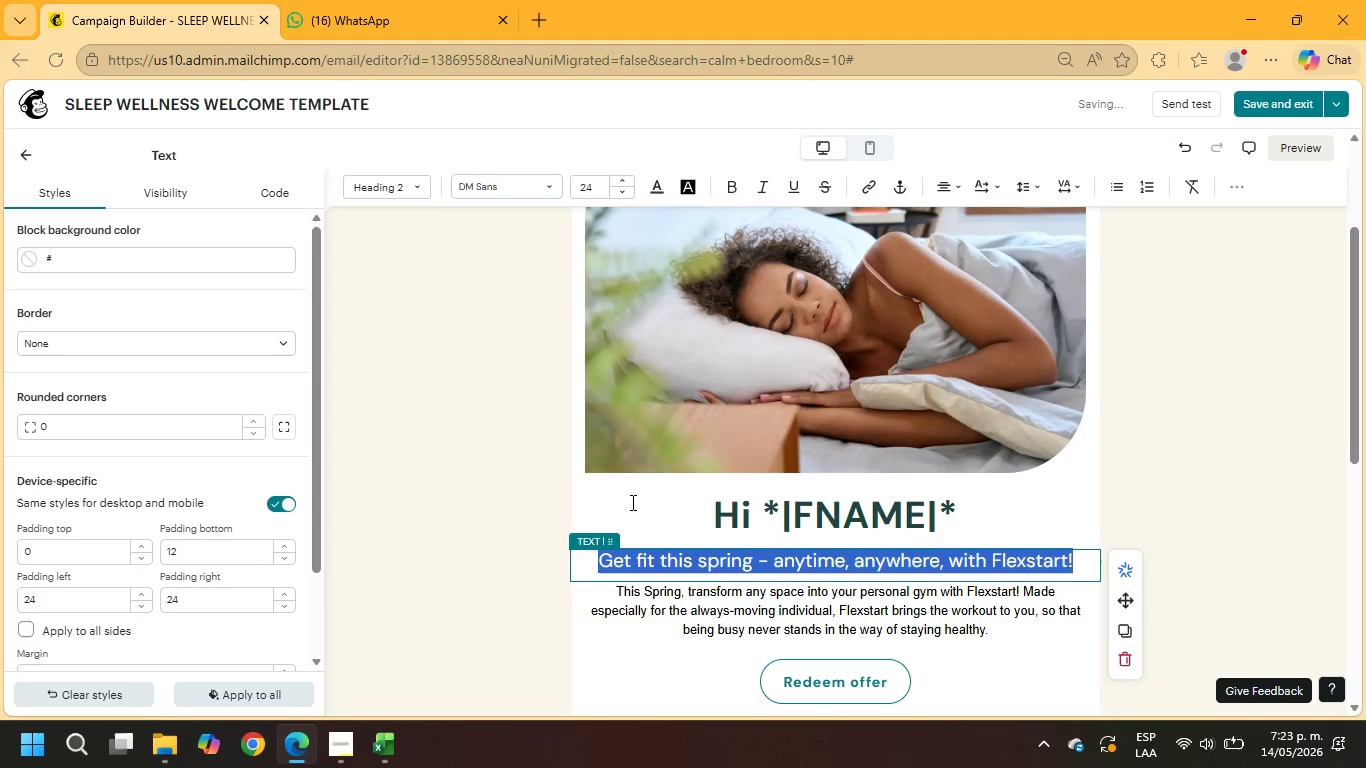 
type(Welcome to )
 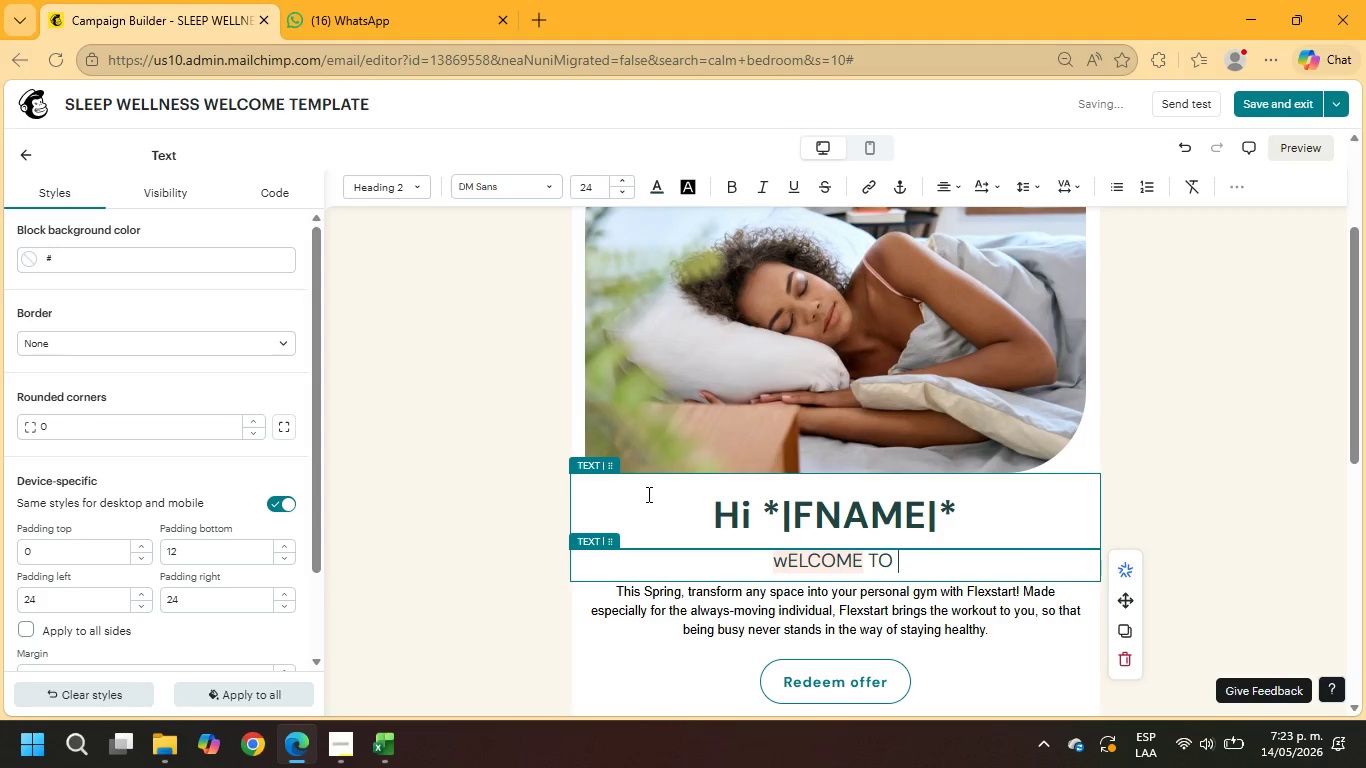 
hold_key(key=Backspace, duration=0.38)
 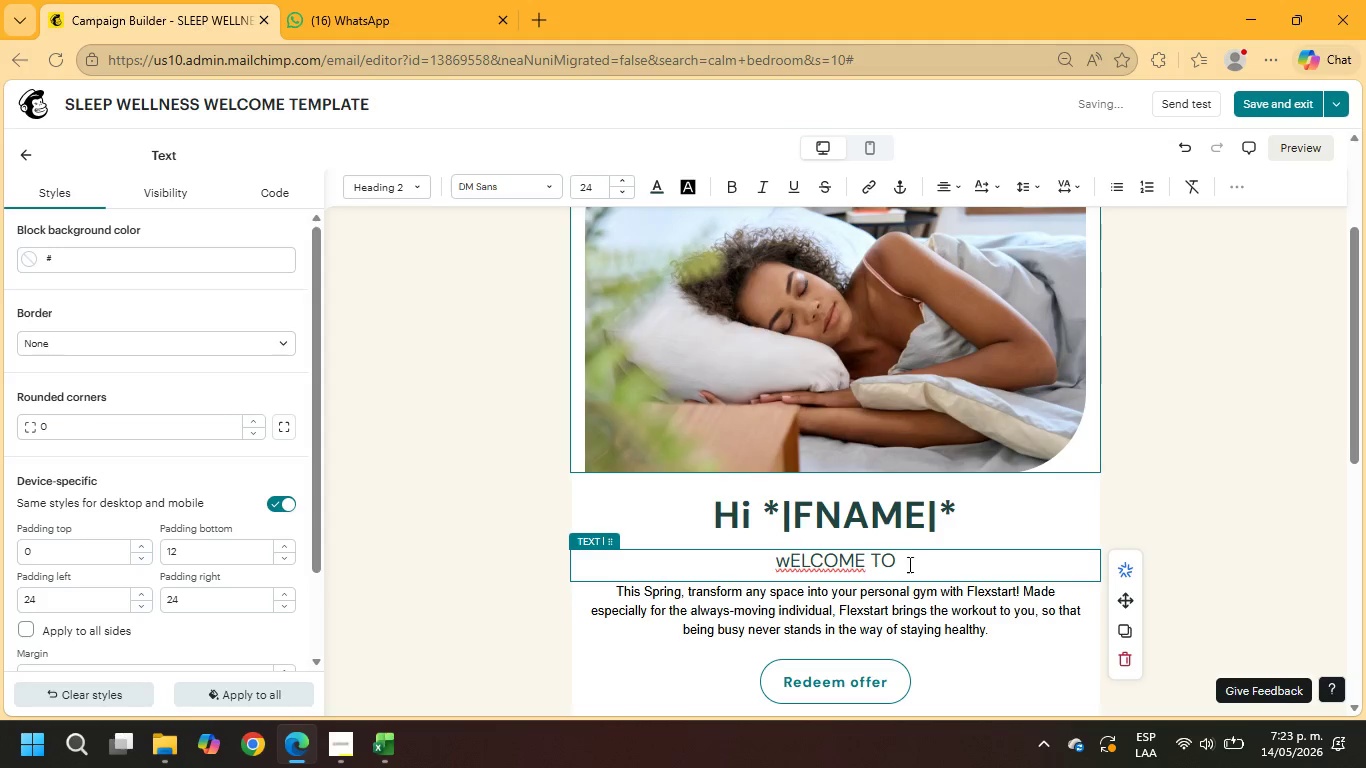 
left_click_drag(start_coordinate=[913, 567], to_coordinate=[760, 553])
 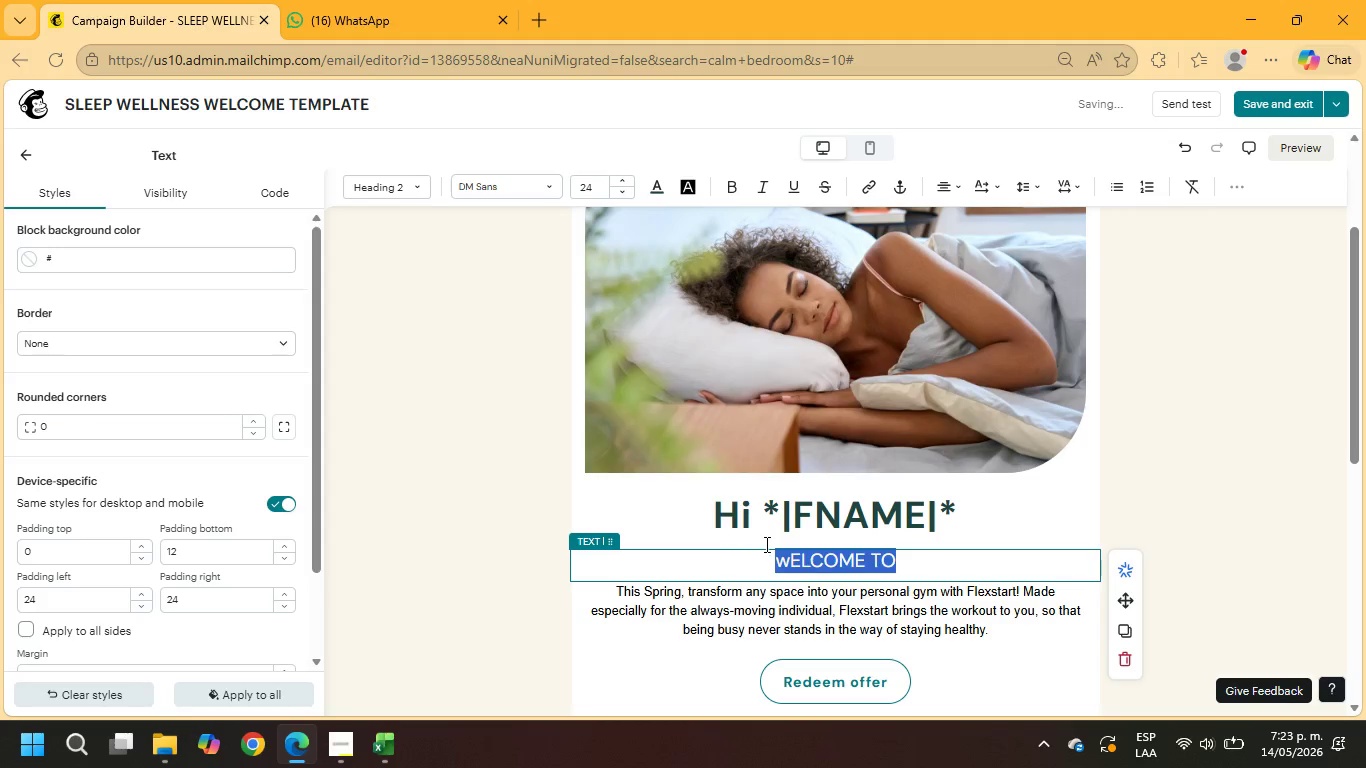 
type(Welcome to RestfulMind Telehealth)
 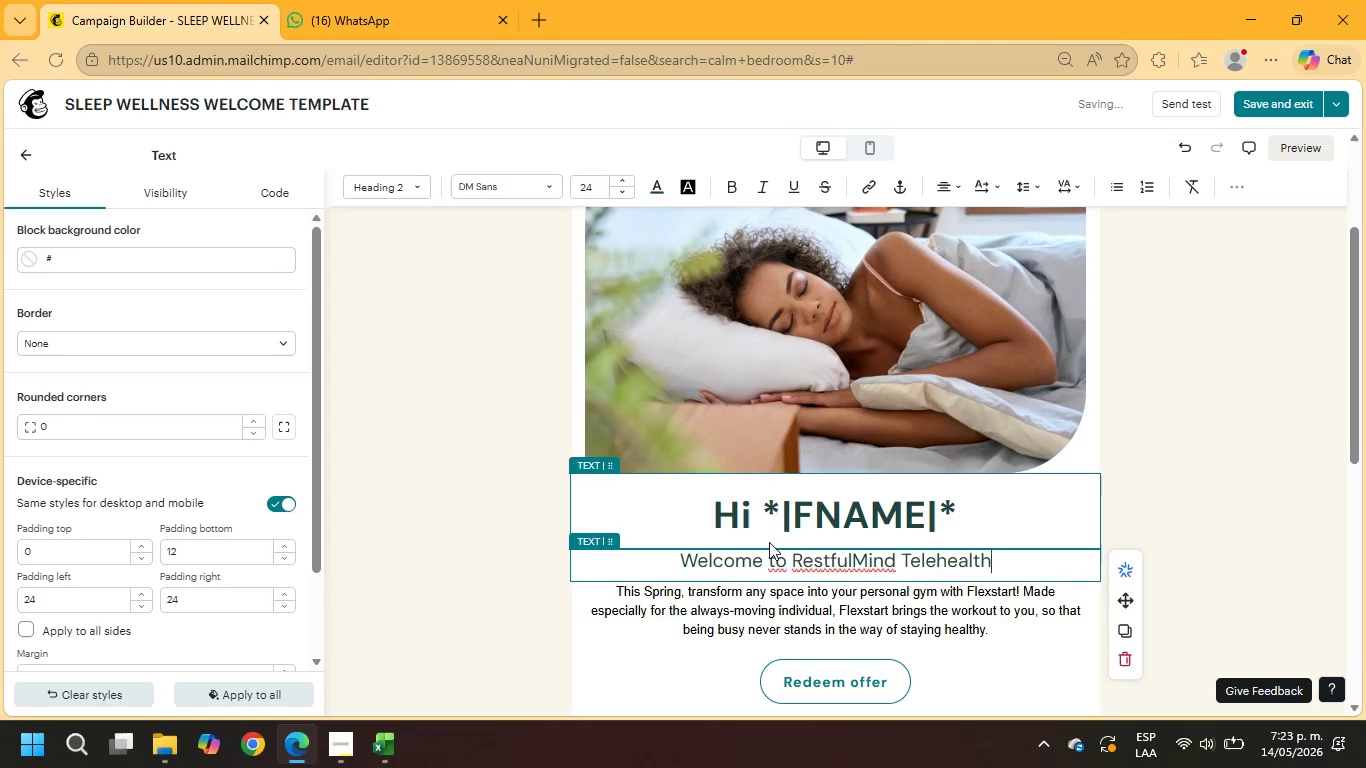 
wait(8.27)
 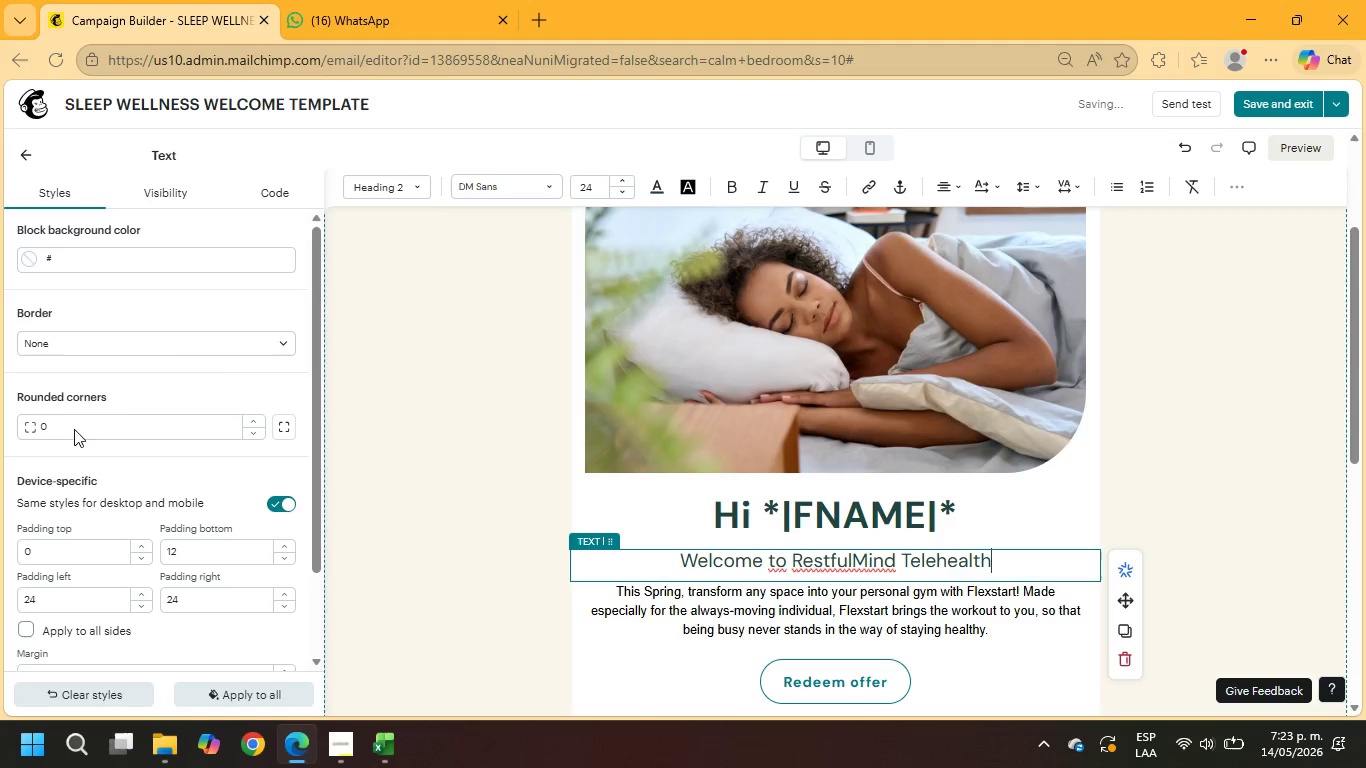 
left_click_drag(start_coordinate=[994, 637], to_coordinate=[612, 593])
 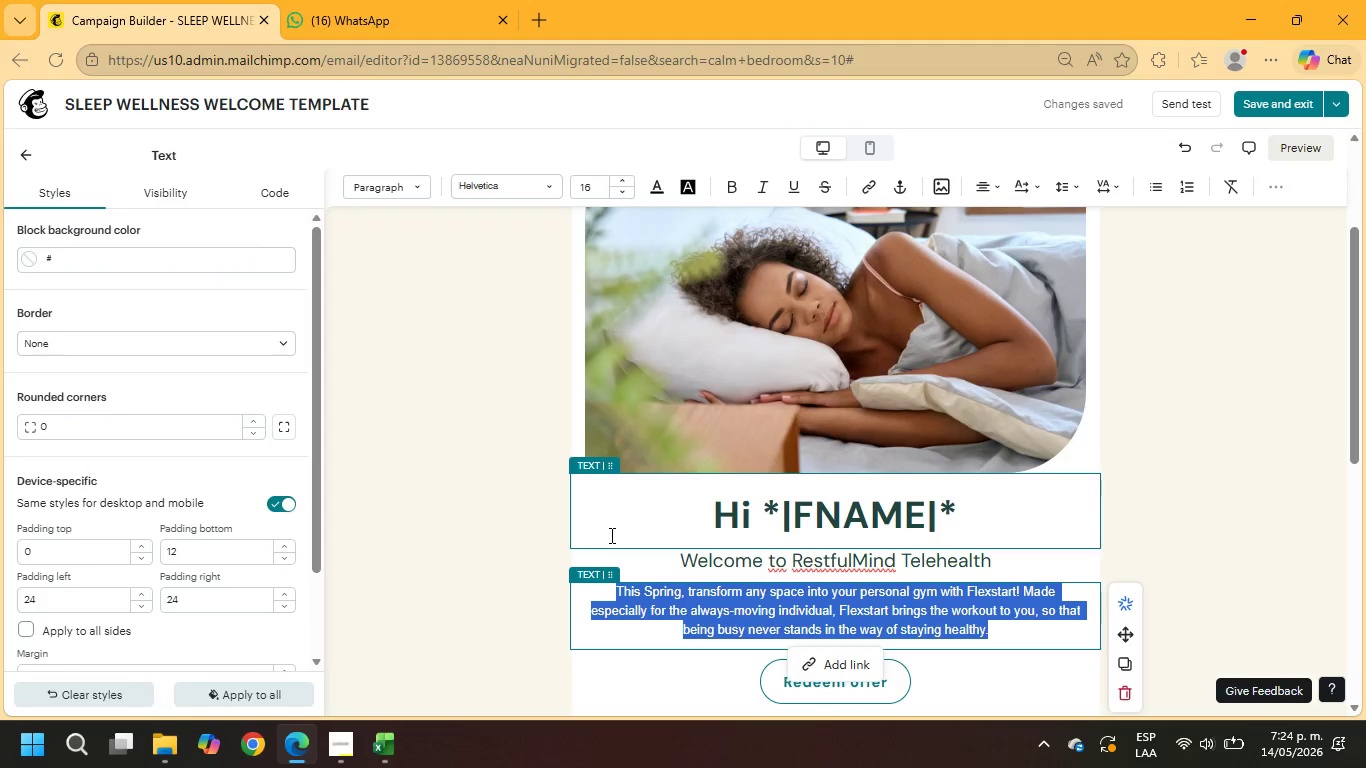 
type(Your personalized sleep wellness journey is official)
 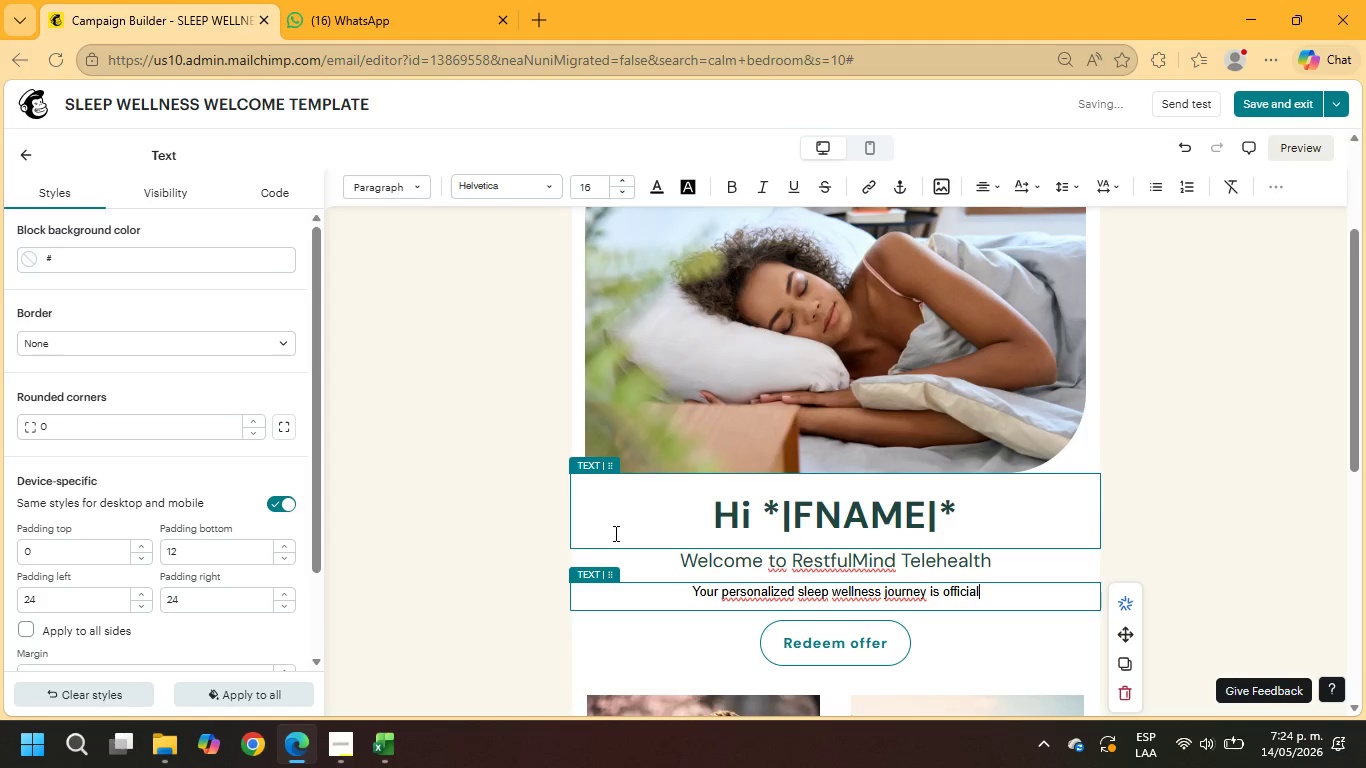 
type(ly underway, and your assigned sleep coach, )
 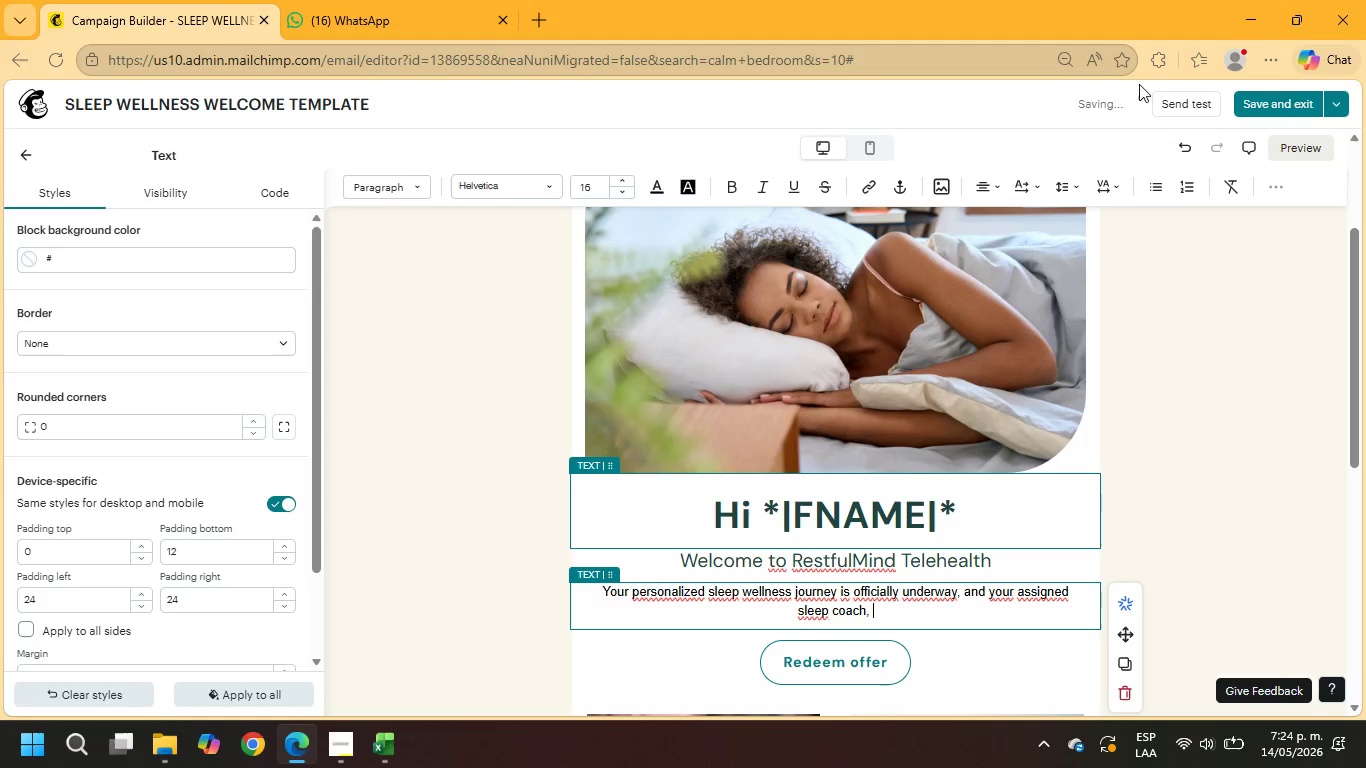 
left_click([1273, 184])
 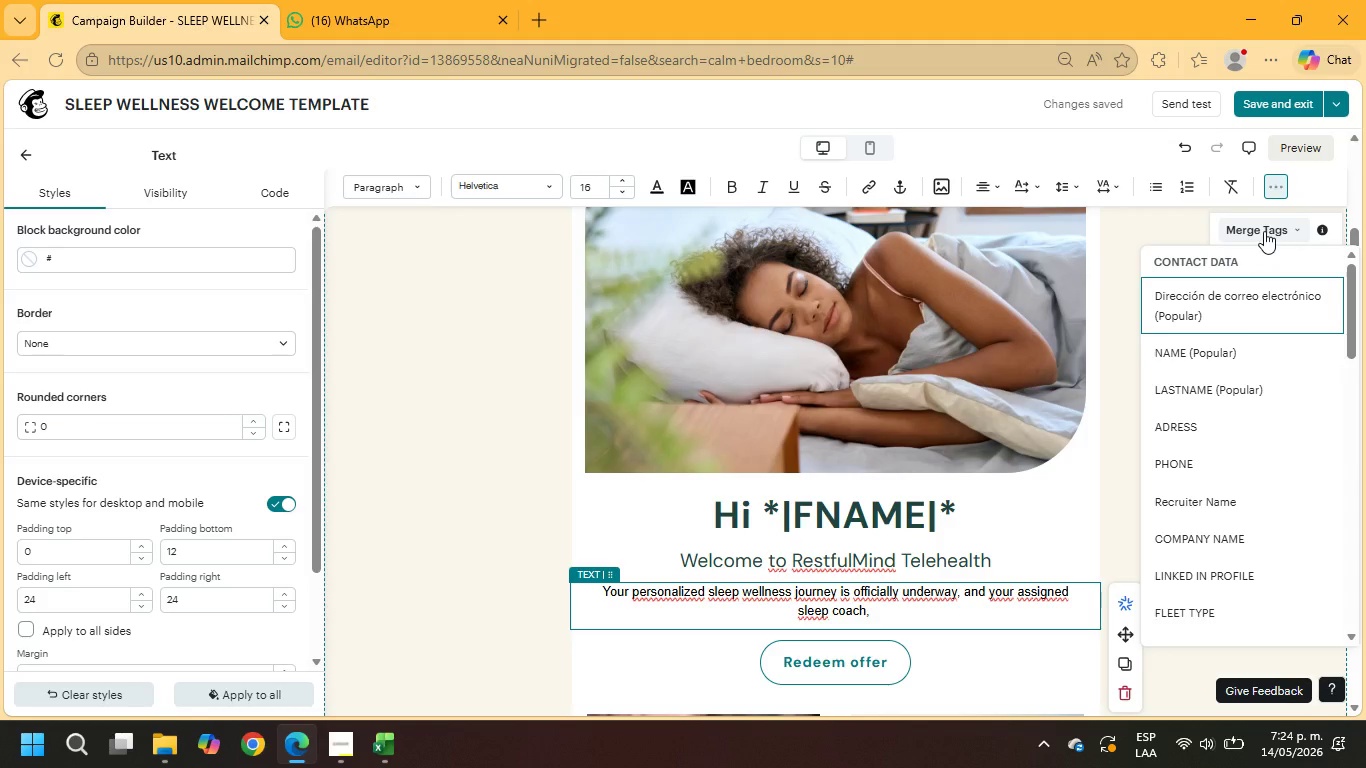 
scroll: coordinate [1222, 546], scroll_direction: down, amount: 8.0
 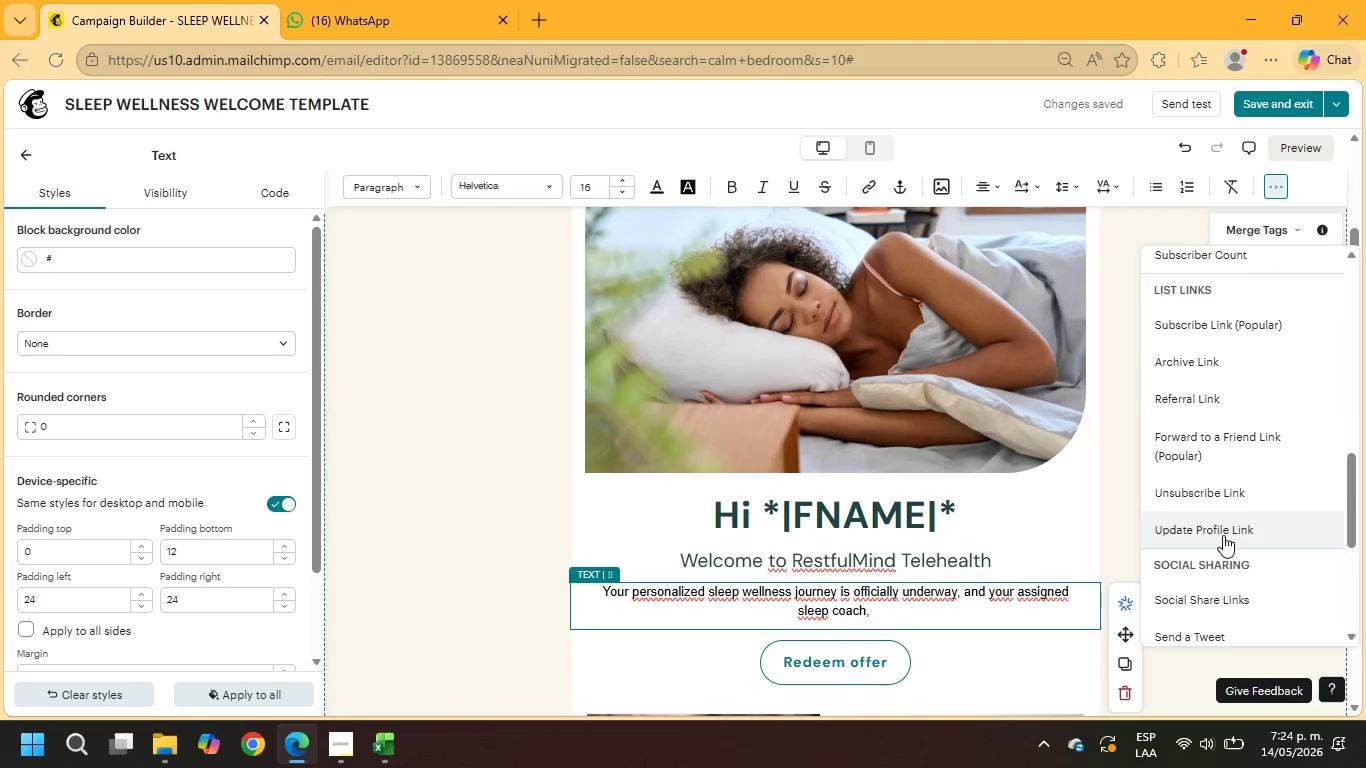 
scroll: coordinate [1258, 436], scroll_direction: up, amount: 5.0
 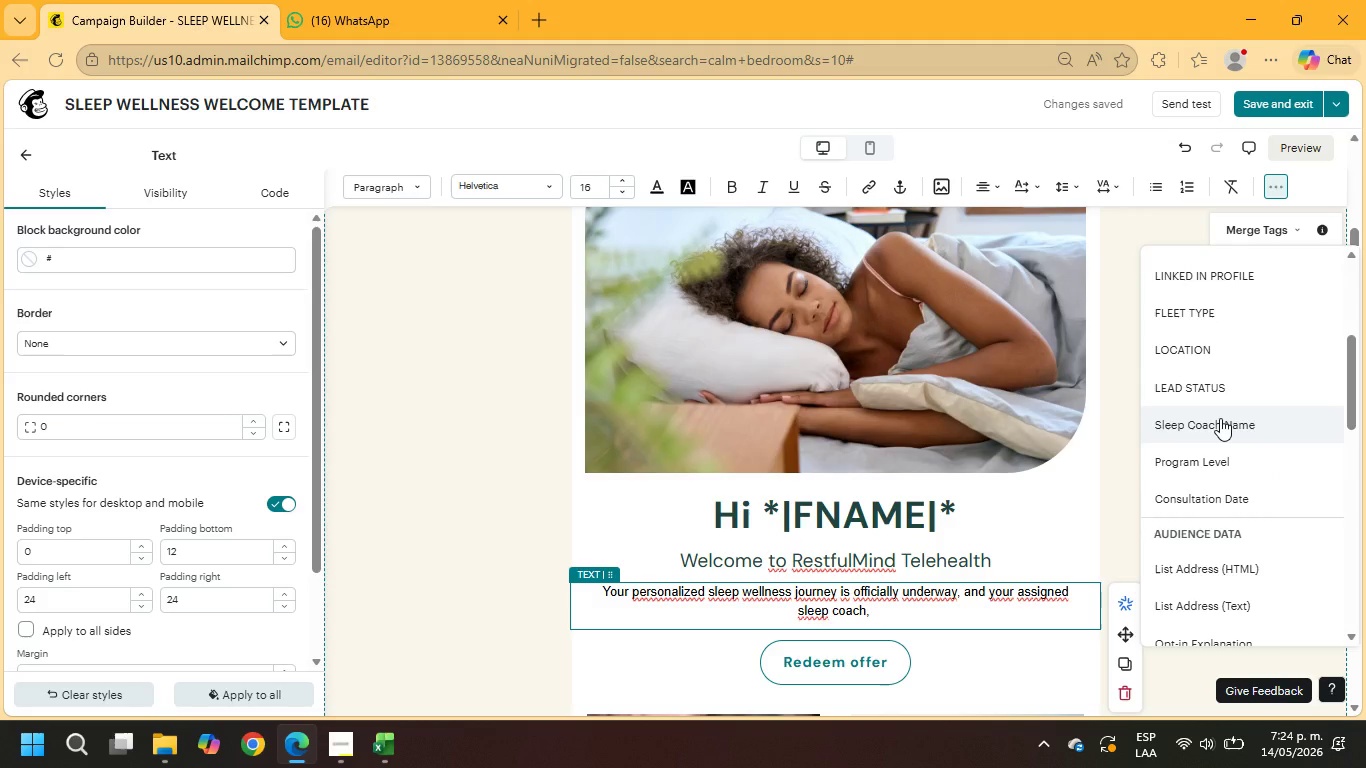 
left_click([1220, 418])
 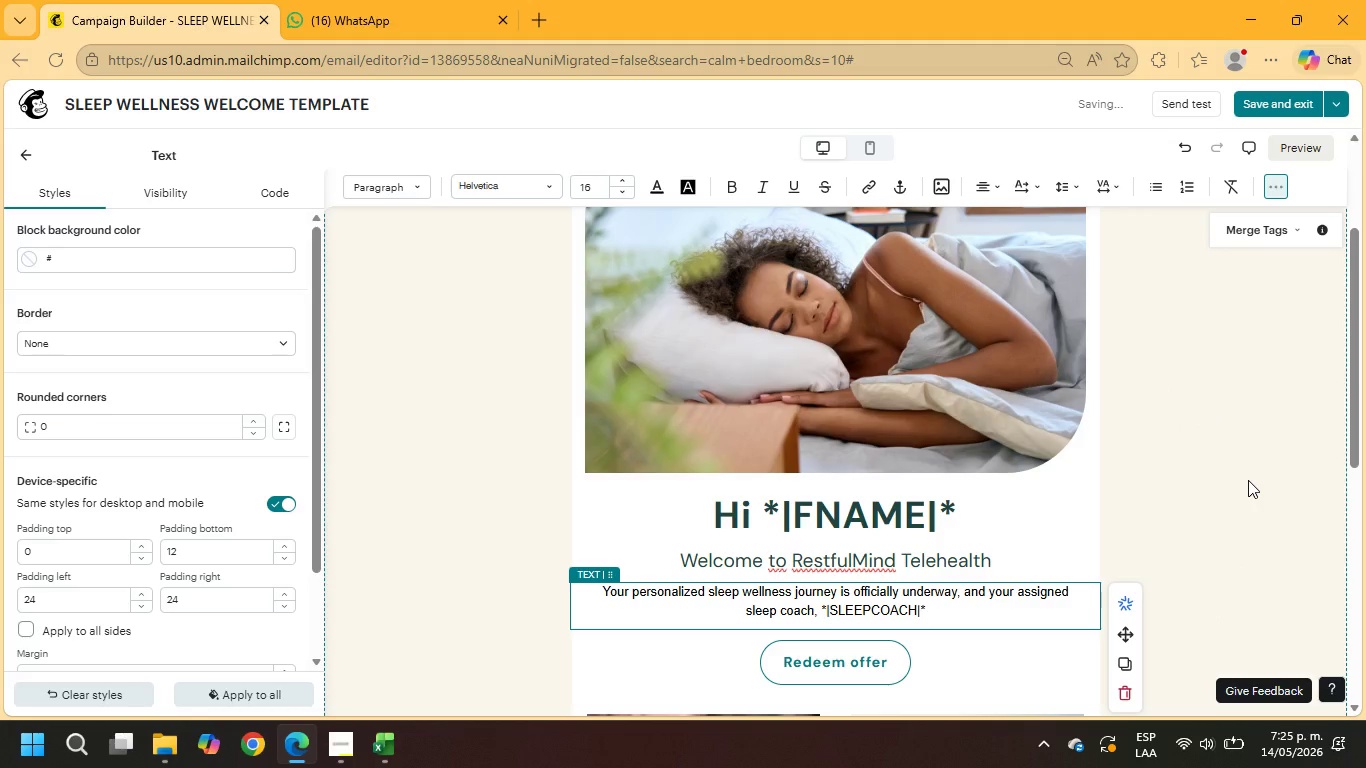 
type( )
key(Backspace)
type(, will guide you throughout your program expereince)
key(Backspace)
key(Backspace)
key(Backspace)
key(Backspace)
key(Backspace)
type(ience)
 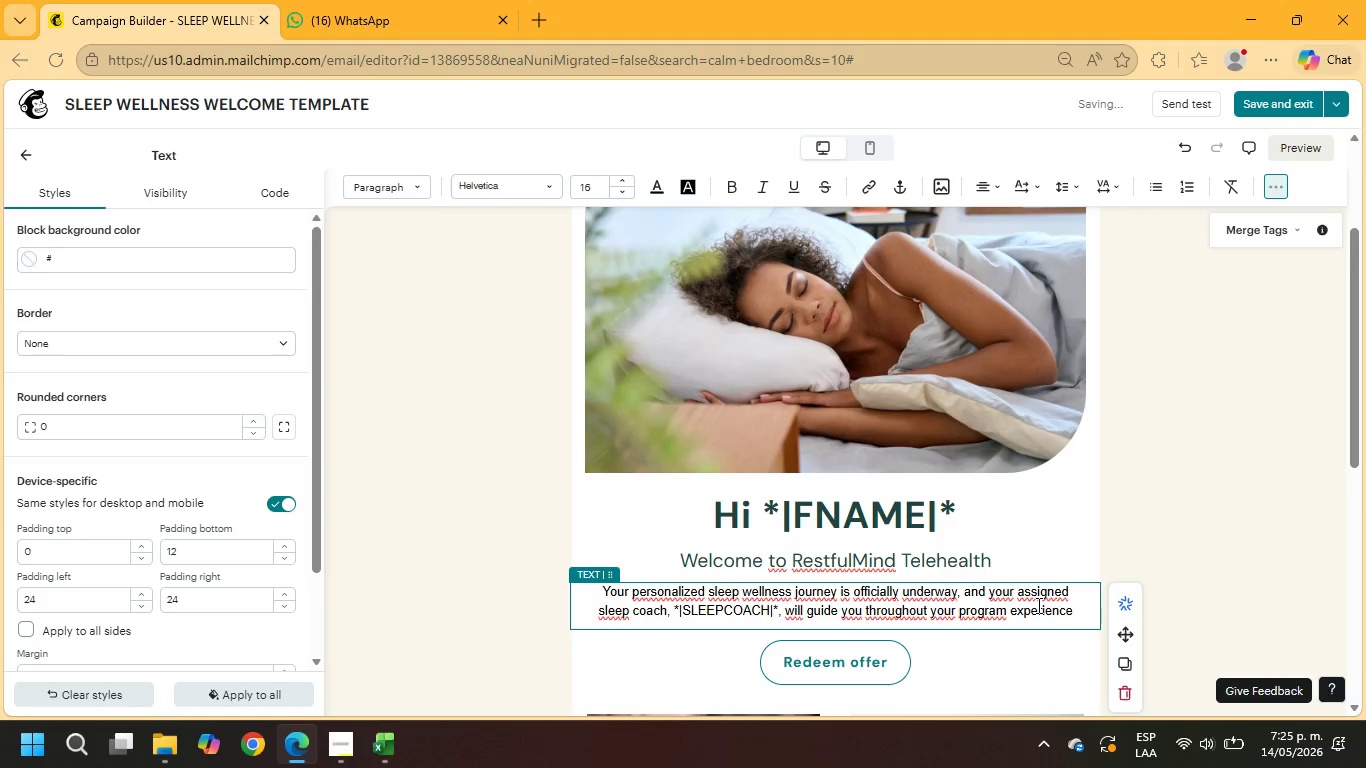 
key(Period)
 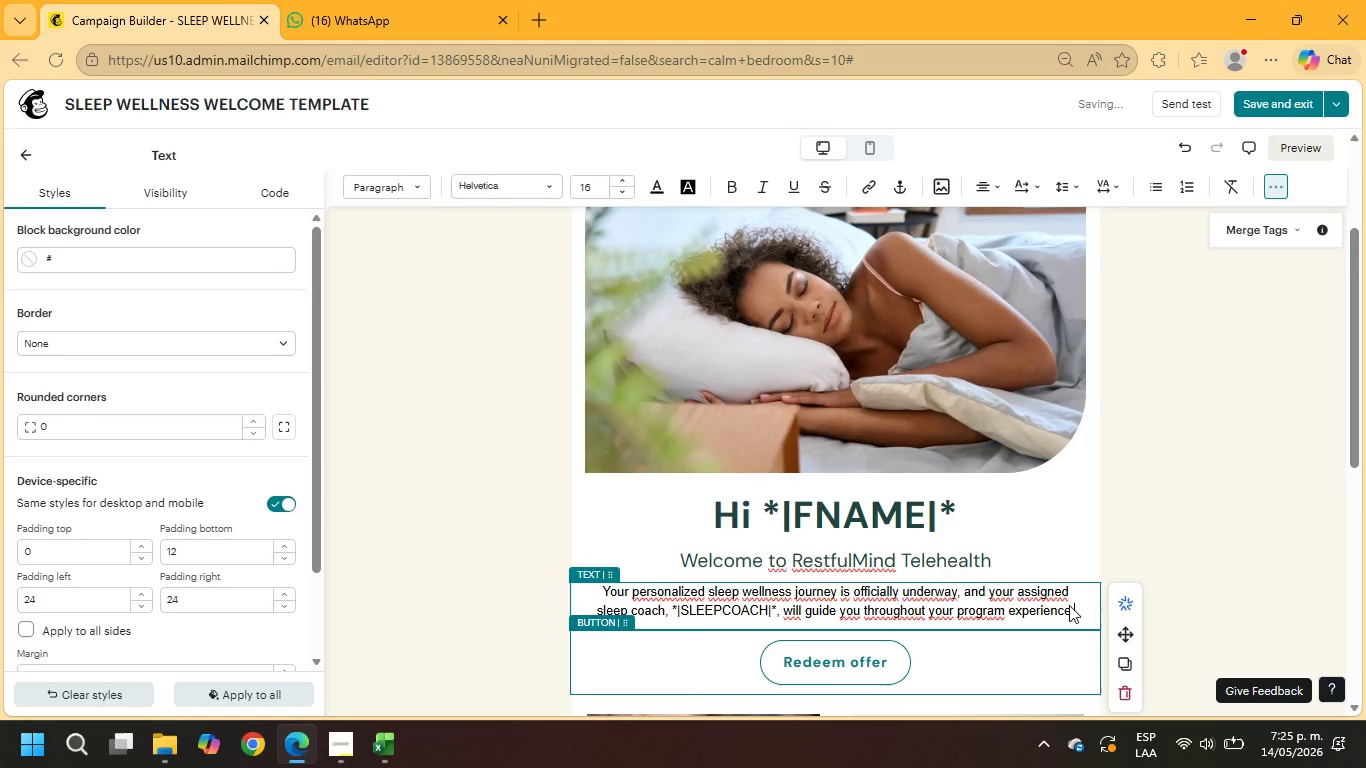 
left_click_drag(start_coordinate=[1079, 608], to_coordinate=[599, 592])
 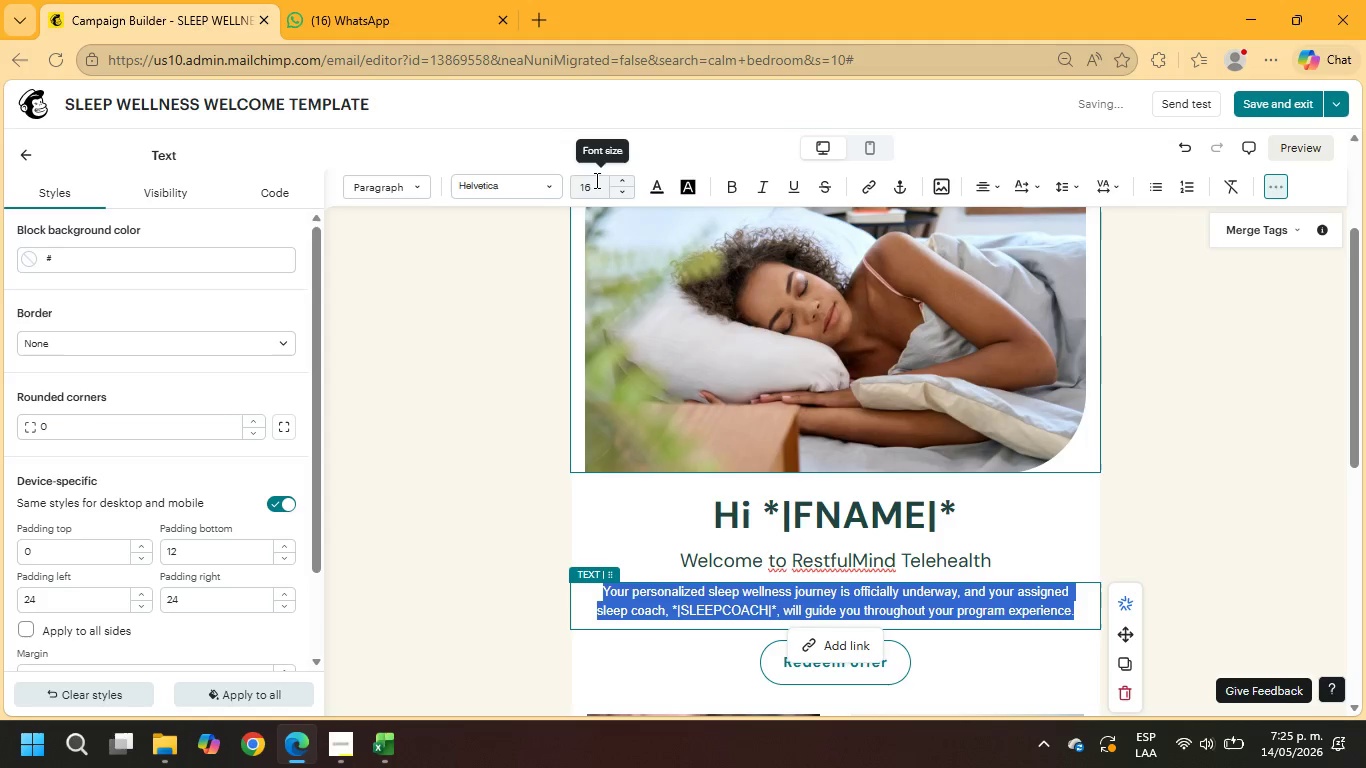 
left_click_drag(start_coordinate=[595, 184], to_coordinate=[563, 186])
 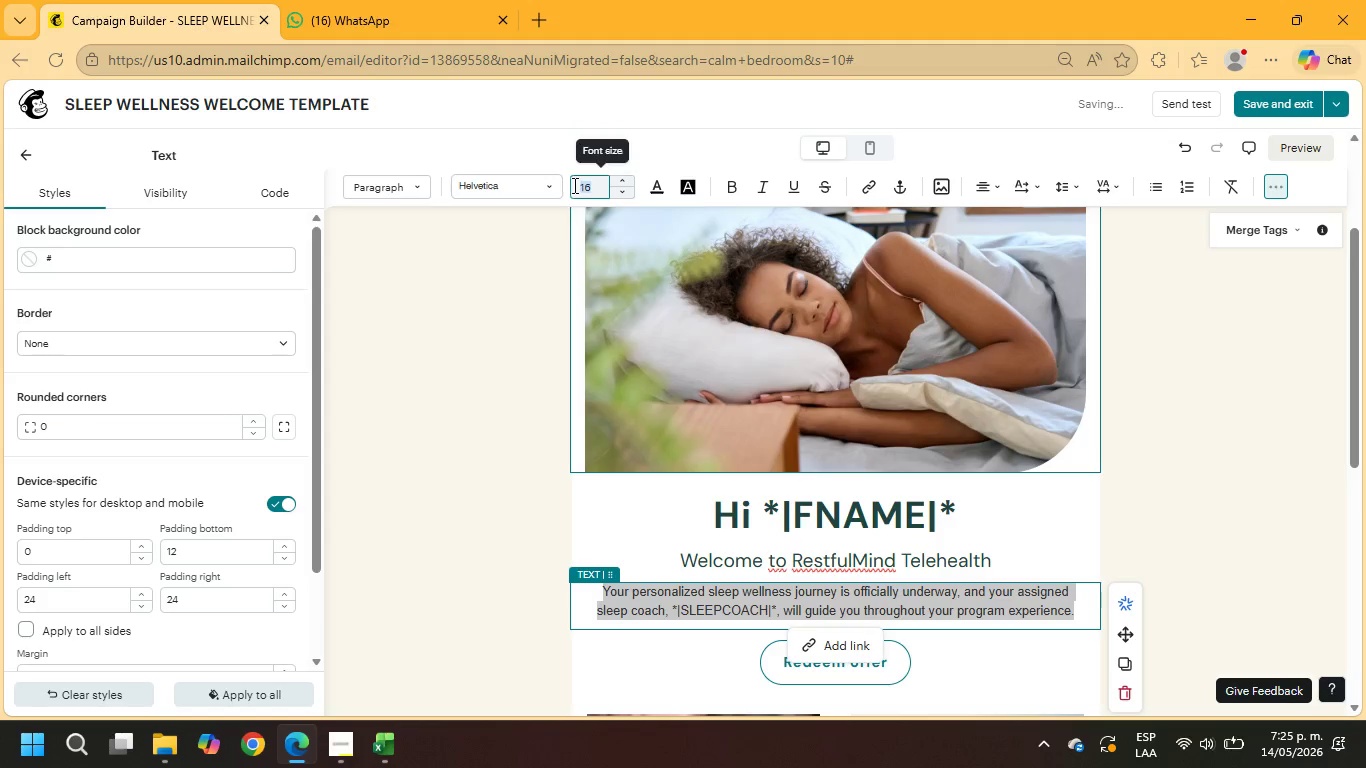 
key(Numpad2)
 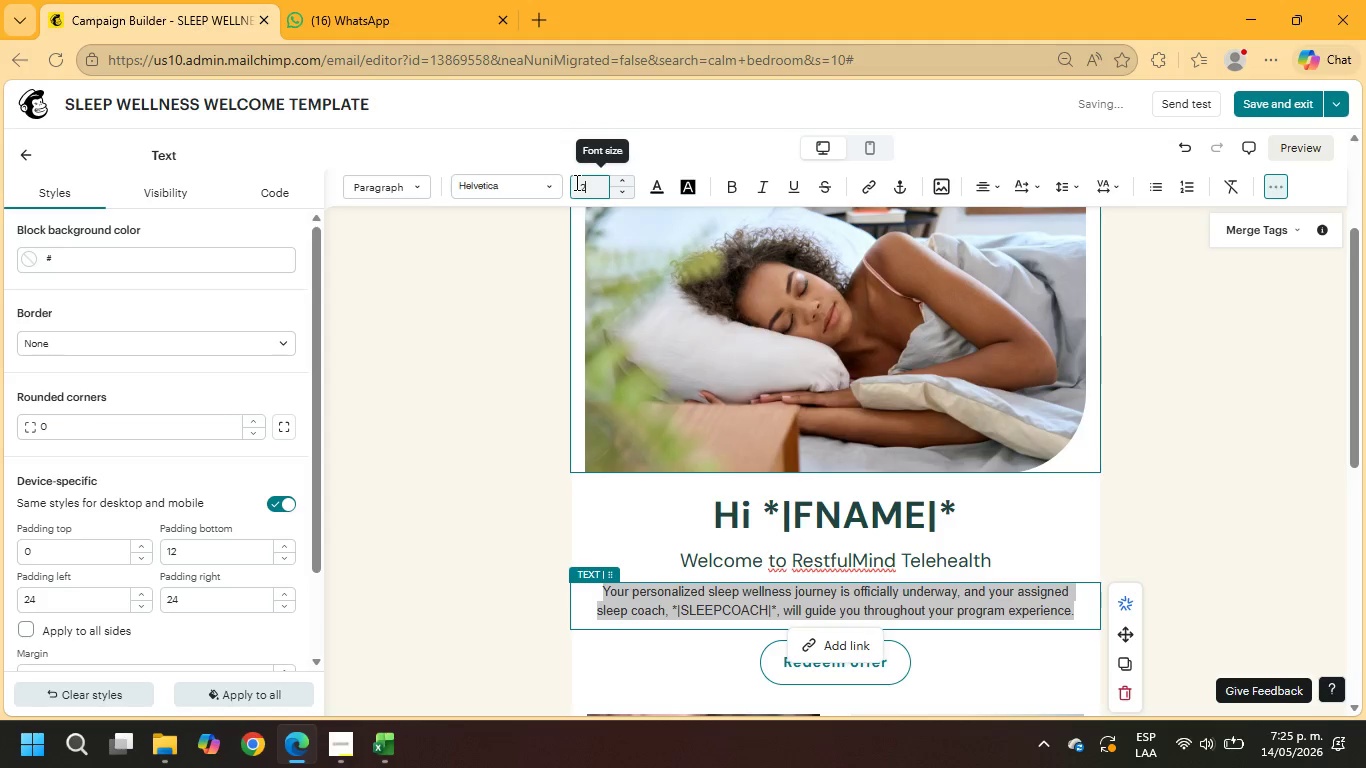 
key(Numpad0)
 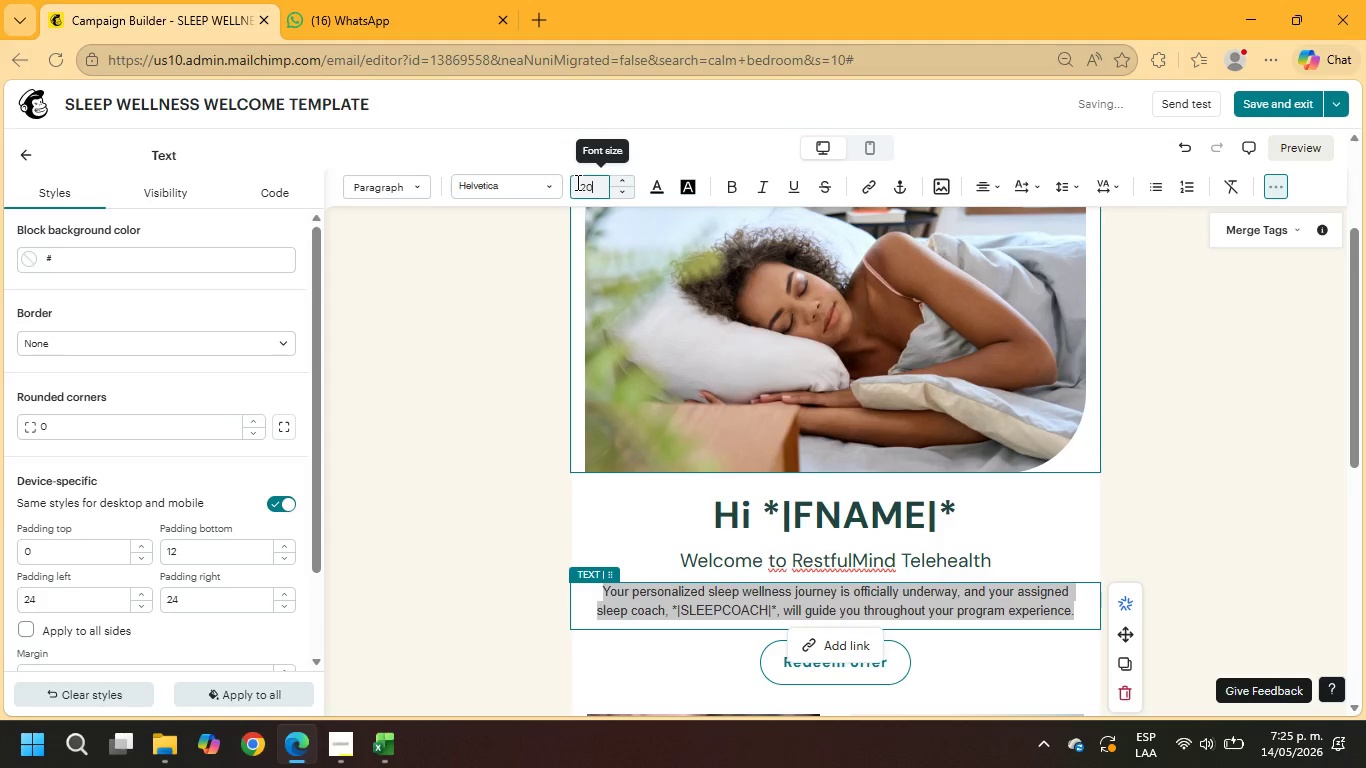 
key(NumpadEnter)
 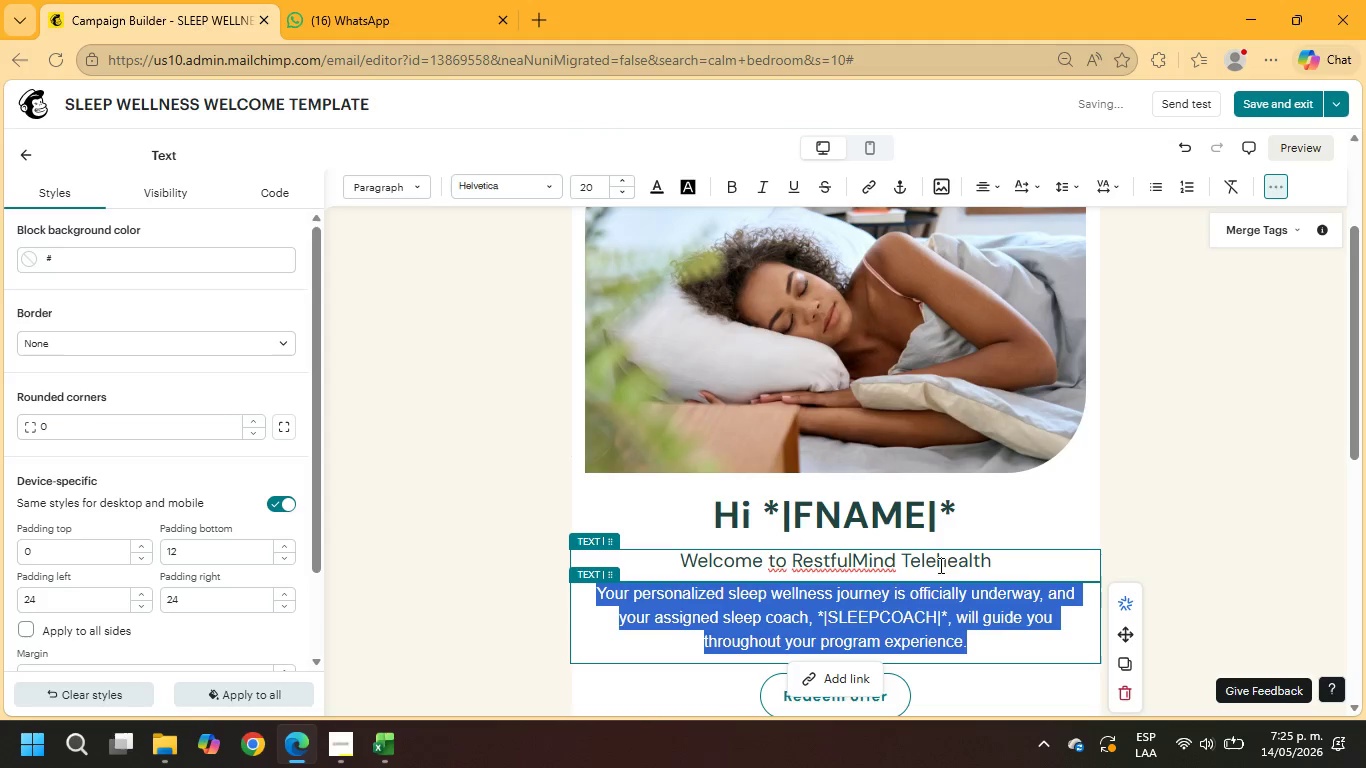 
left_click_drag(start_coordinate=[993, 565], to_coordinate=[672, 570])
 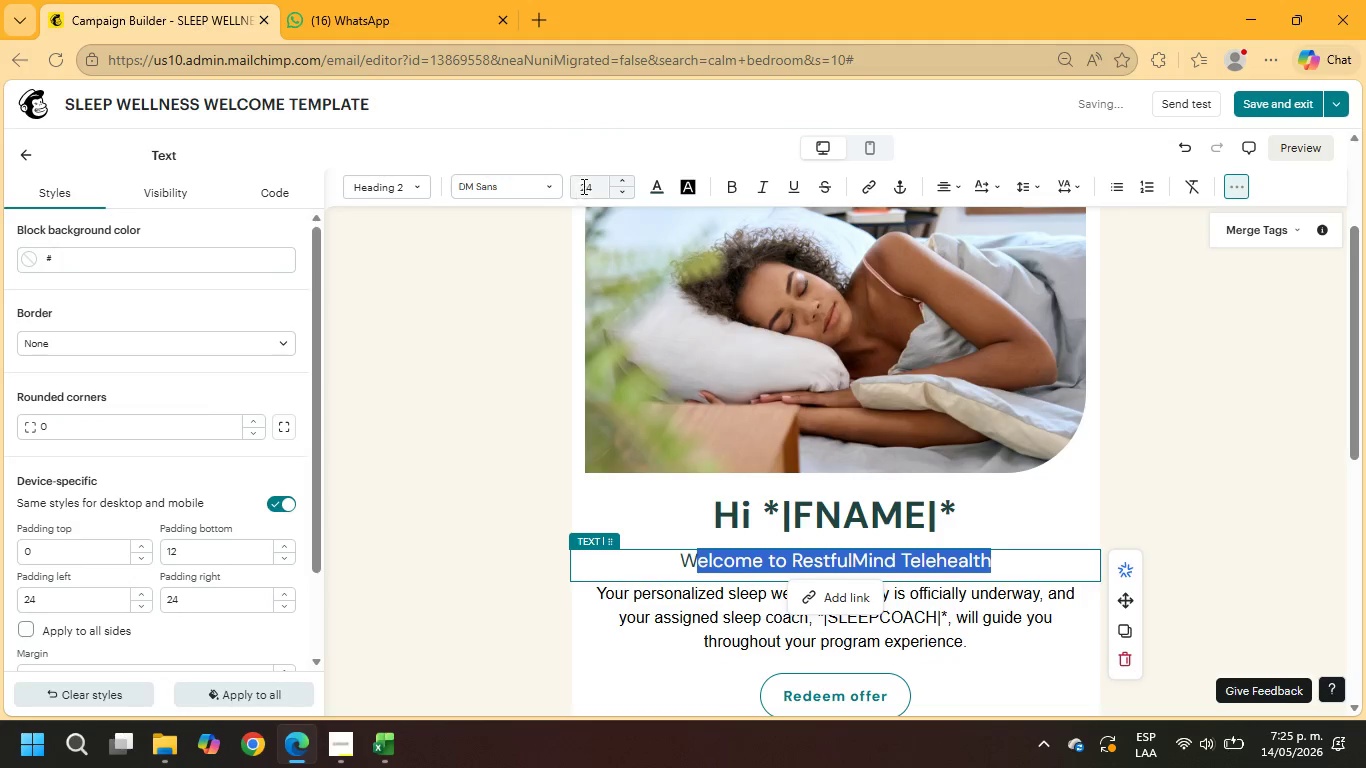 
left_click_drag(start_coordinate=[593, 186], to_coordinate=[576, 186])
 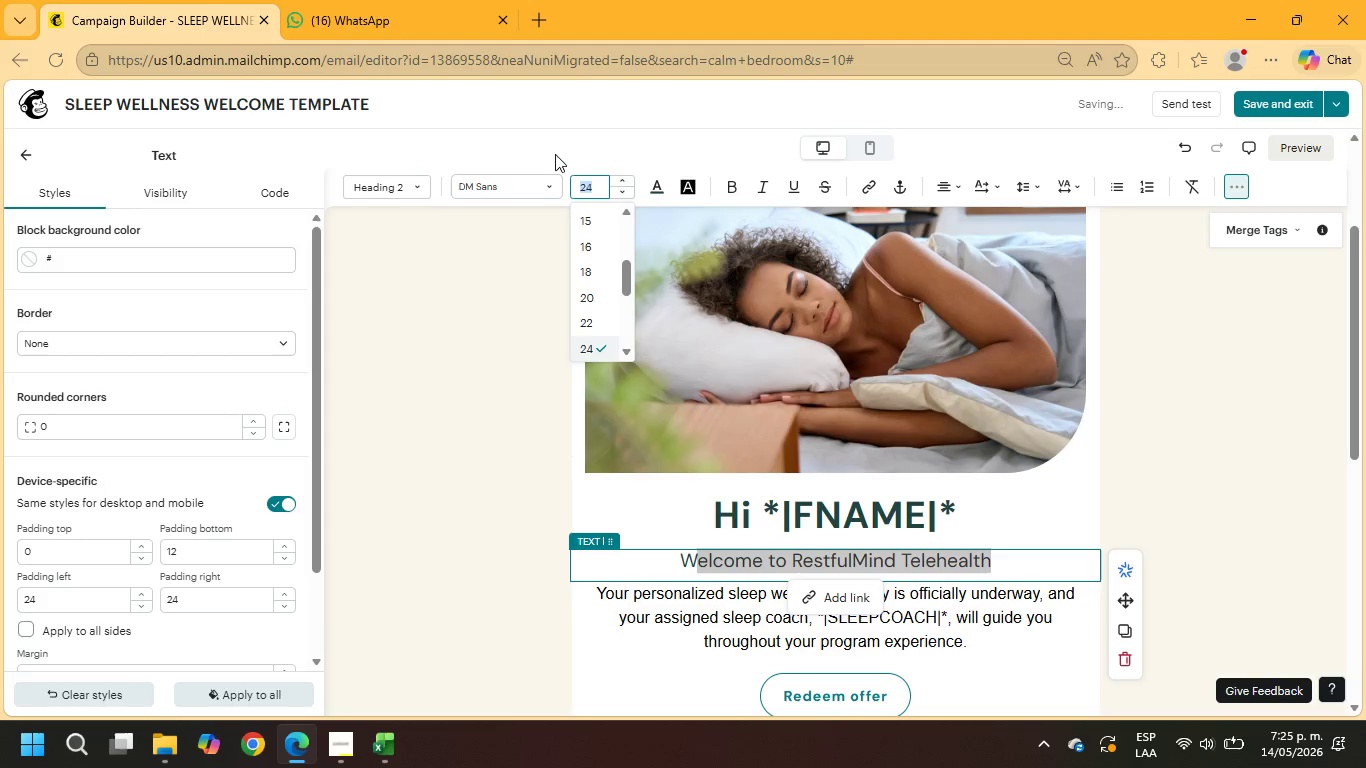 
key(Numpad2)
 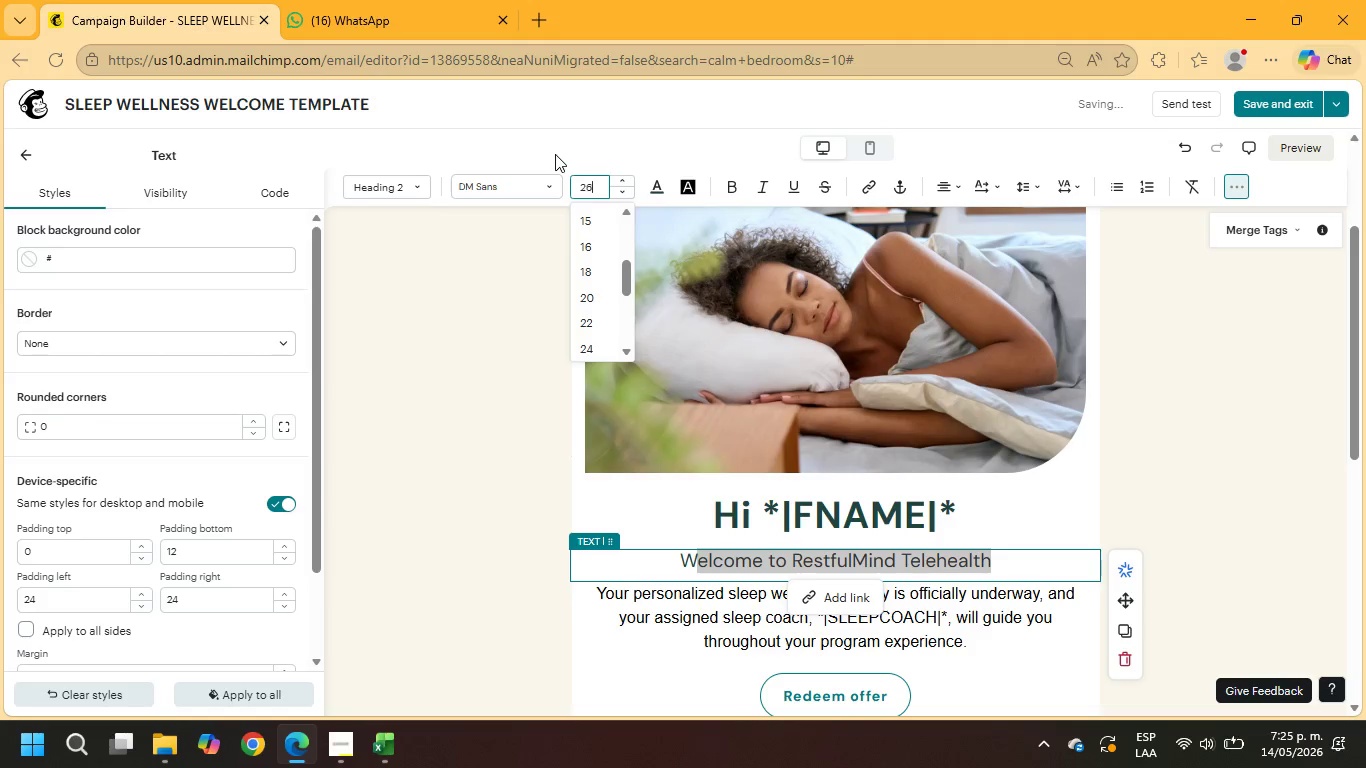 
key(Numpad6)
 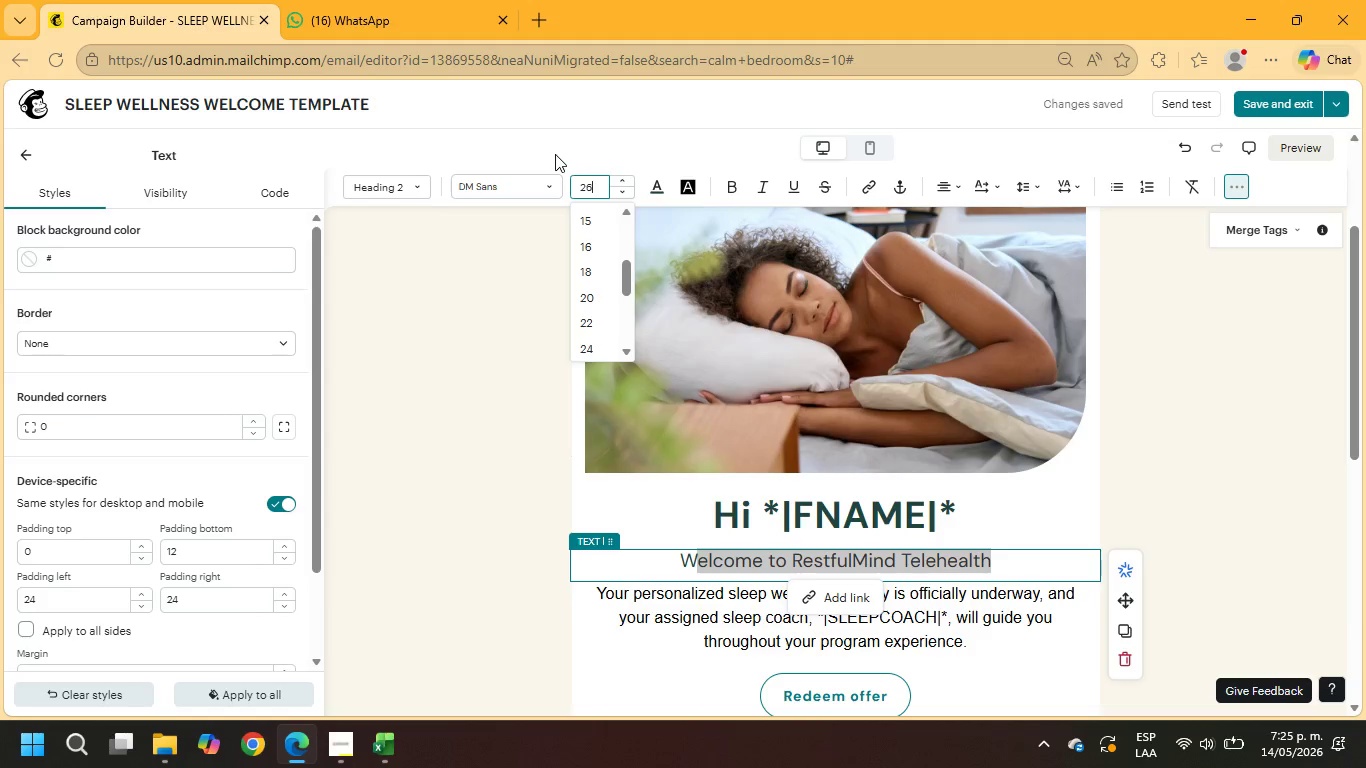 
key(NumpadEnter)
 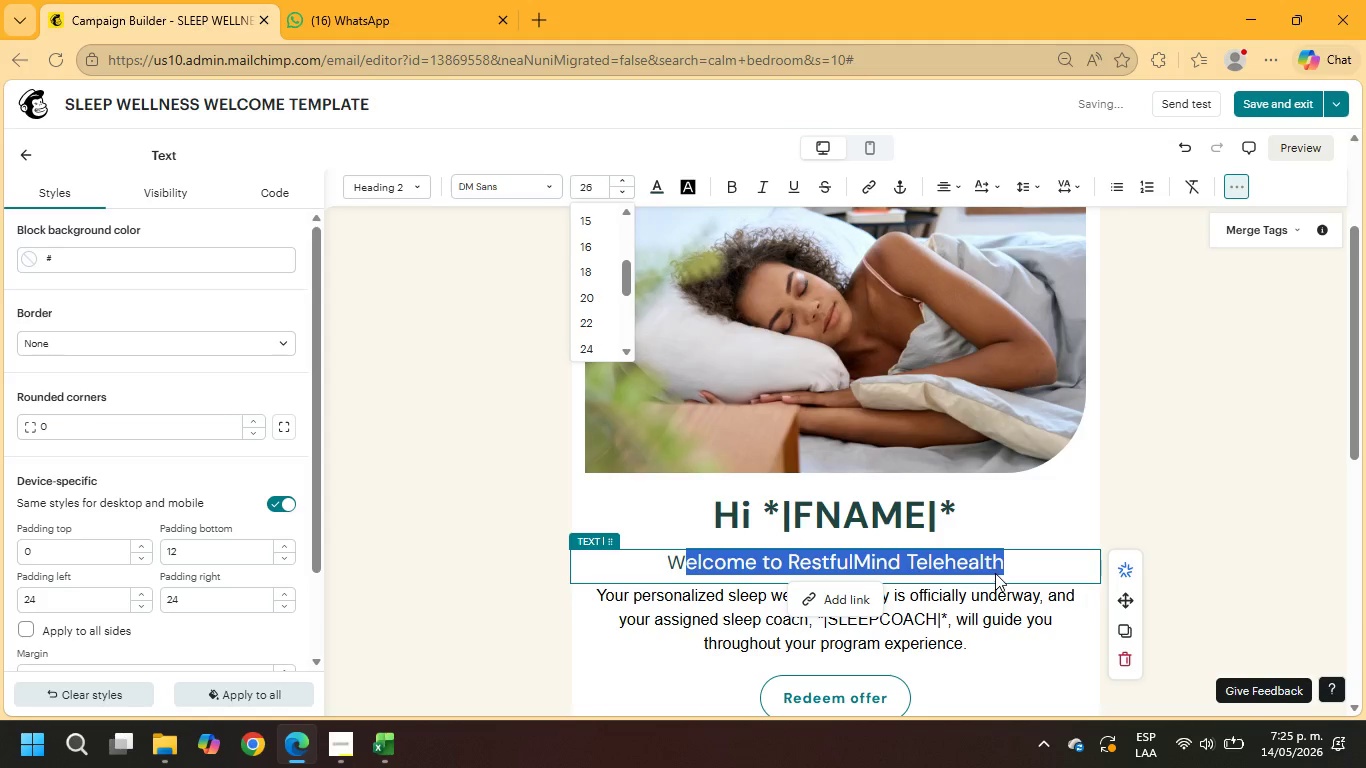 
left_click([994, 565])
 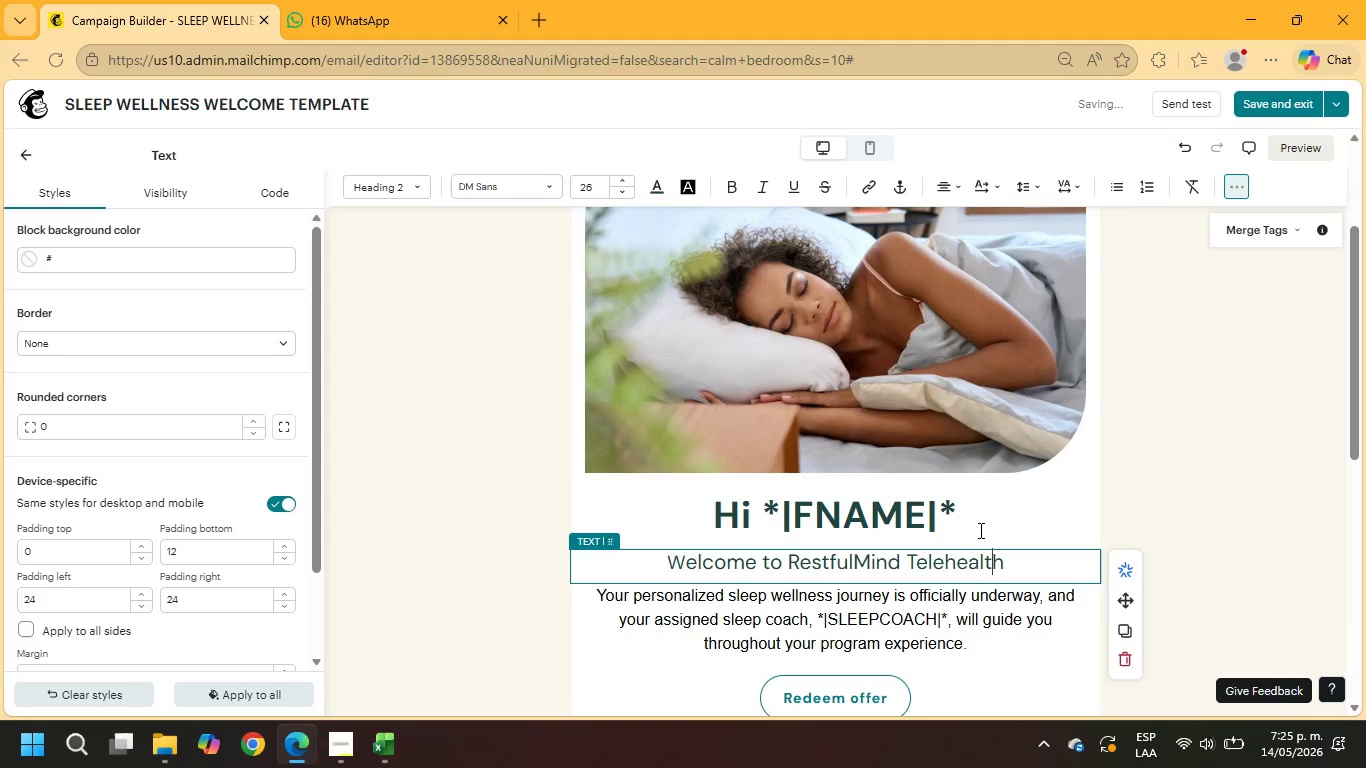 
left_click_drag(start_coordinate=[970, 522], to_coordinate=[692, 514])
 